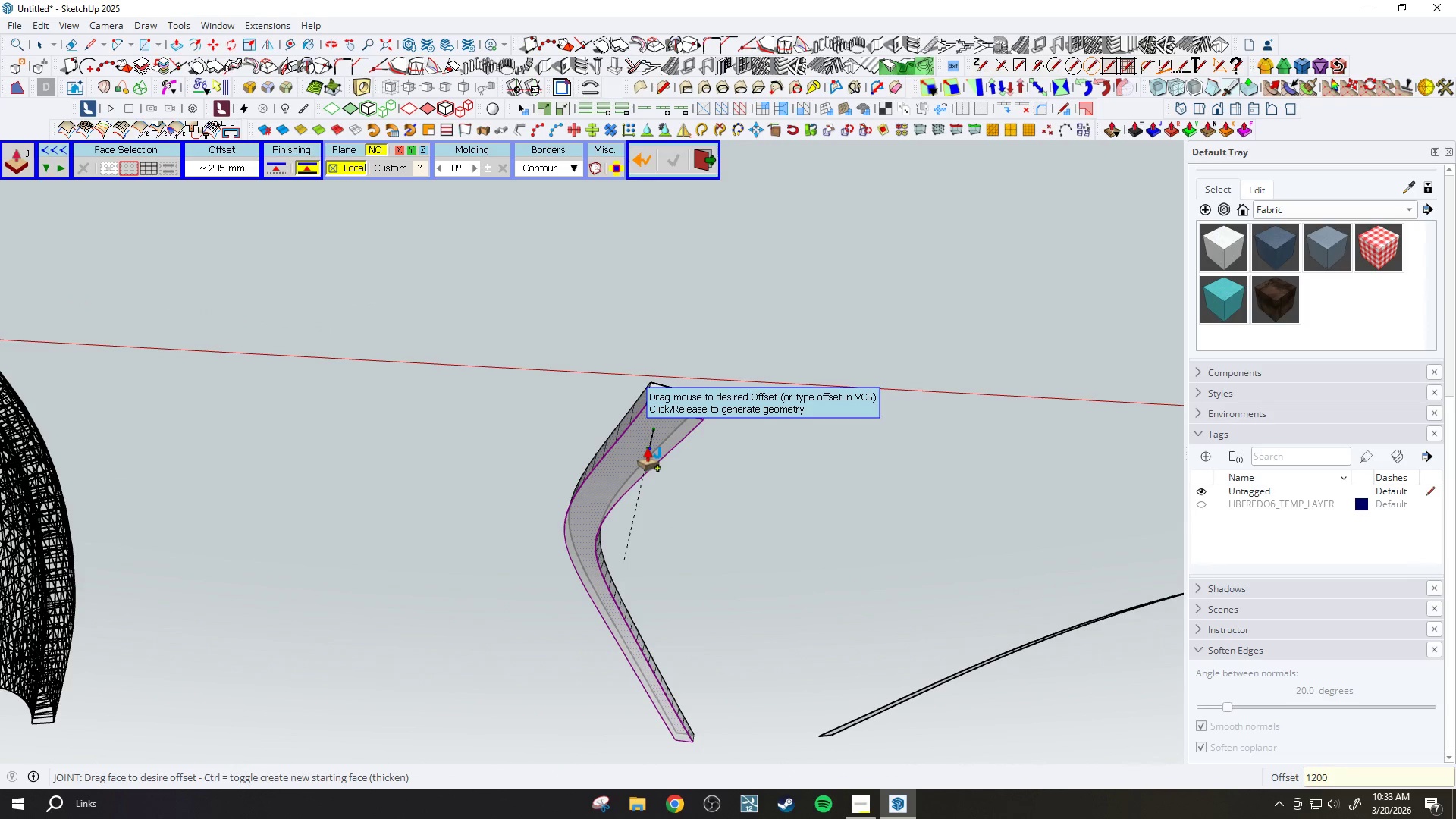 
key(Enter)
 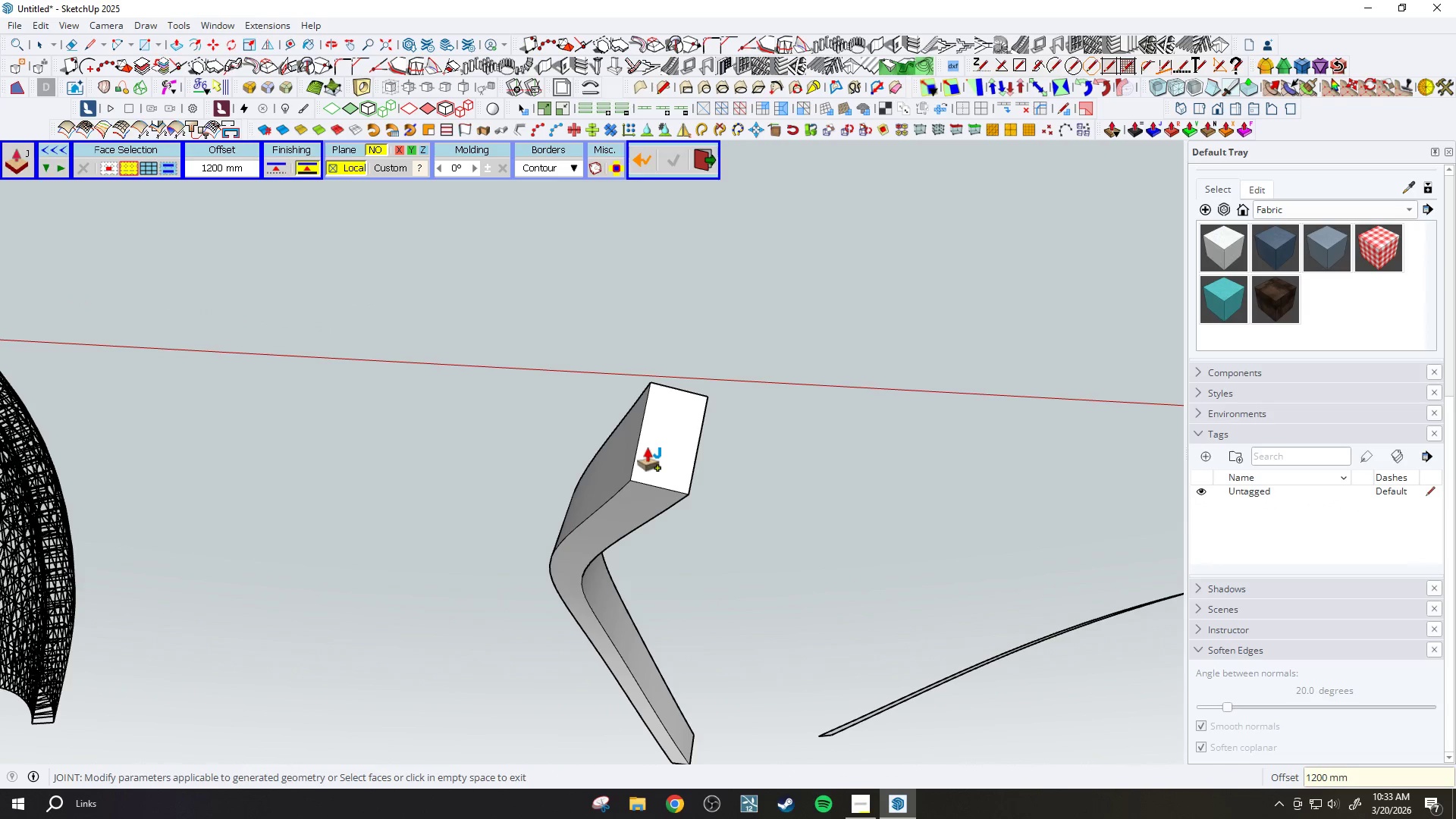 
scroll: coordinate [647, 448], scroll_direction: down, amount: 2.0
 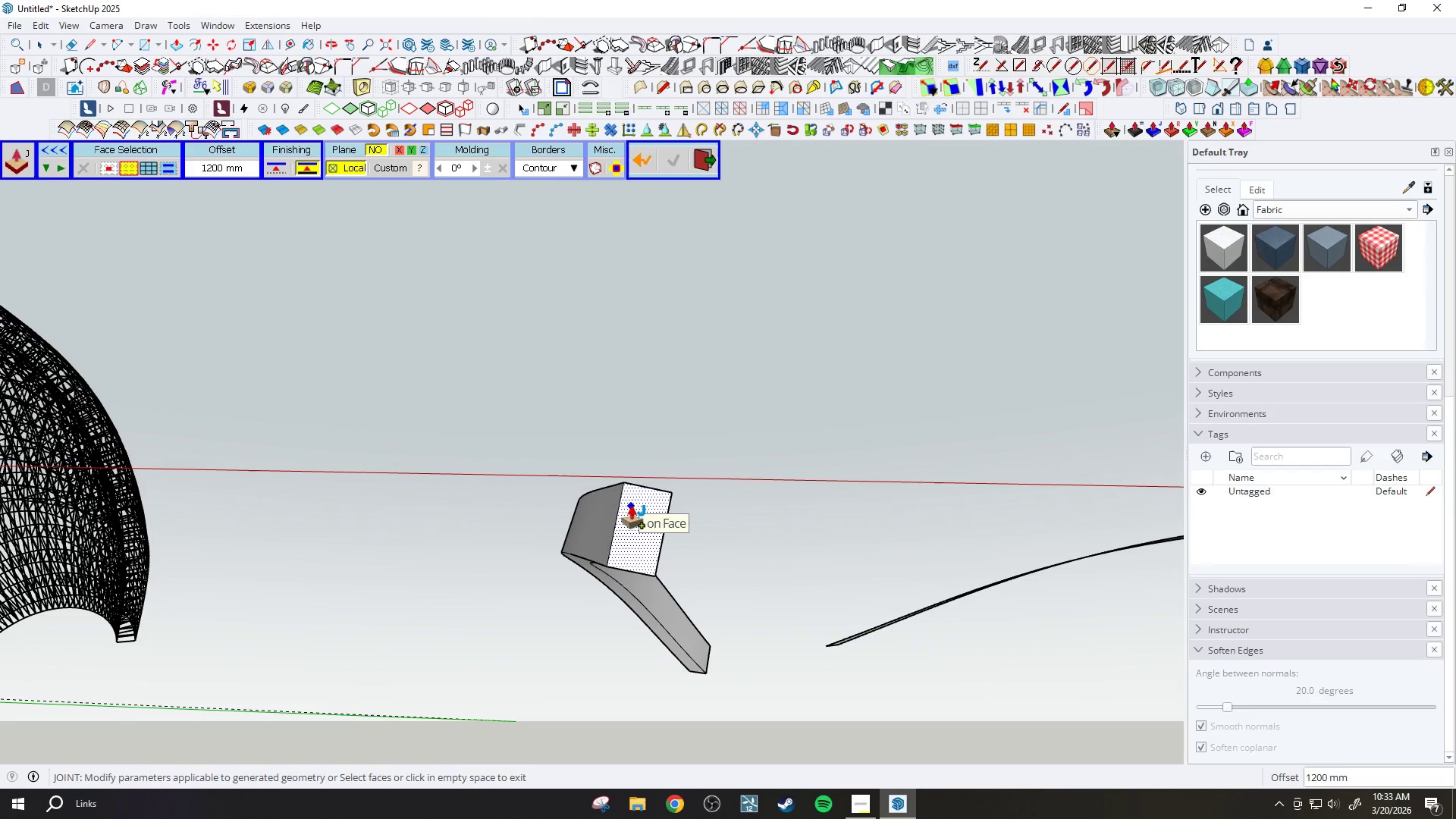 
wait(10.19)
 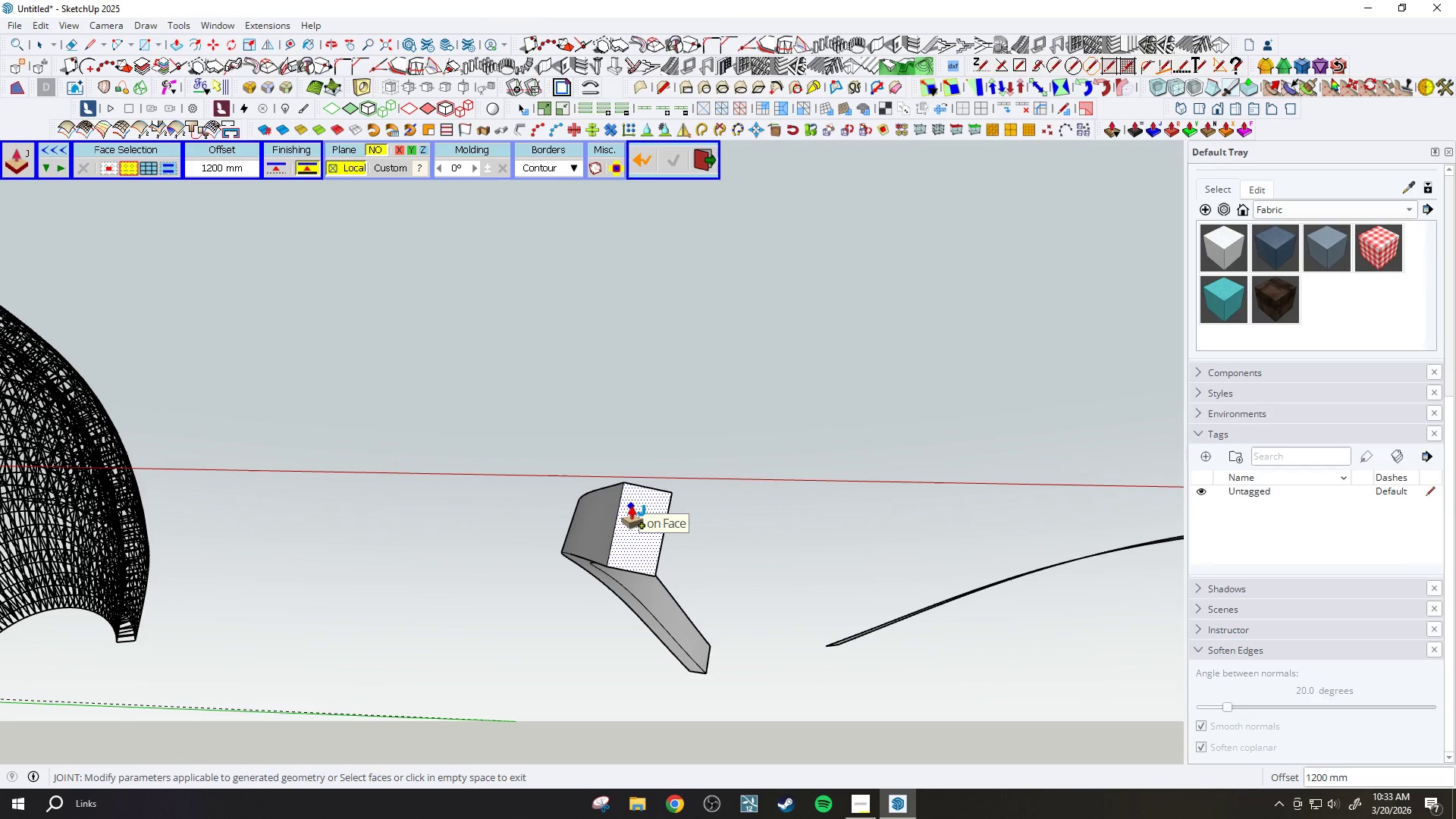 
mouse_move([664, 461])
 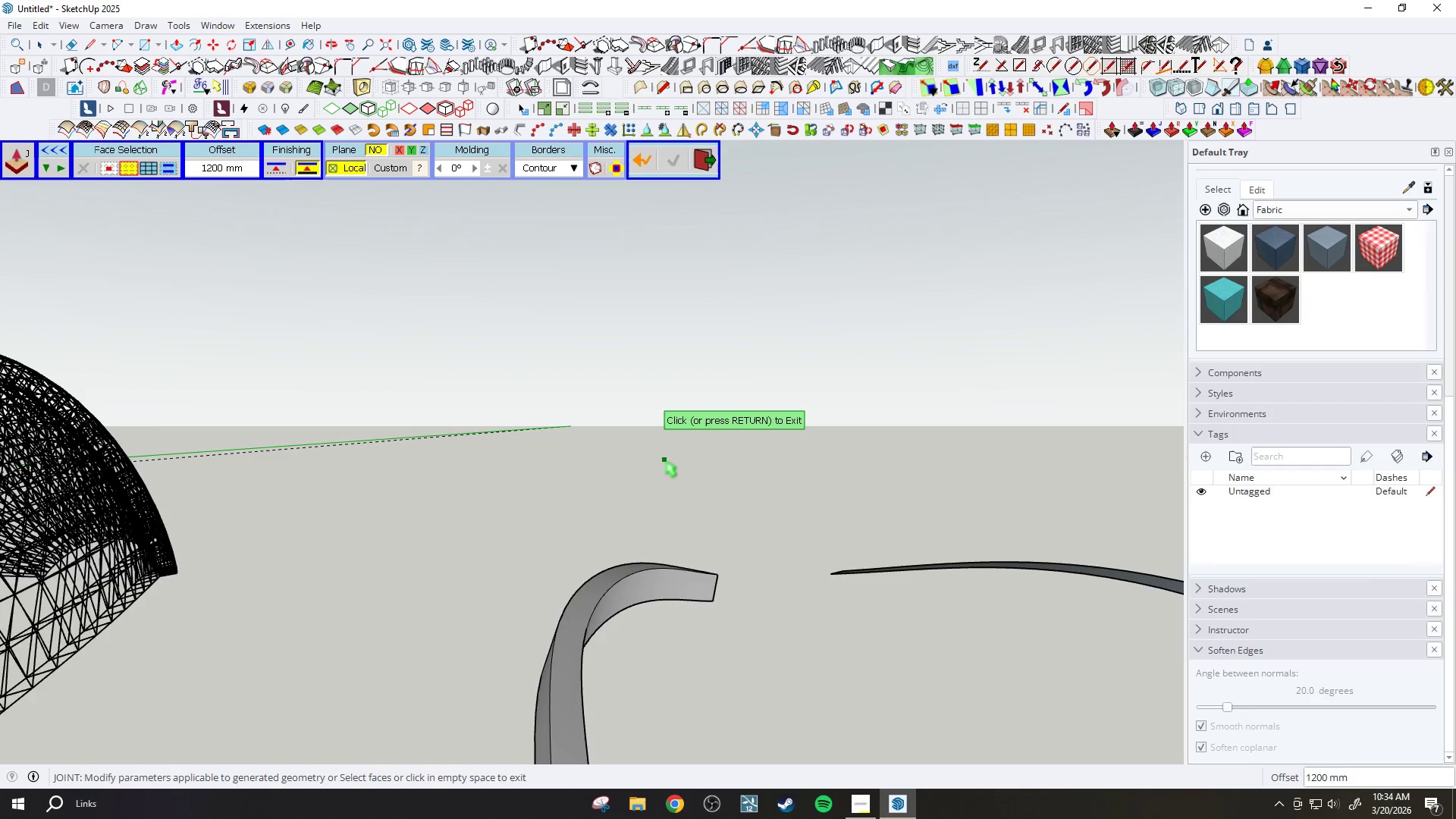 
scroll: coordinate [595, 499], scroll_direction: down, amount: 5.0
 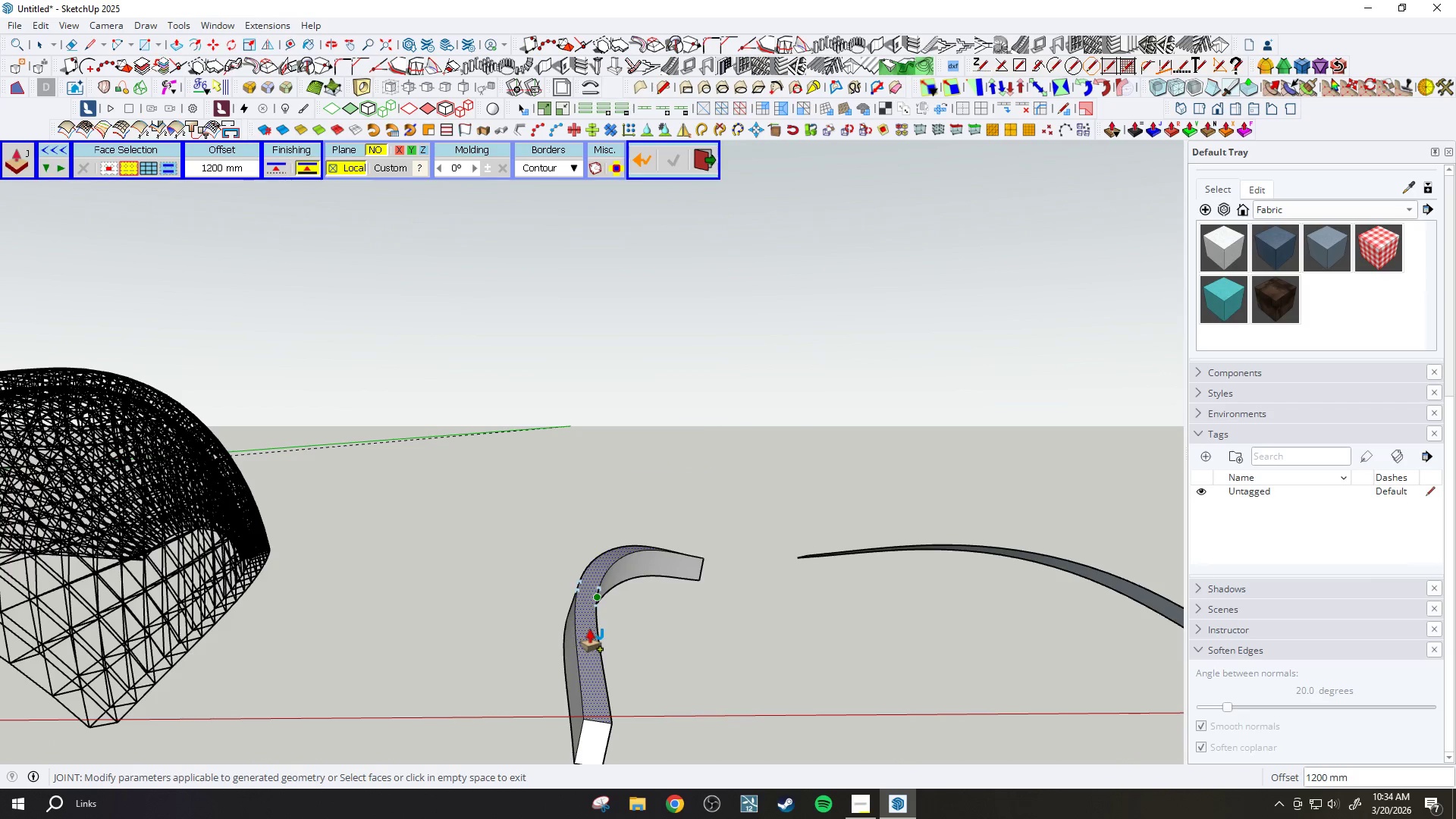 
key(Space)
 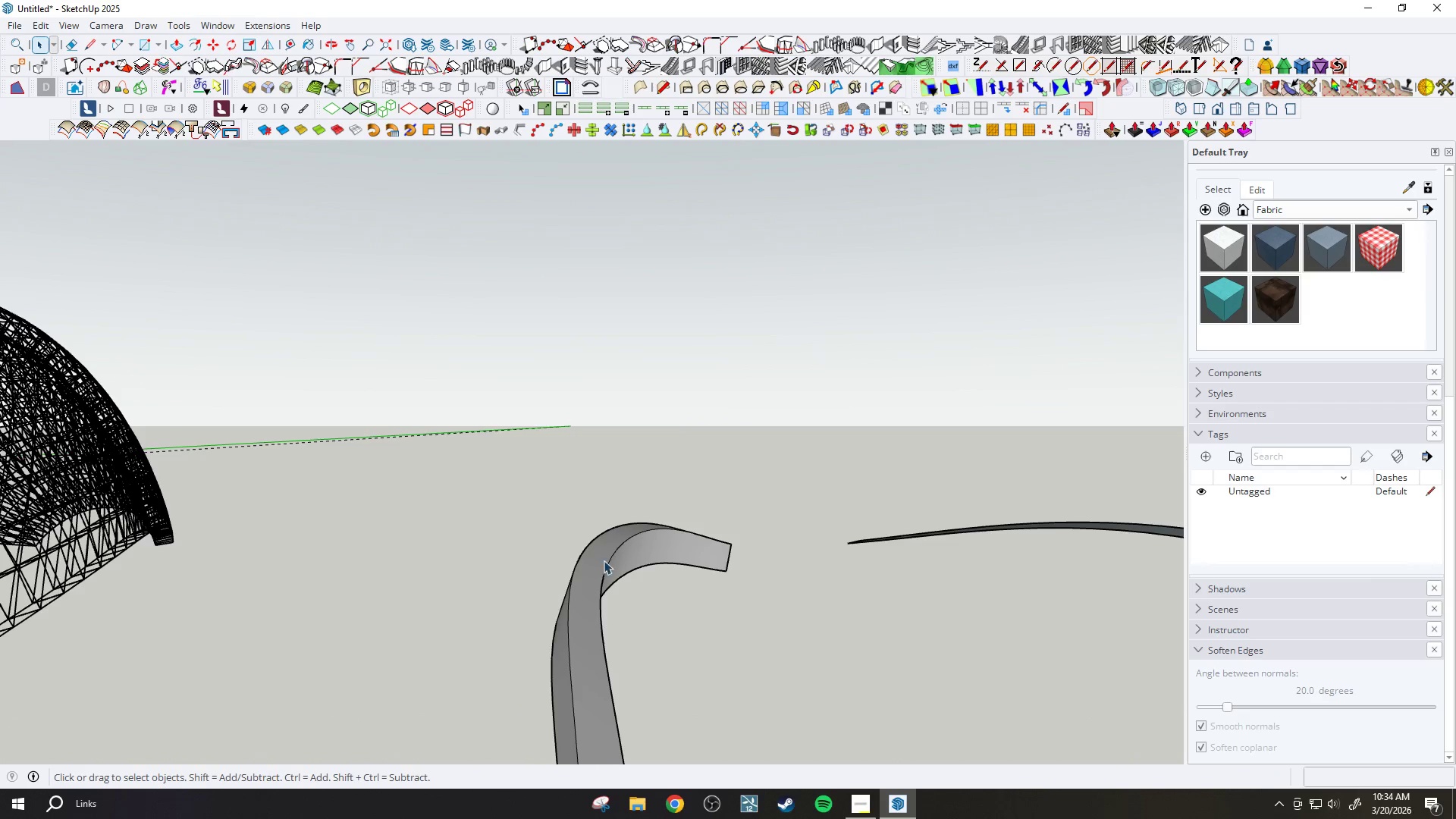 
scroll: coordinate [588, 613], scroll_direction: up, amount: 4.0
 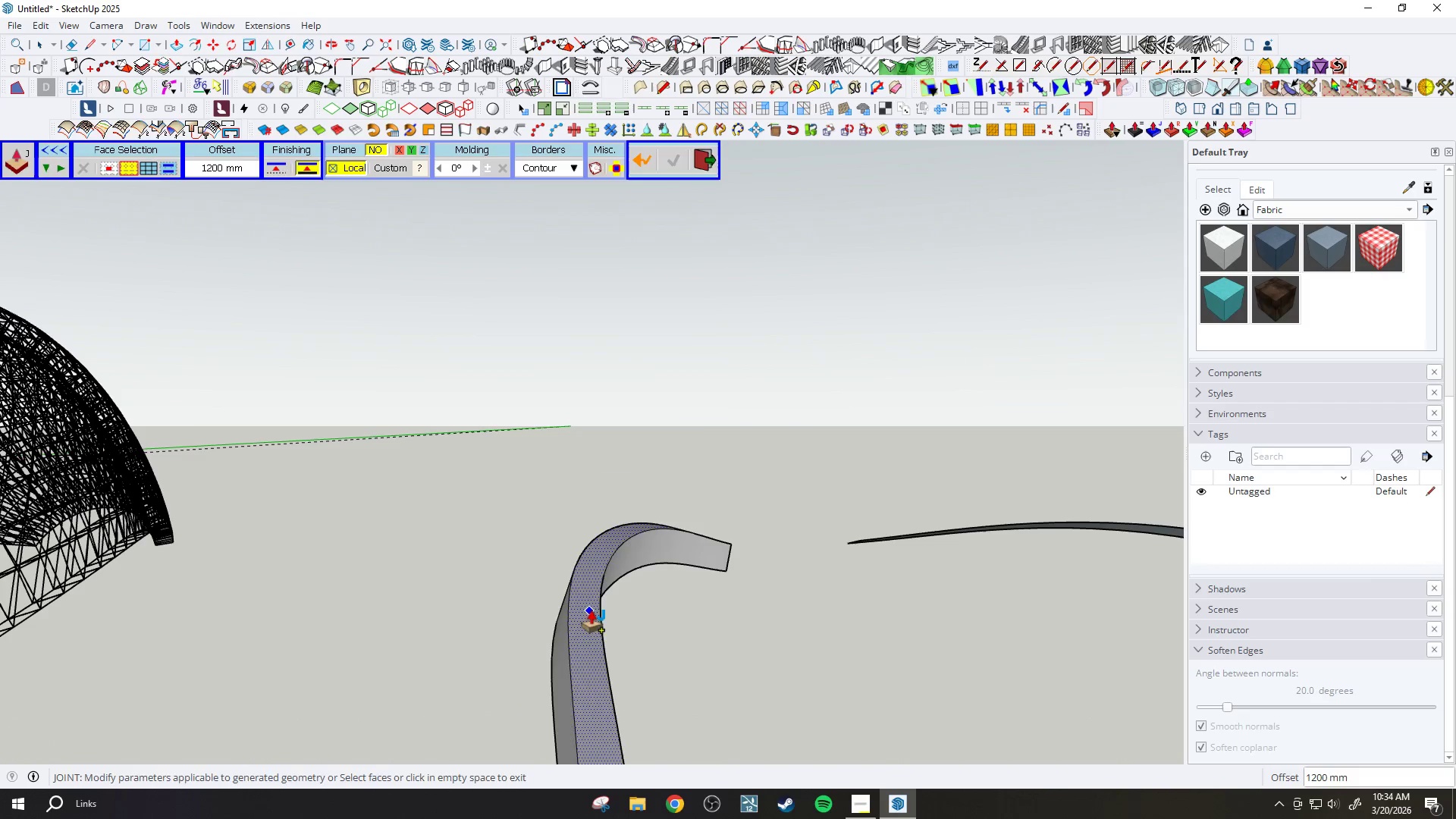 
scroll: coordinate [608, 535], scroll_direction: down, amount: 4.0
 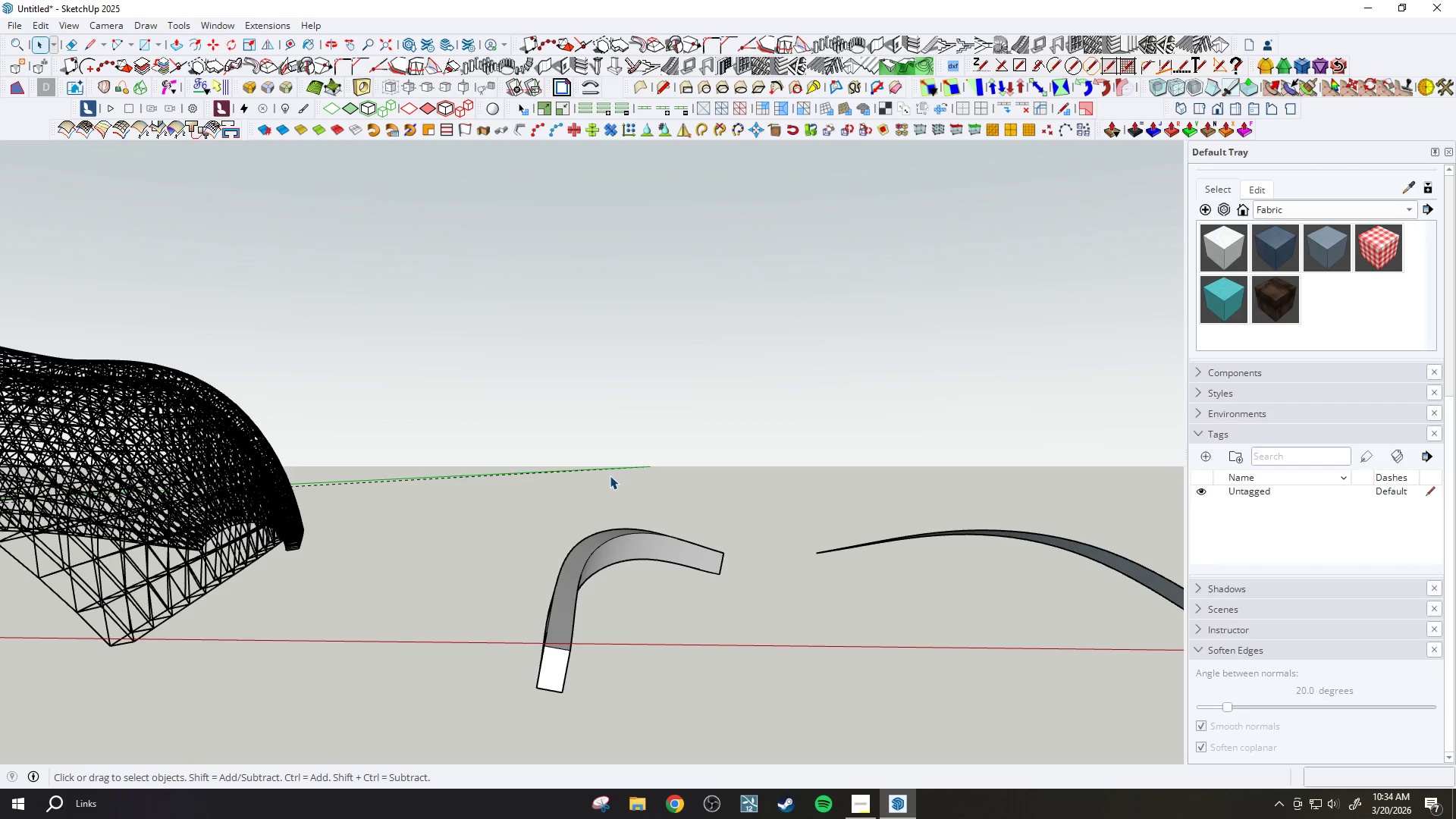 
wait(19.28)
 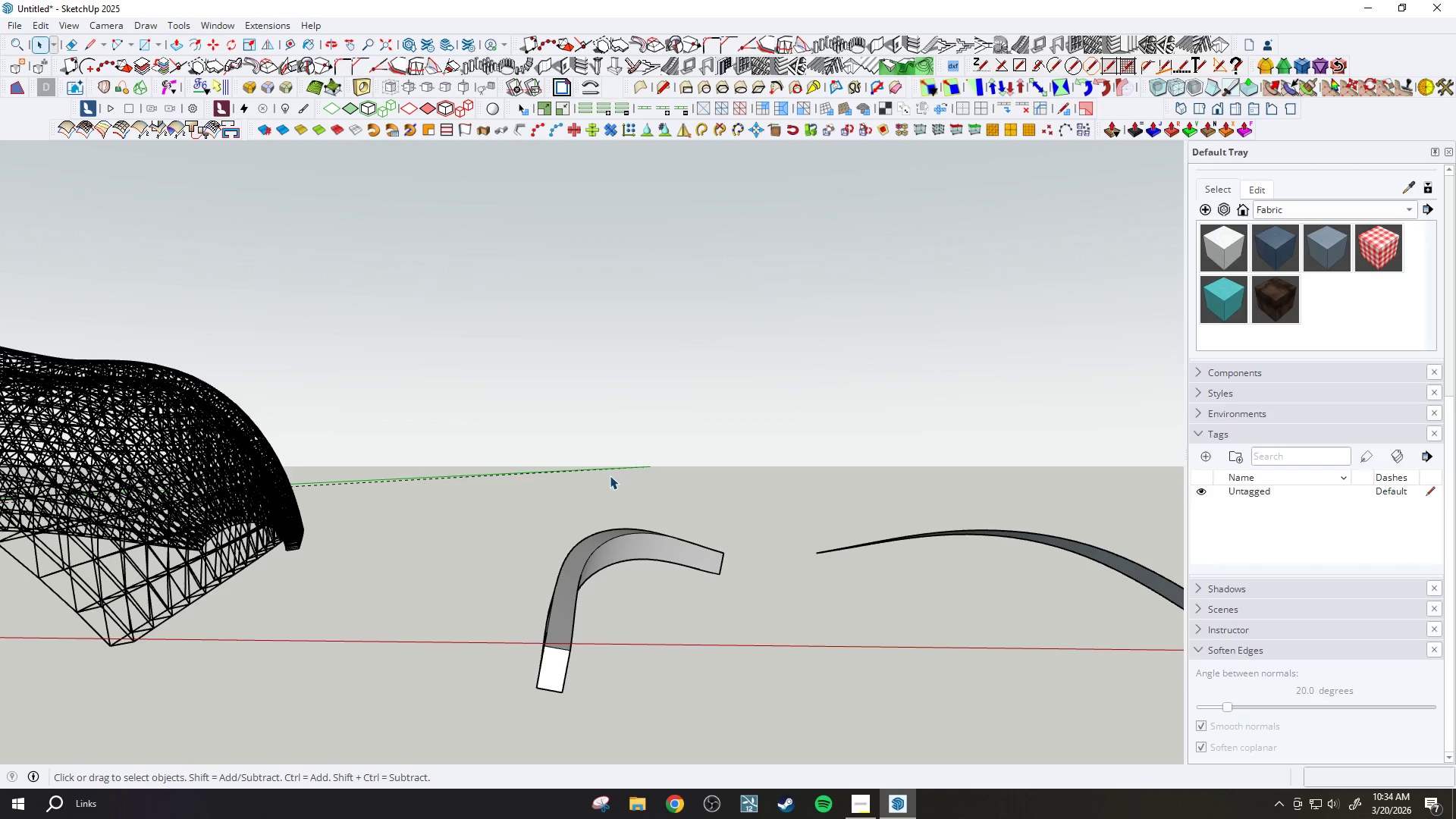 
double_click([574, 600])
 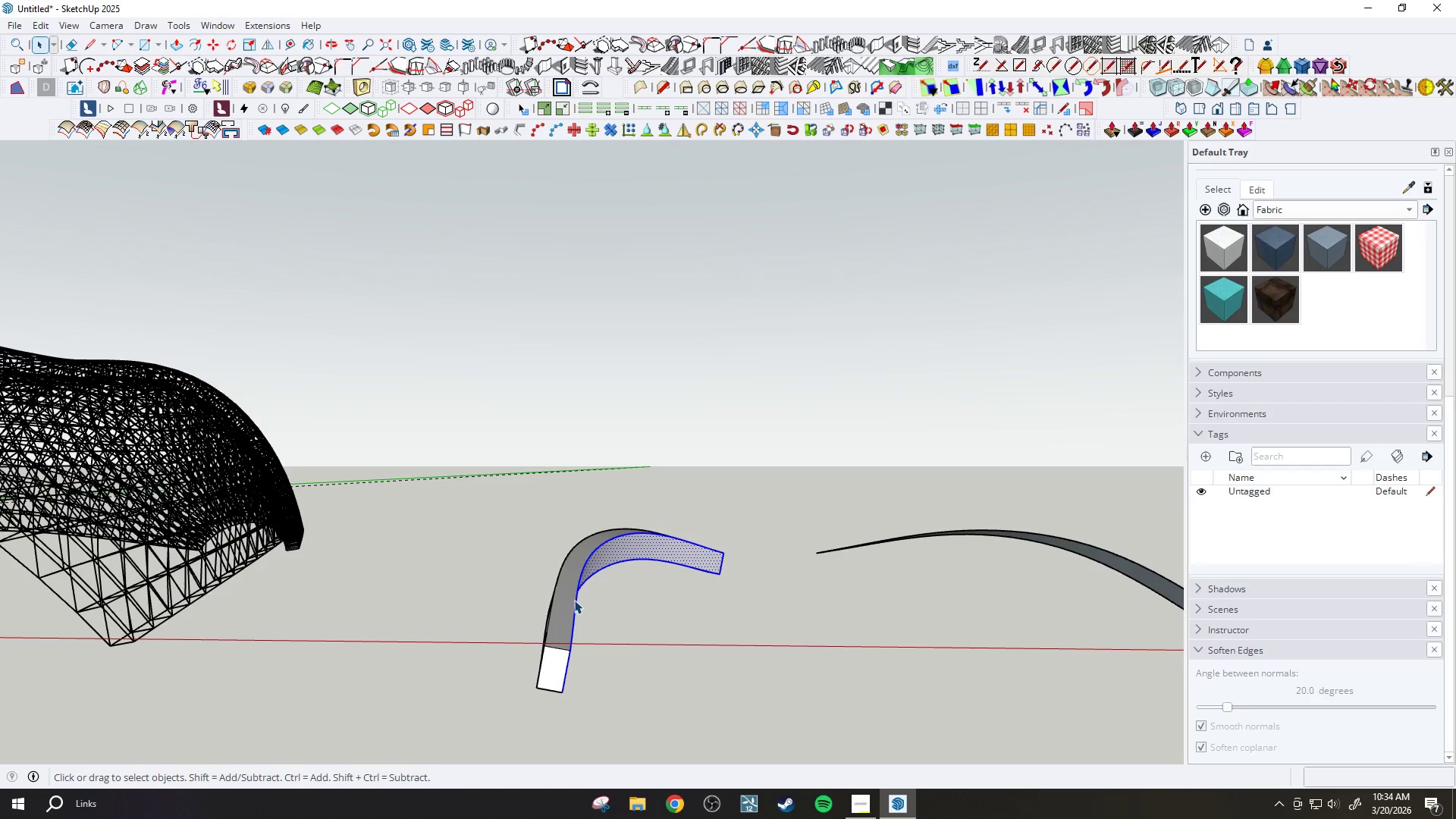 
triple_click([574, 600])
 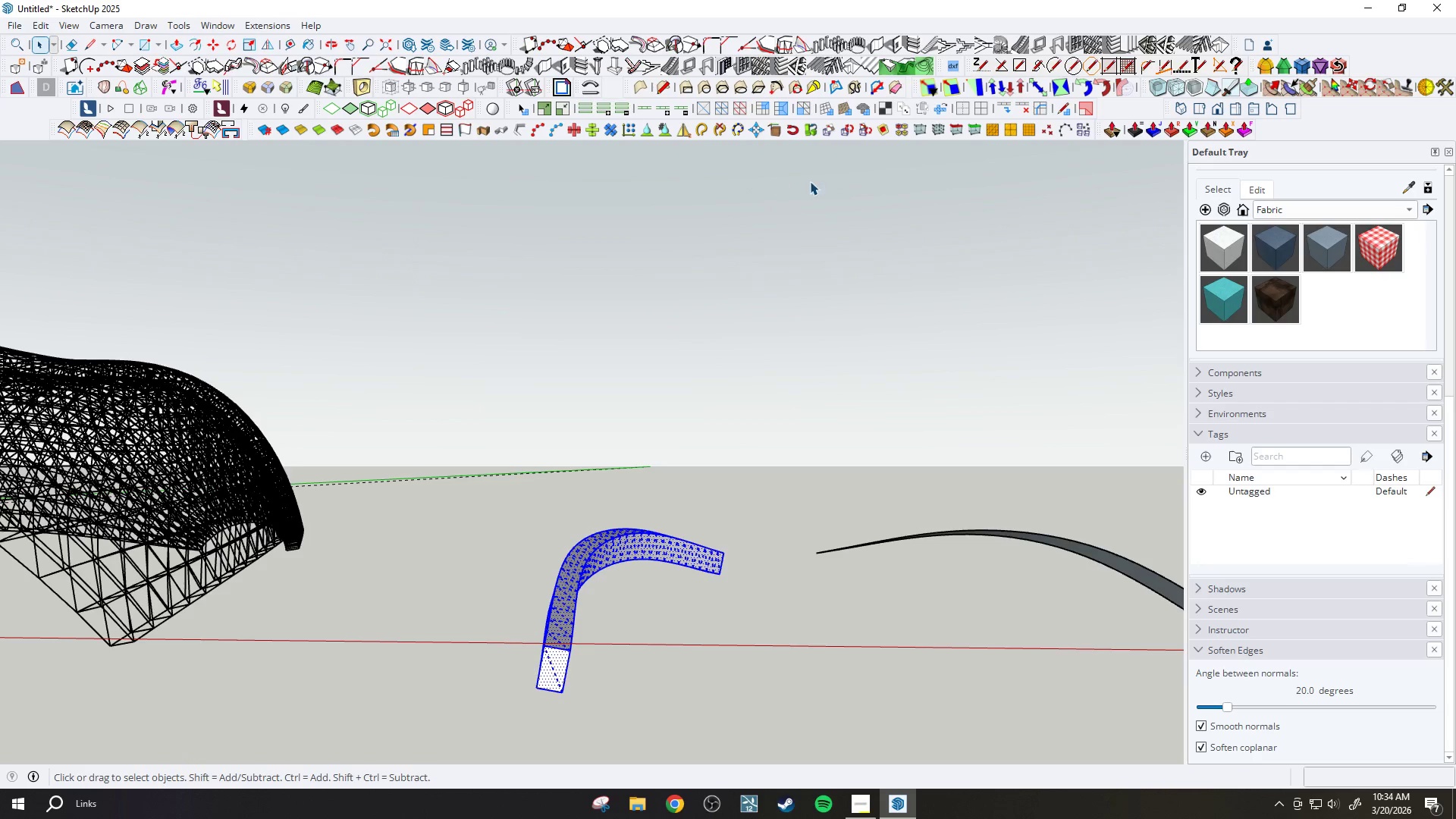 
left_click([997, 113])
 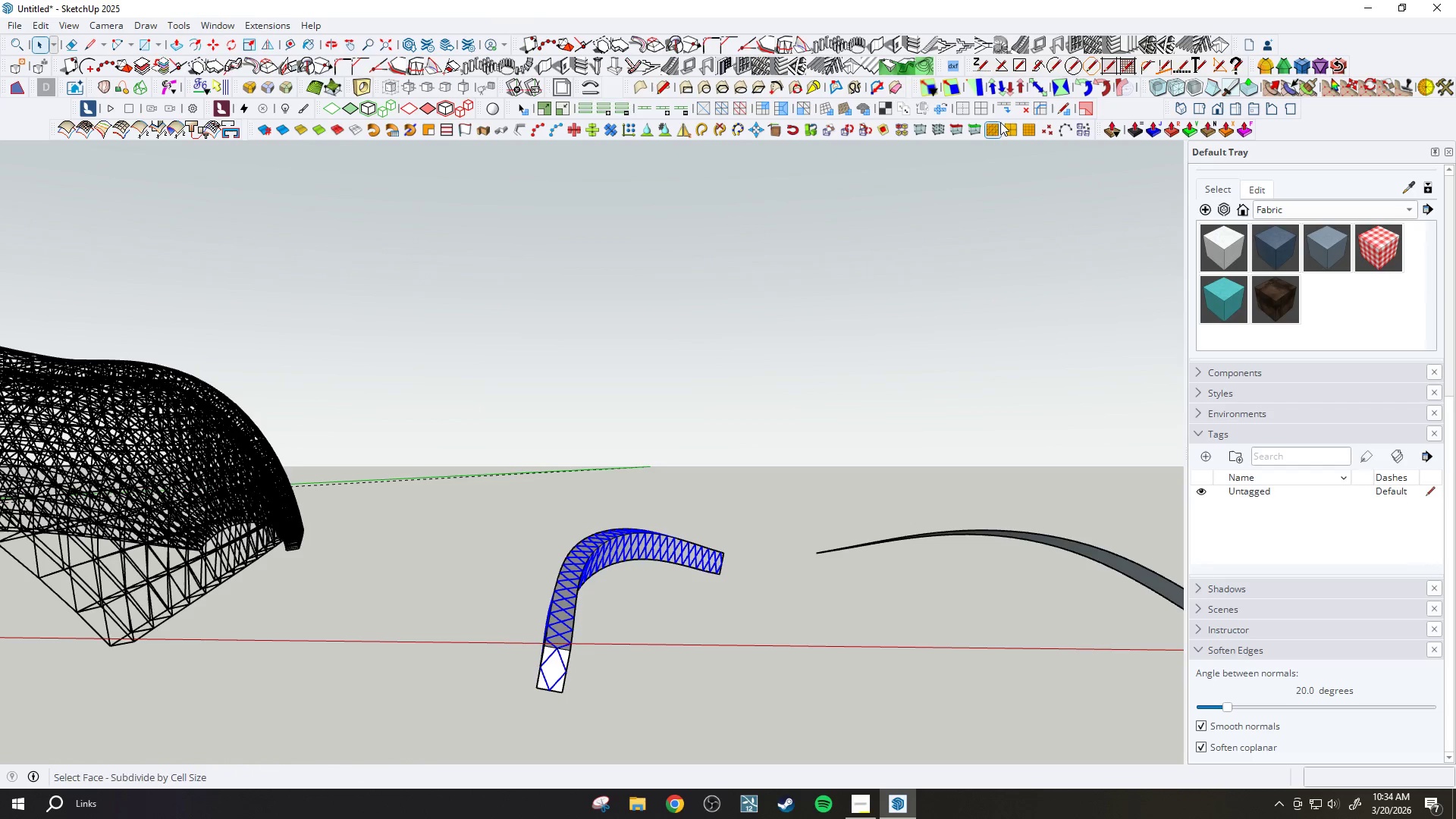 
scroll: coordinate [563, 695], scroll_direction: up, amount: 8.0
 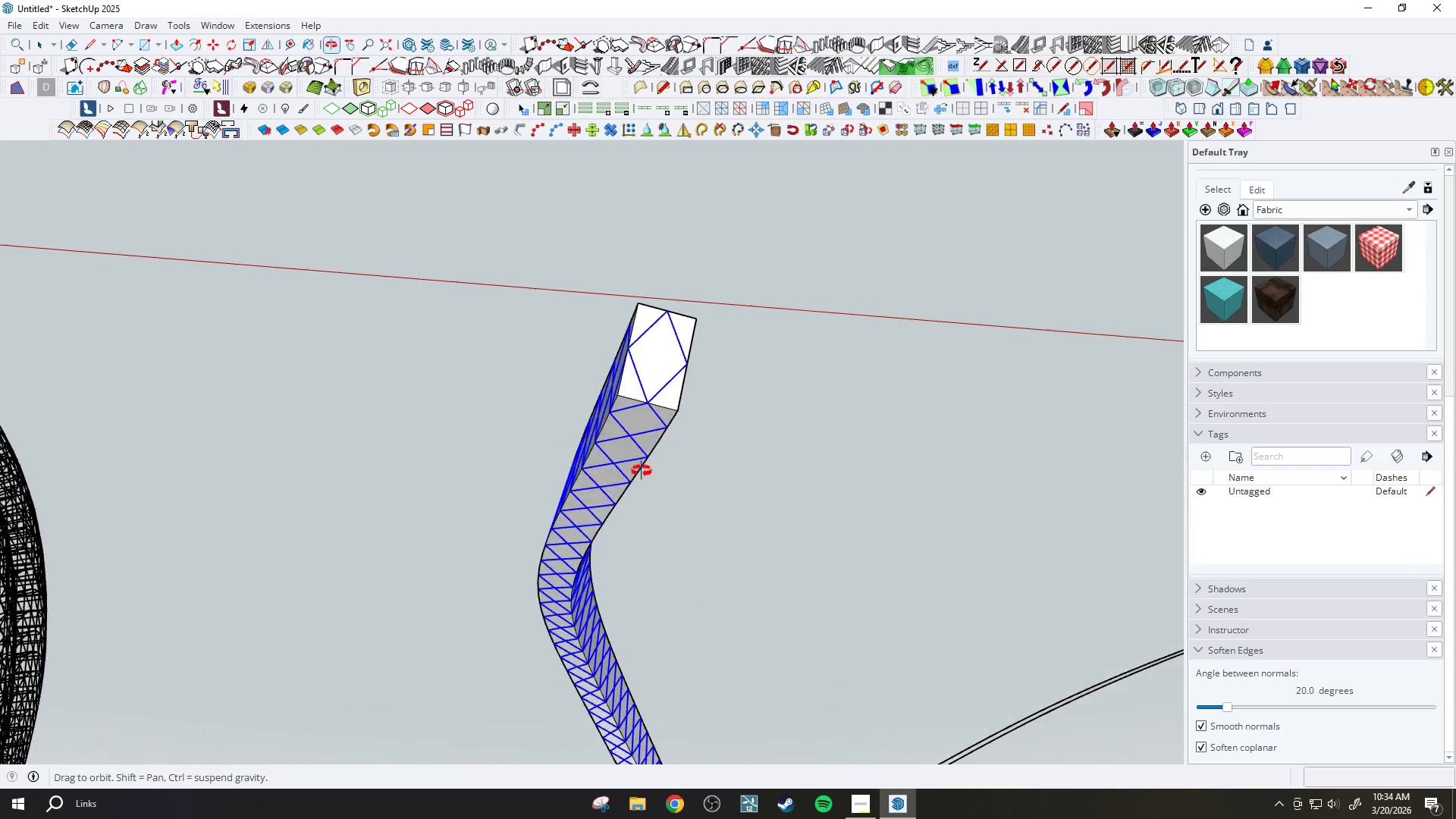 
left_click([682, 506])
 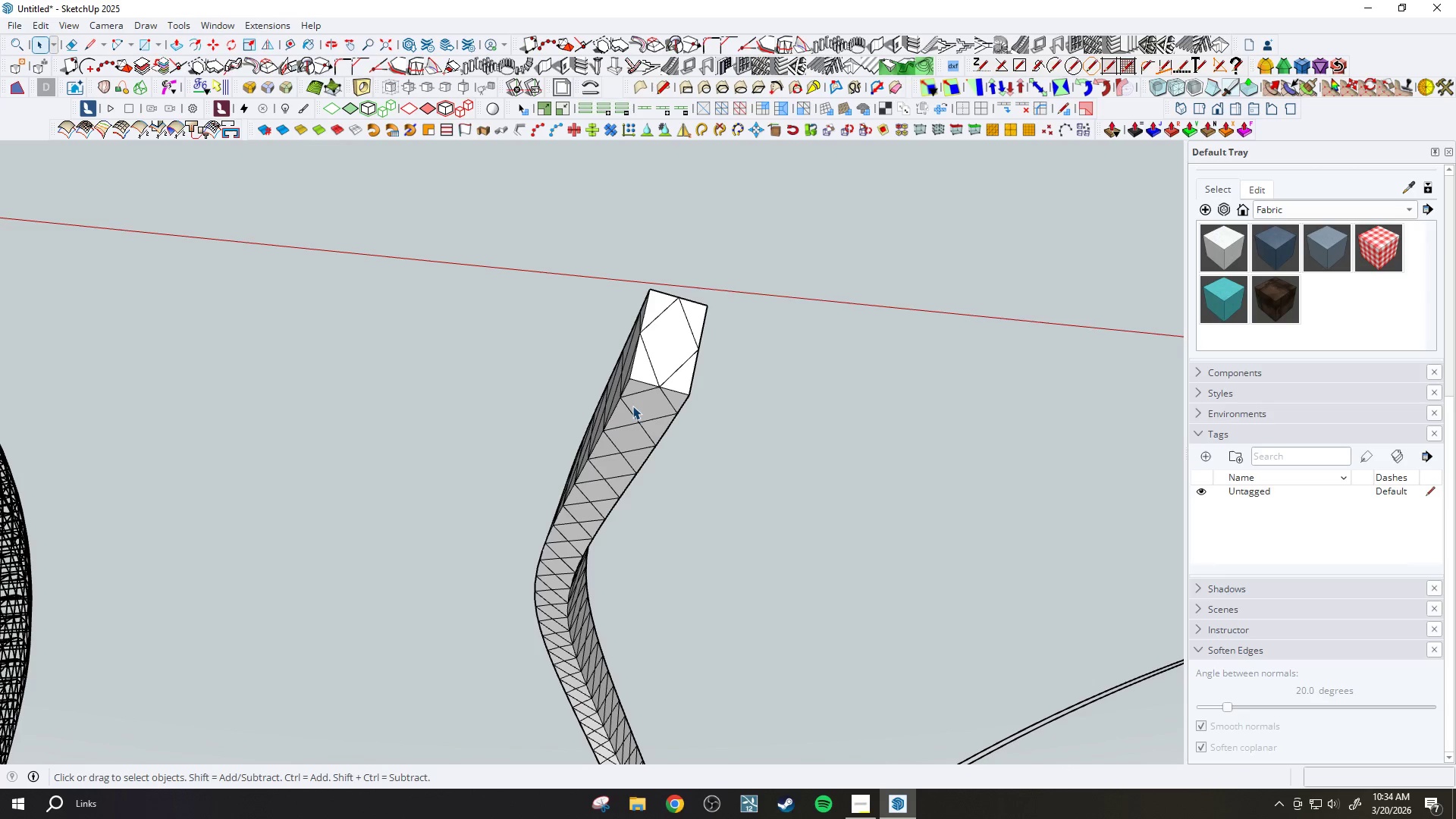 
wait(8.17)
 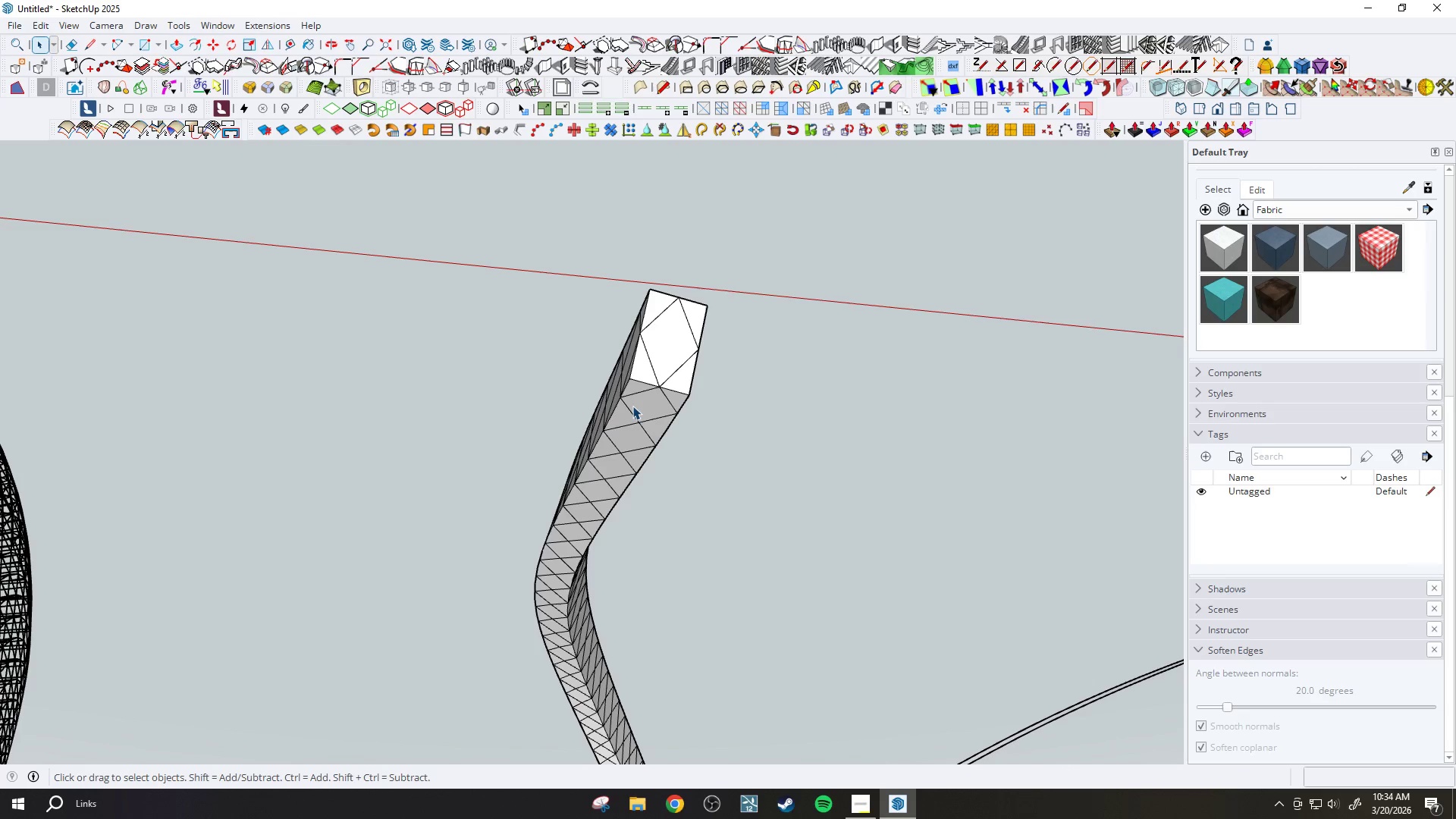 
key(Control+Z)
 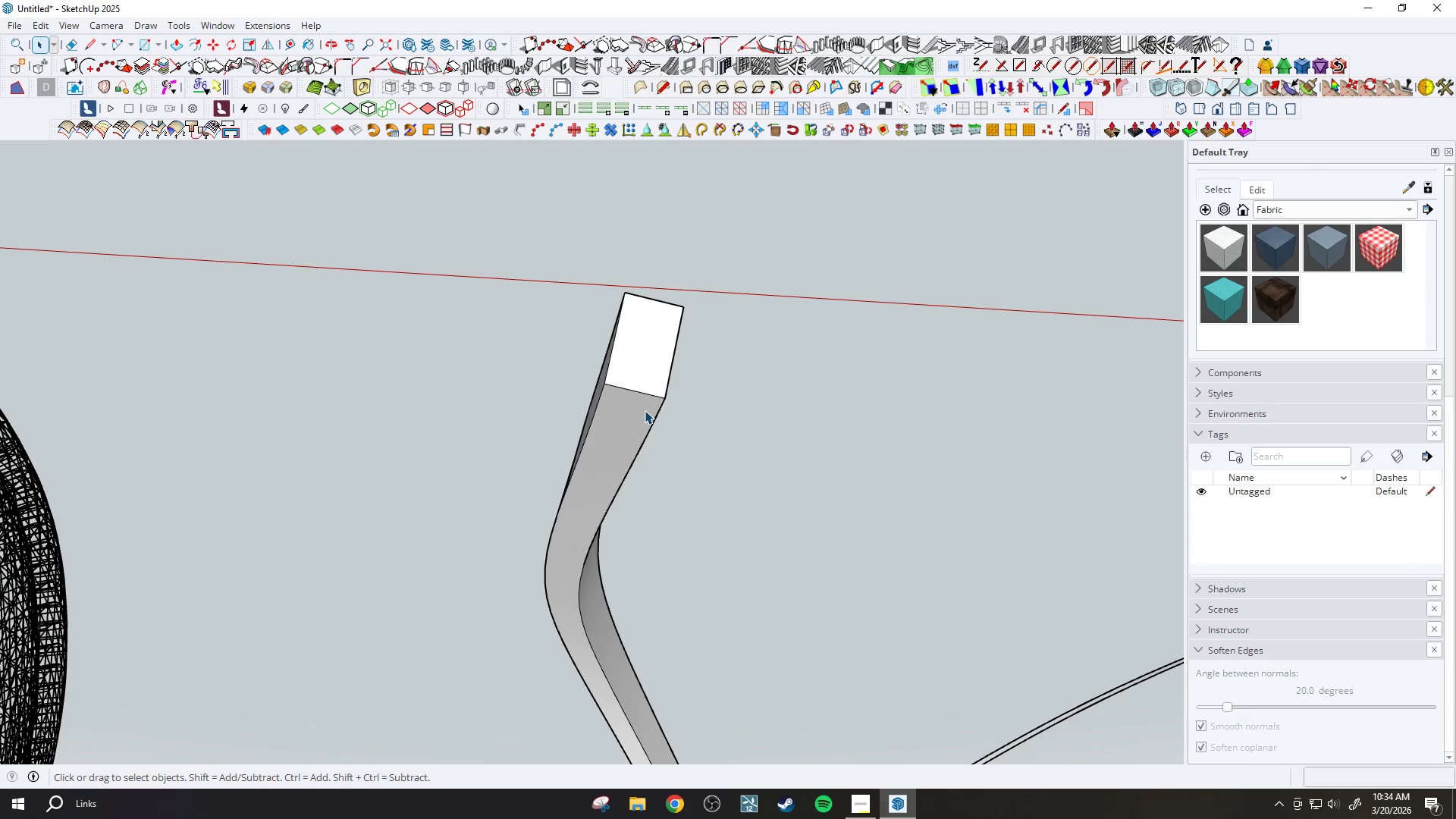 
left_click([650, 391])
 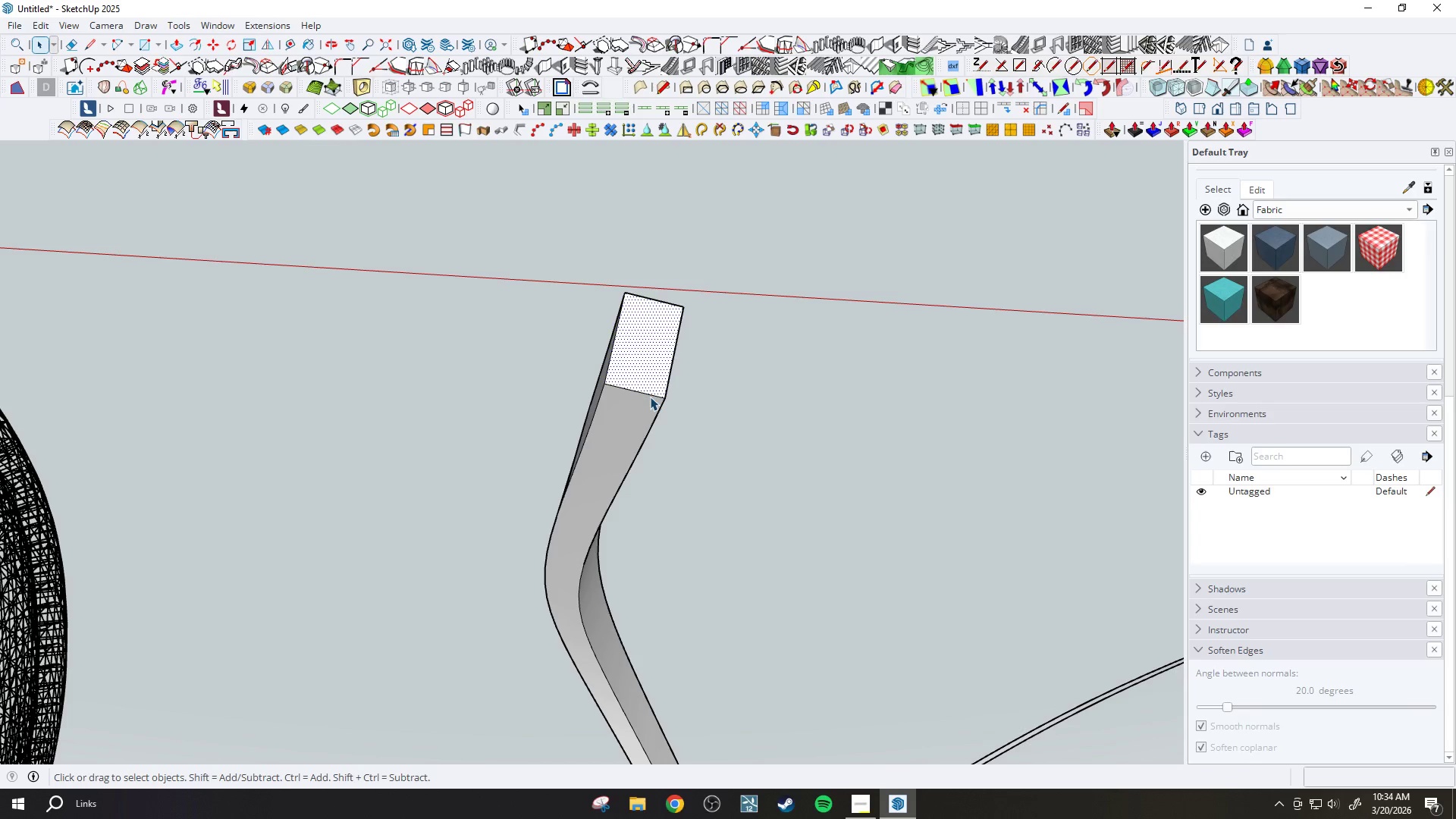 
left_click([653, 393])
 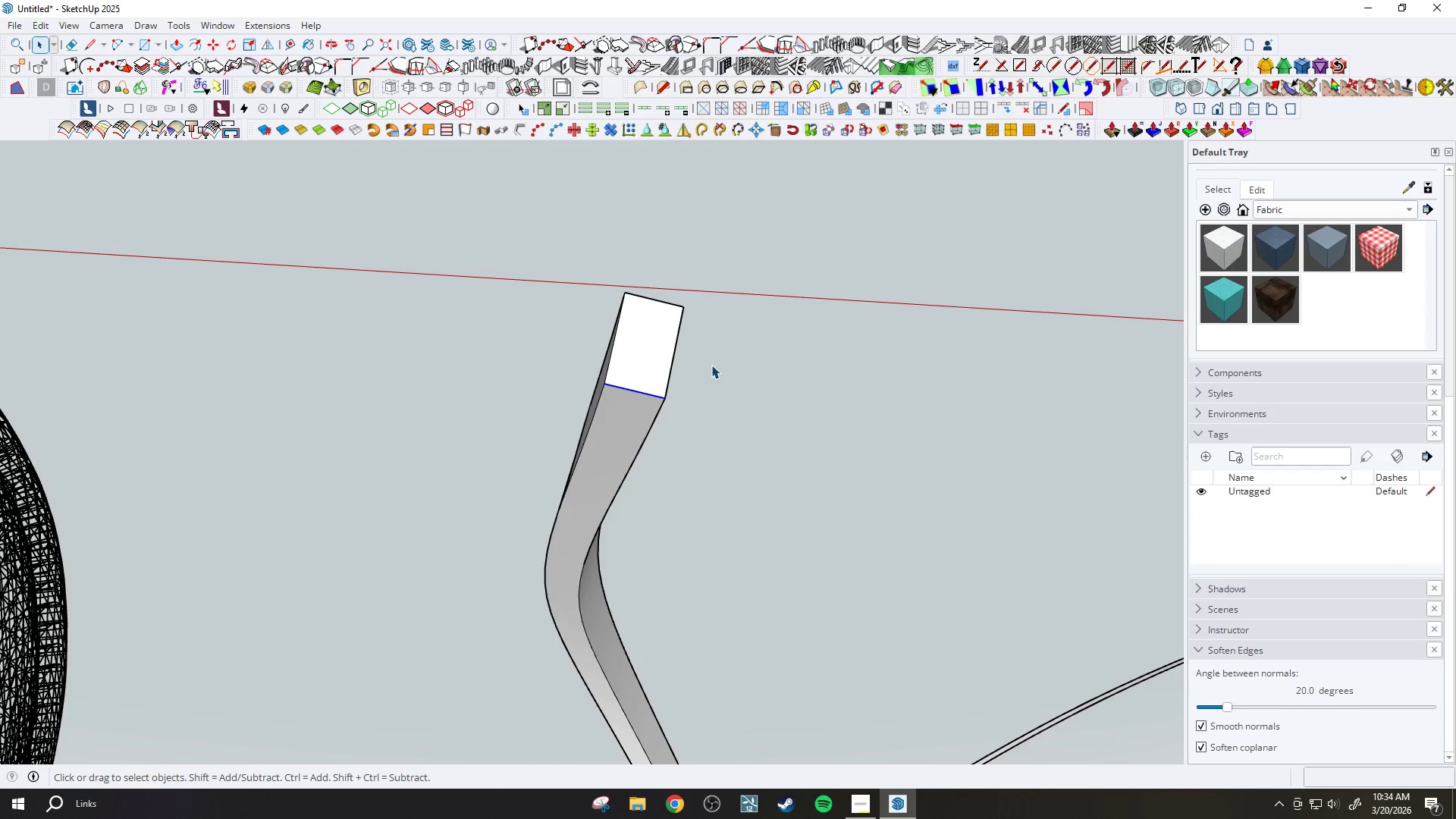 
wait(10.86)
 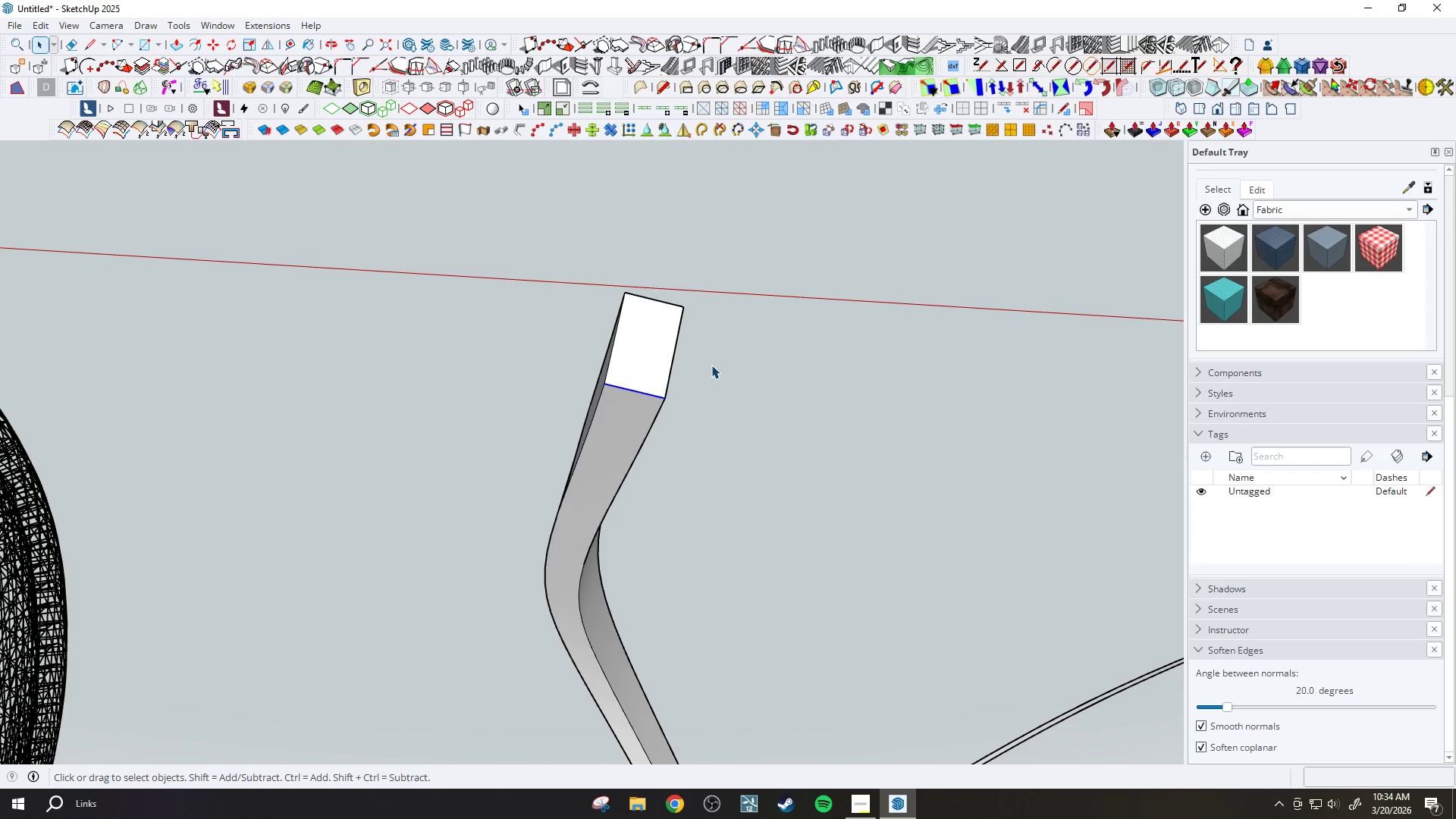 
left_click([1000, 103])
 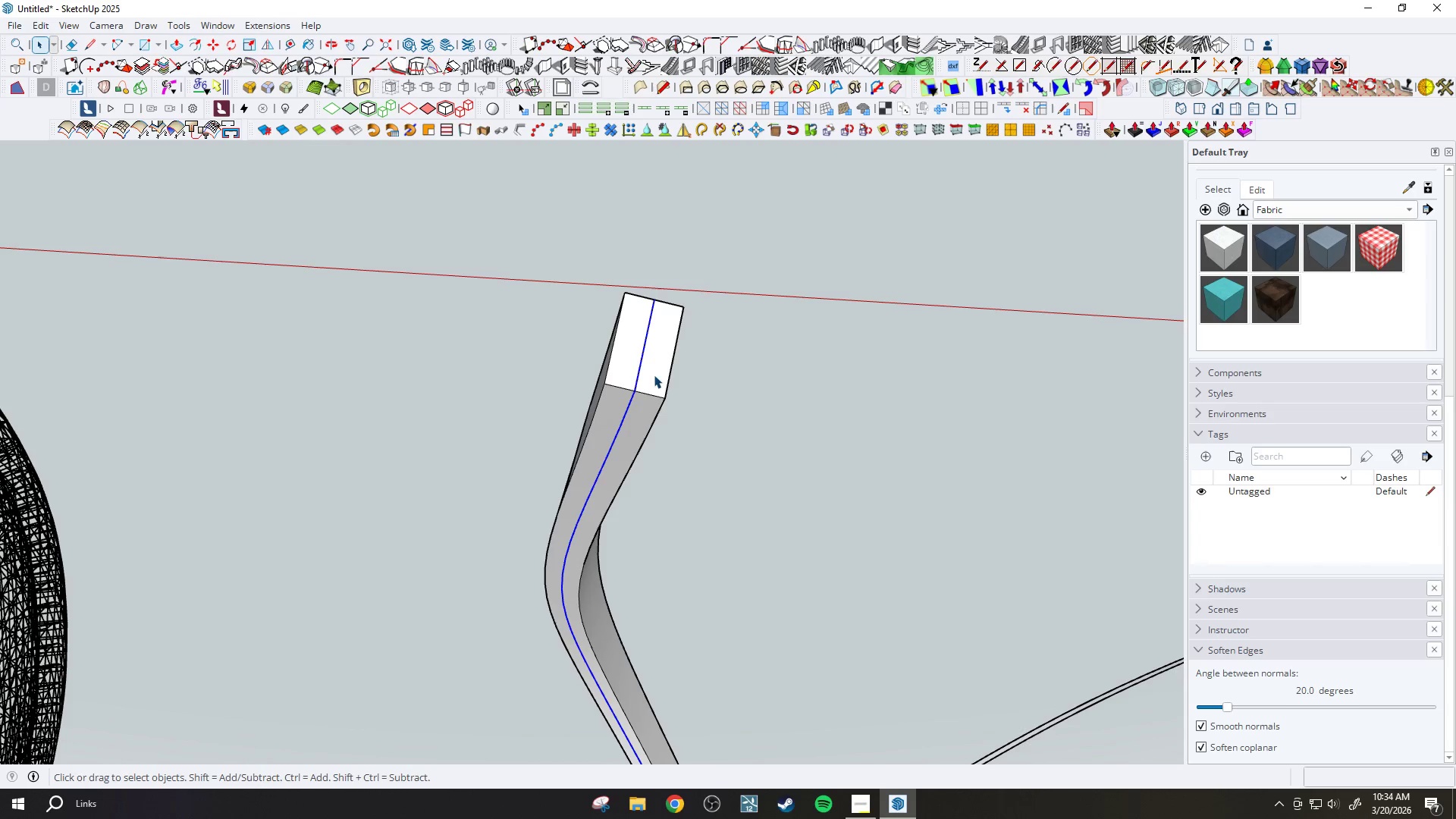 
scroll: coordinate [637, 421], scroll_direction: down, amount: 8.0
 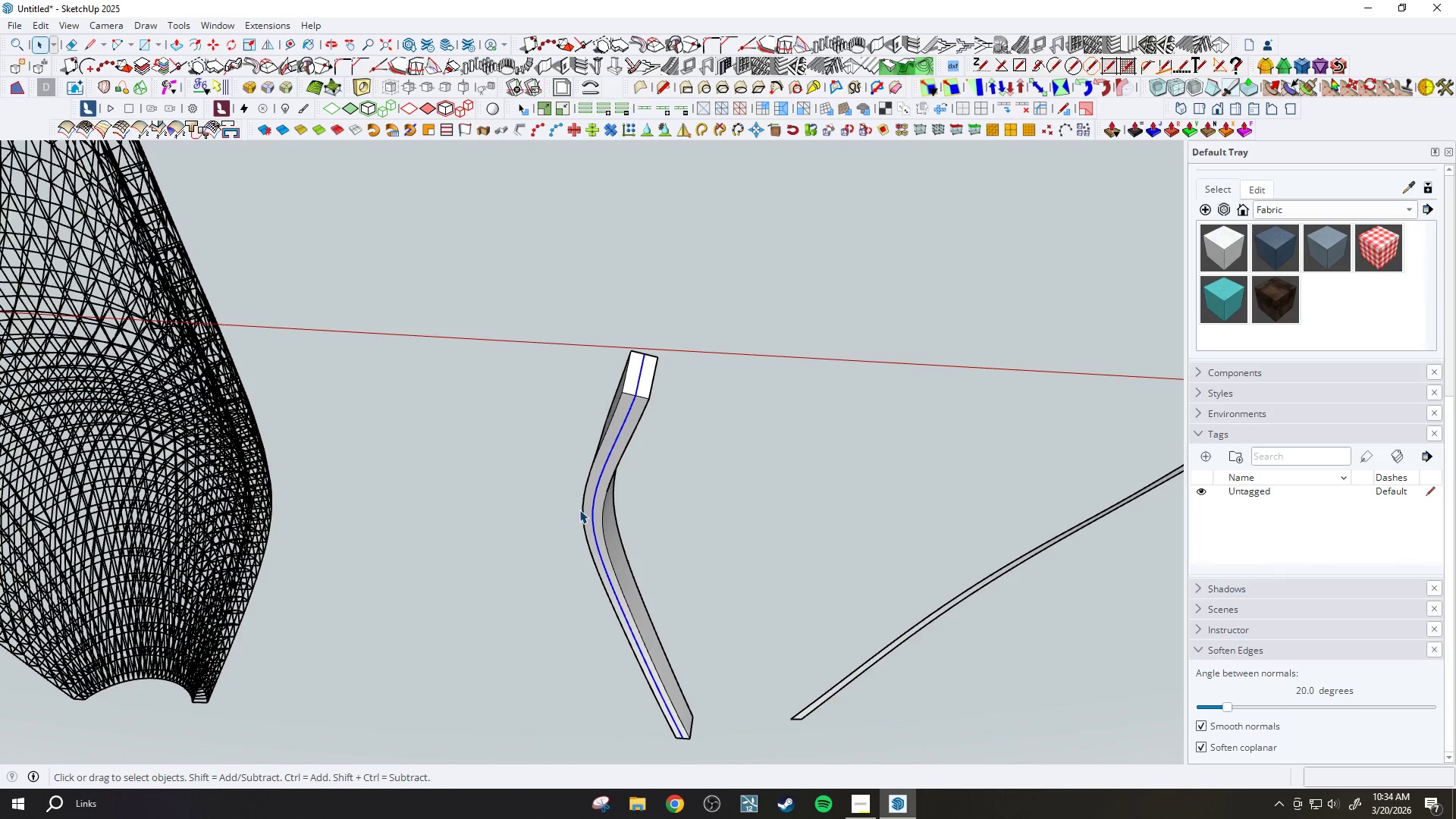 
scroll: coordinate [582, 500], scroll_direction: up, amount: 2.0
 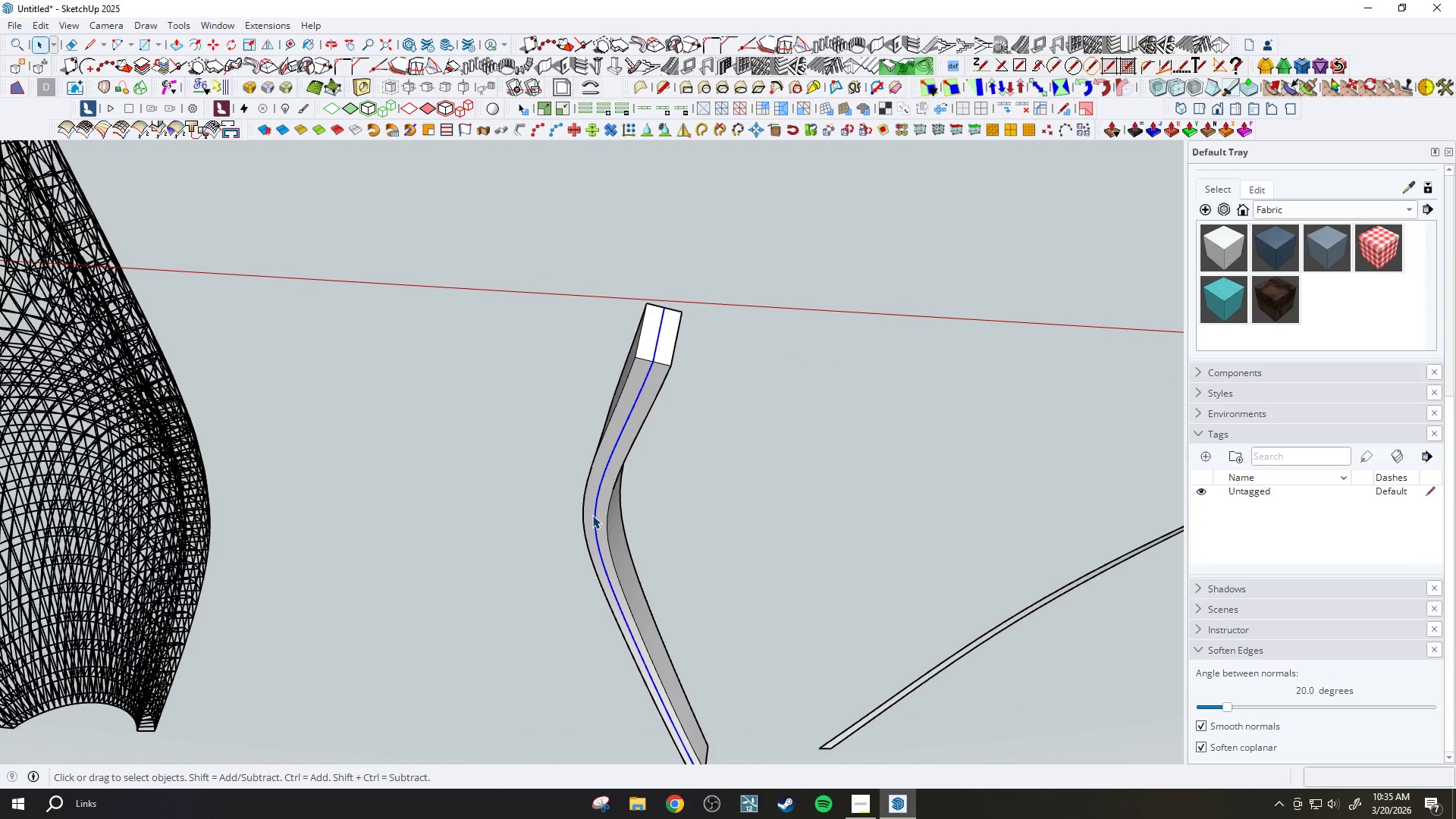 
left_click([620, 441])
 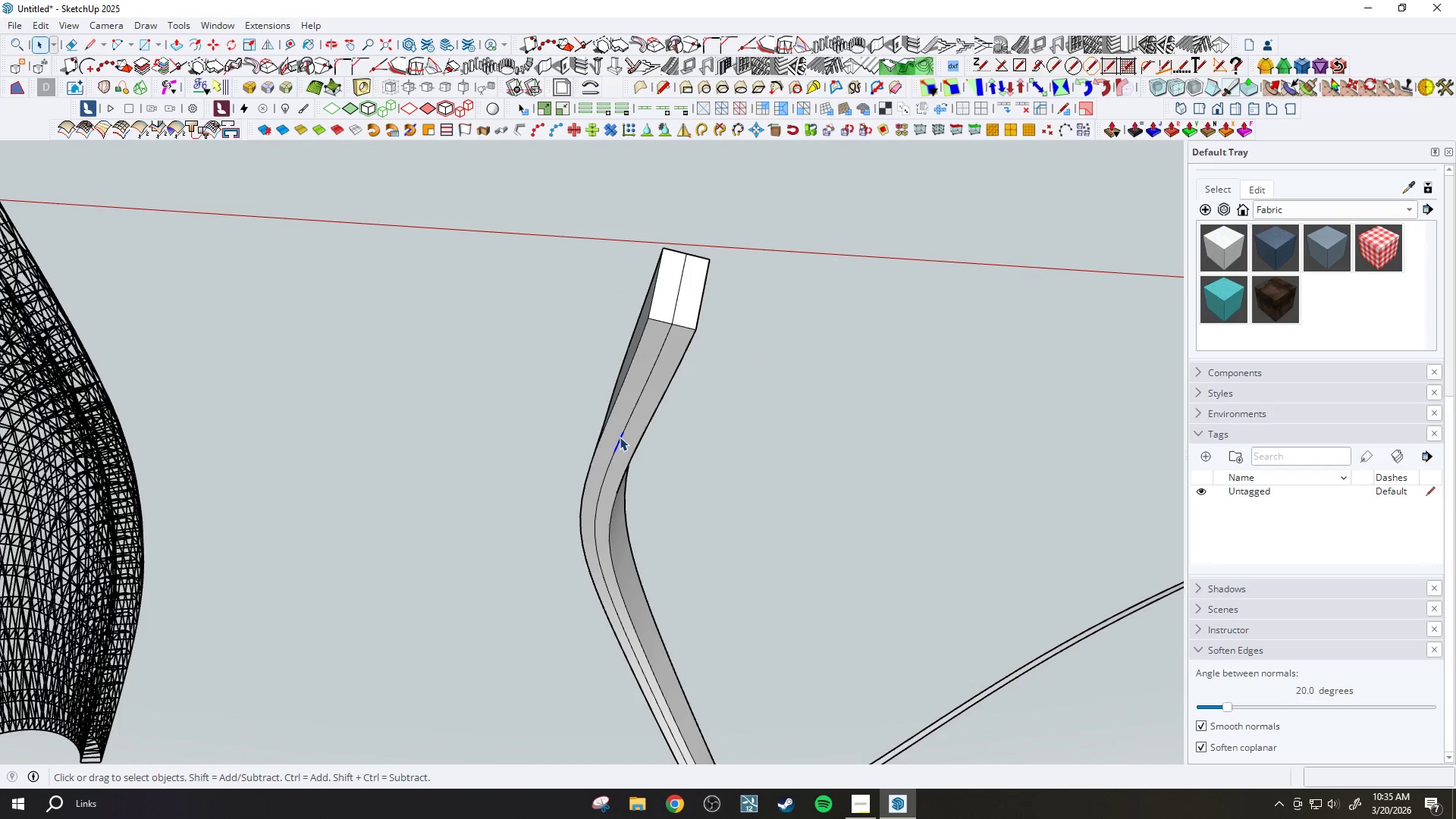 
scroll: coordinate [596, 474], scroll_direction: up, amount: 2.0
 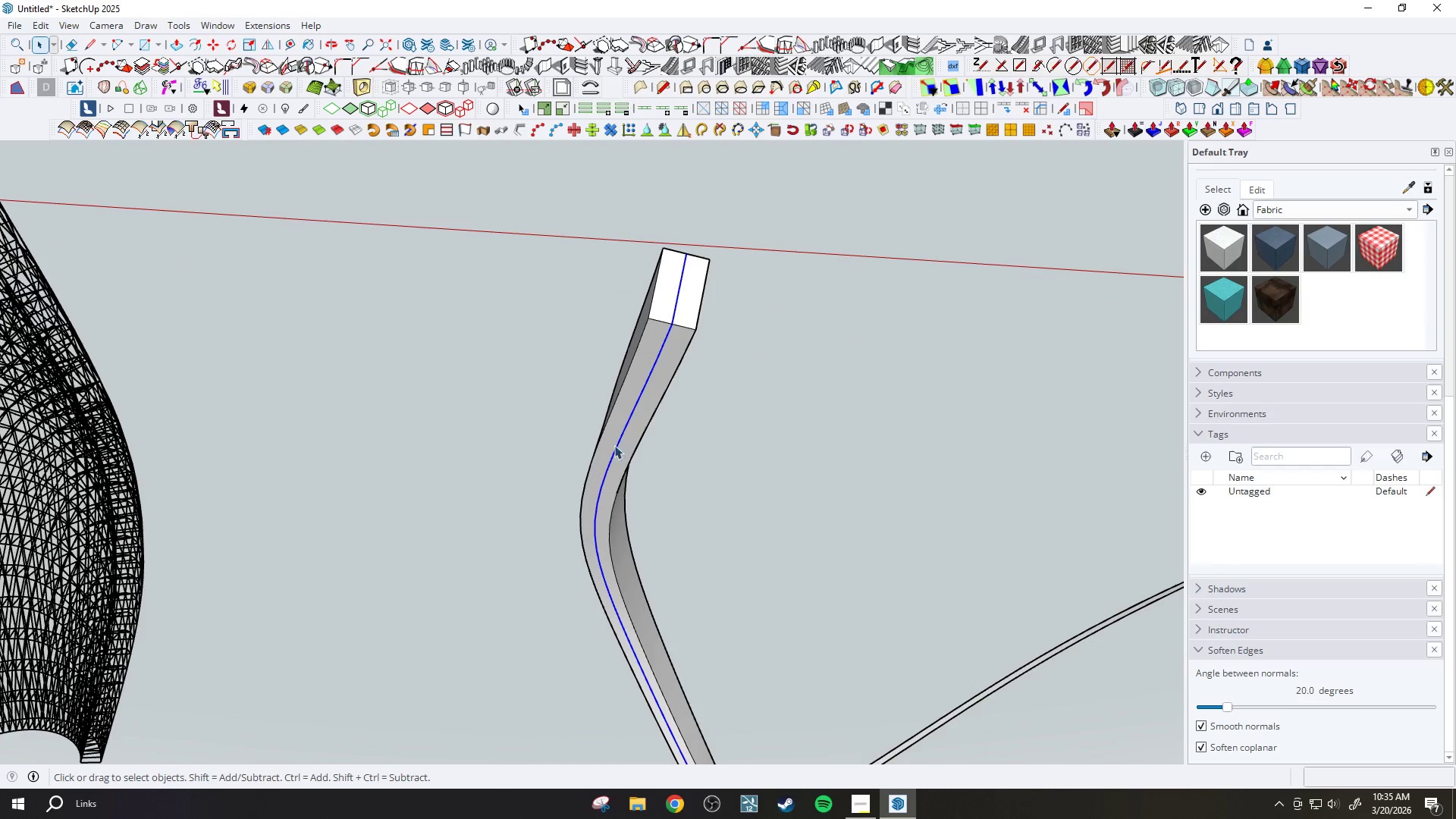 
double_click([613, 433])
 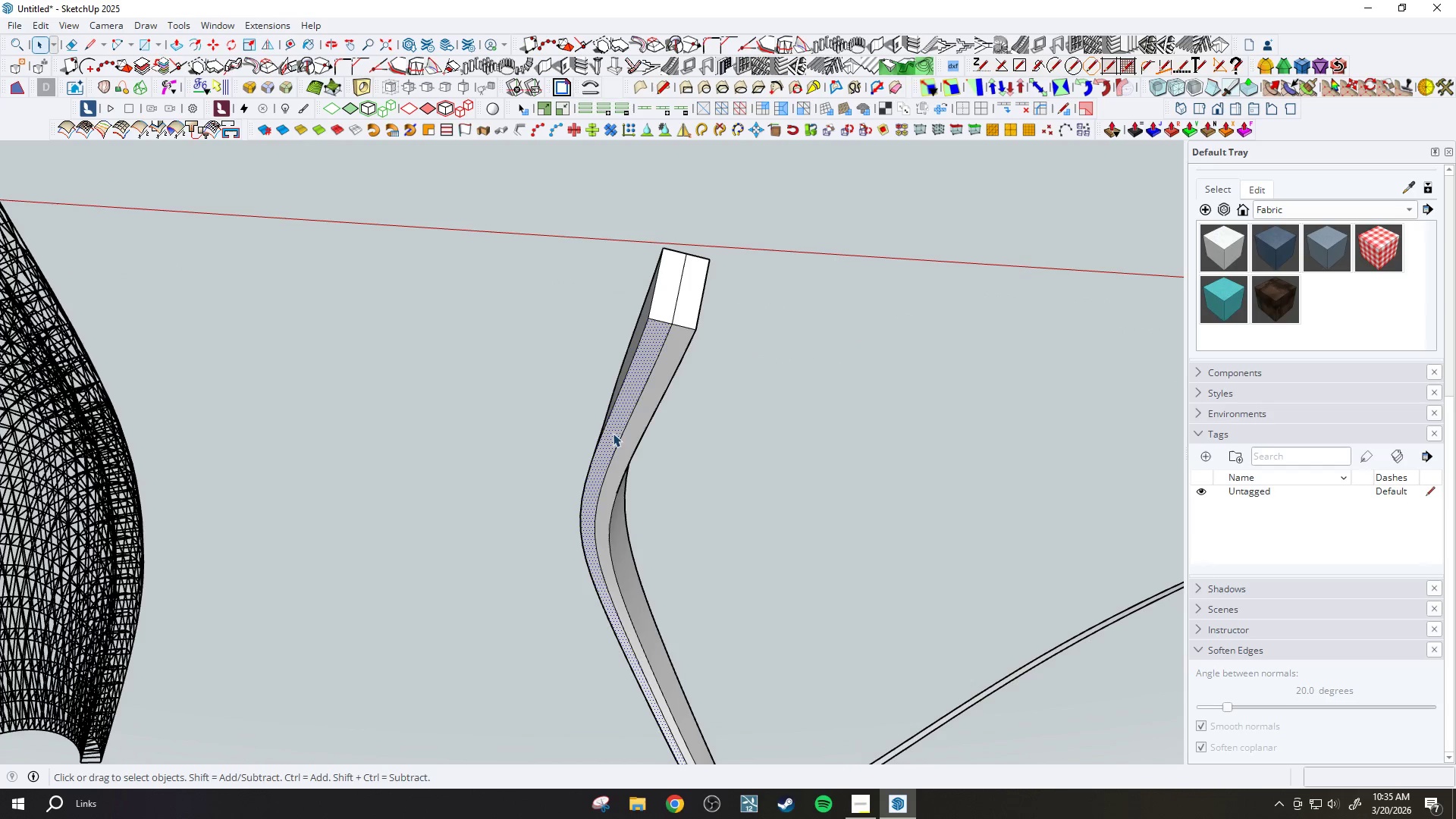 
scroll: coordinate [633, 564], scroll_direction: up, amount: 5.0
 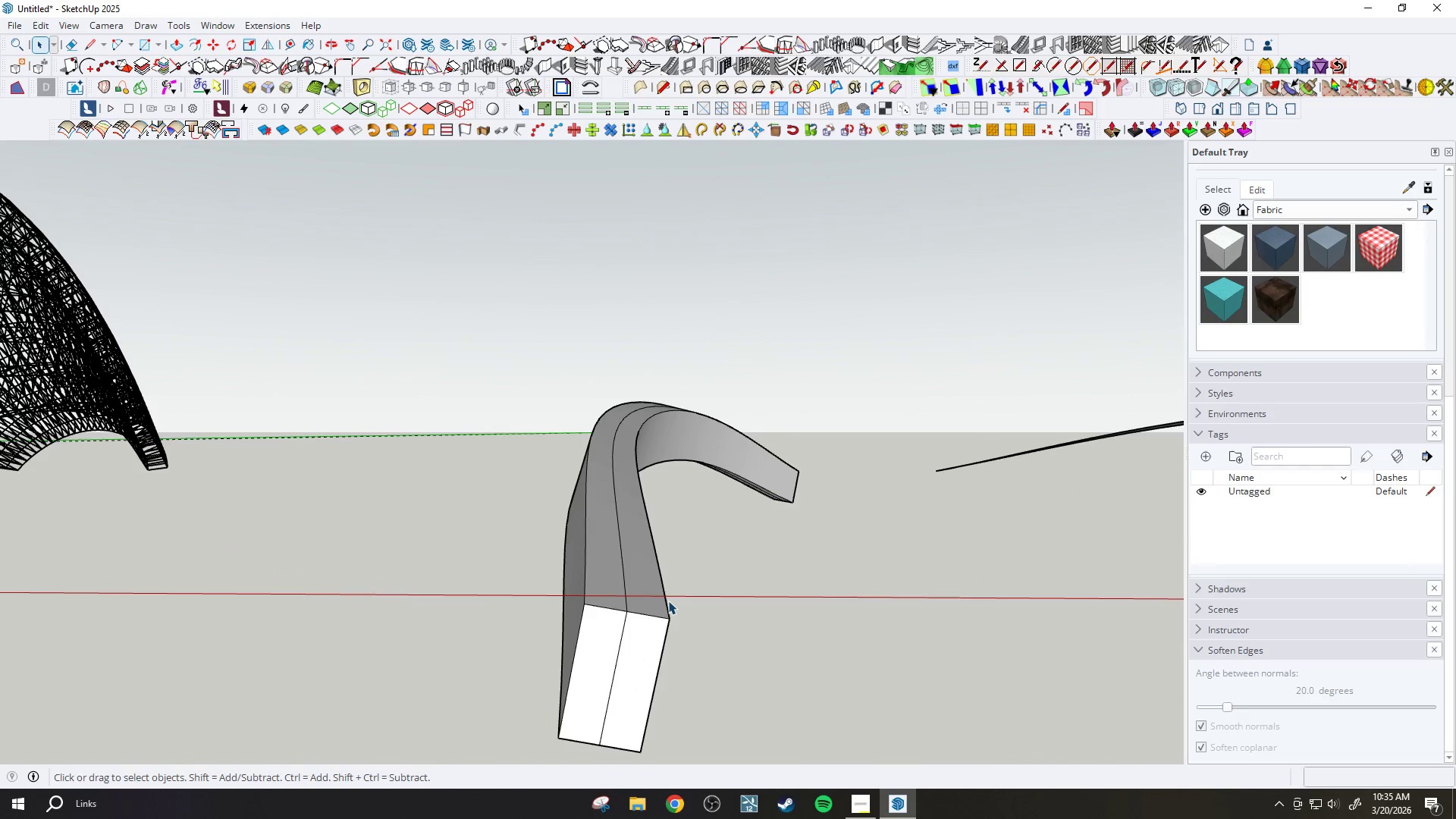 
double_click([667, 601])
 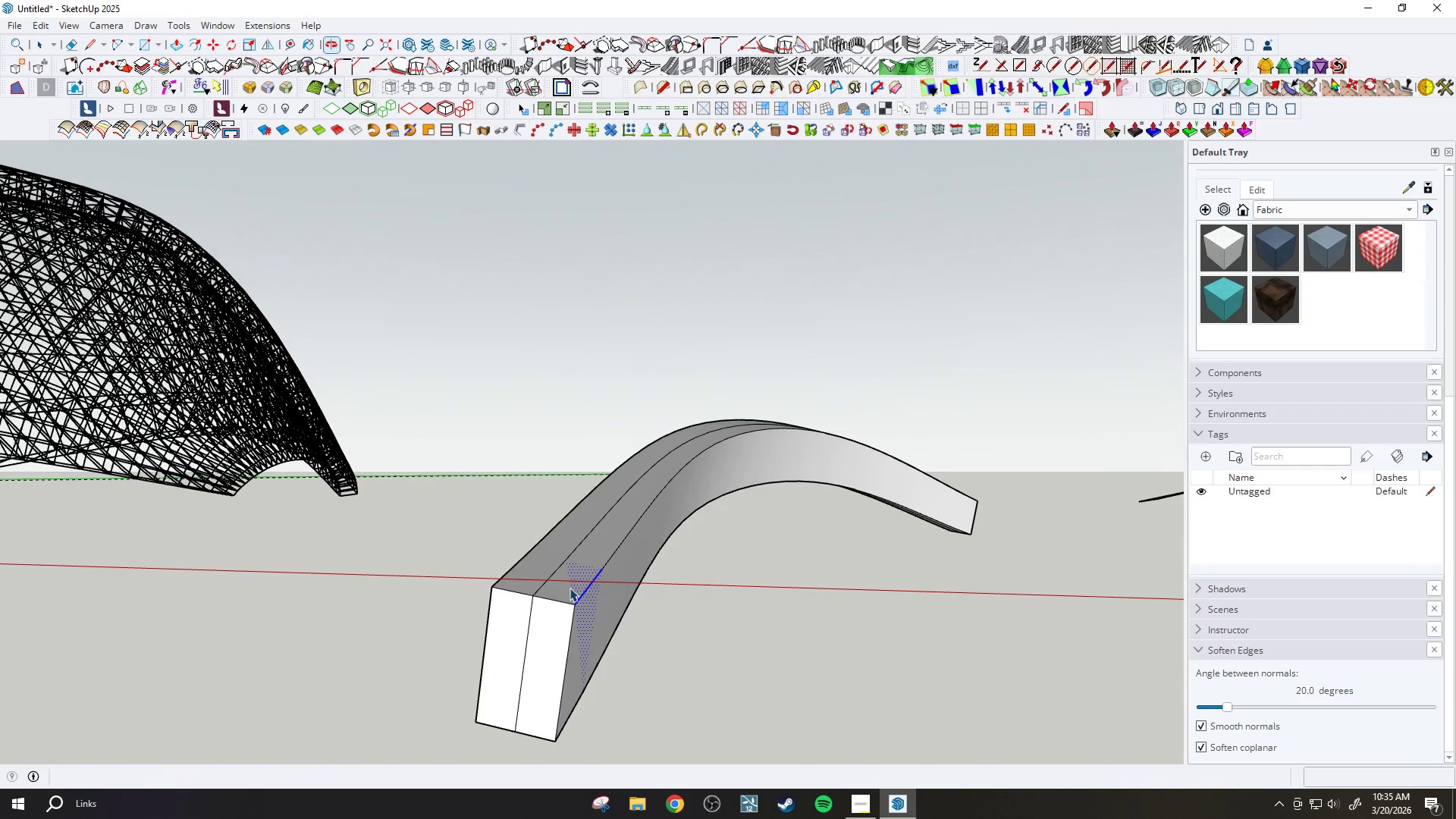 
scroll: coordinate [570, 588], scroll_direction: up, amount: 2.0
 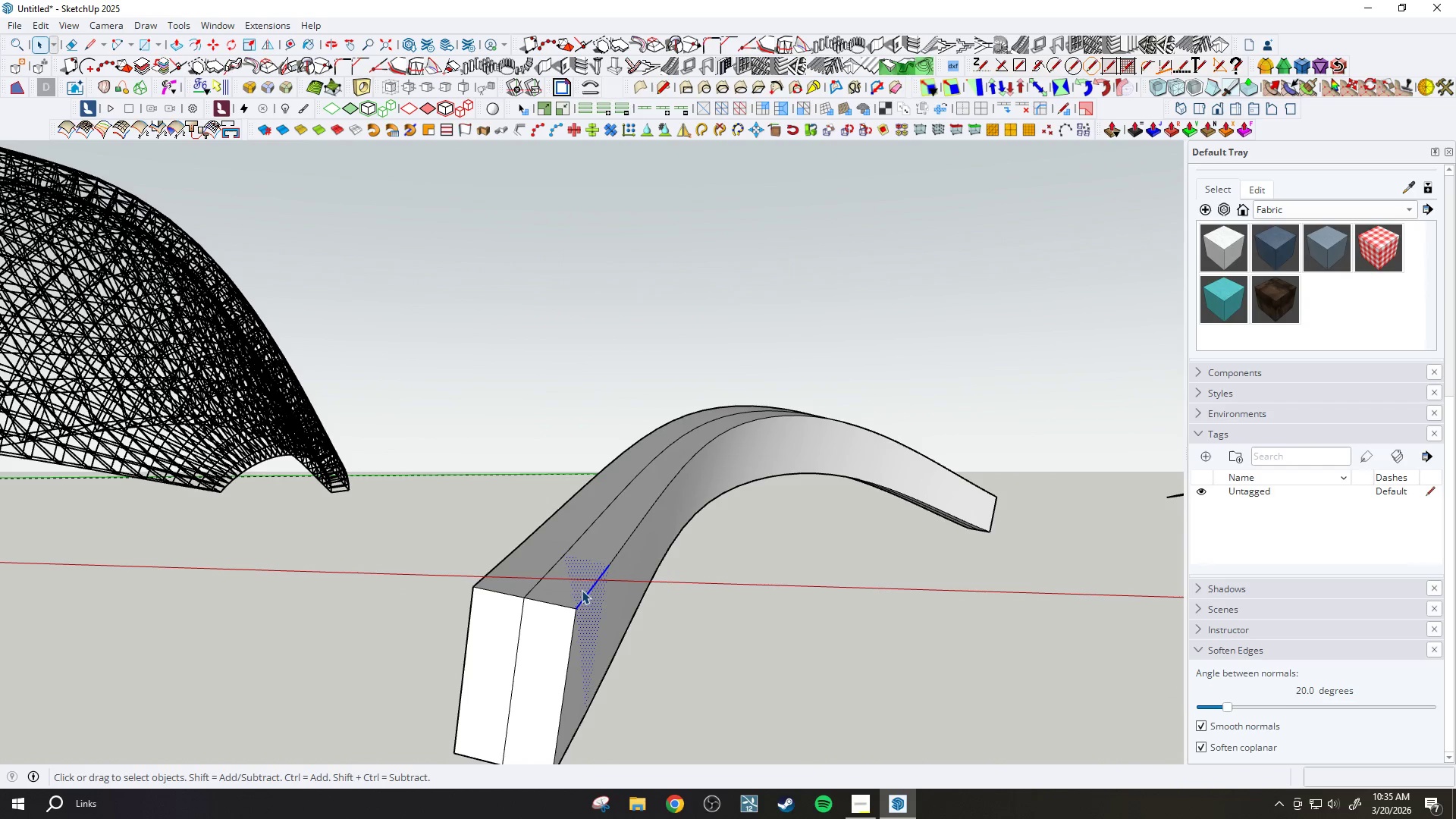 
left_click([582, 592])
 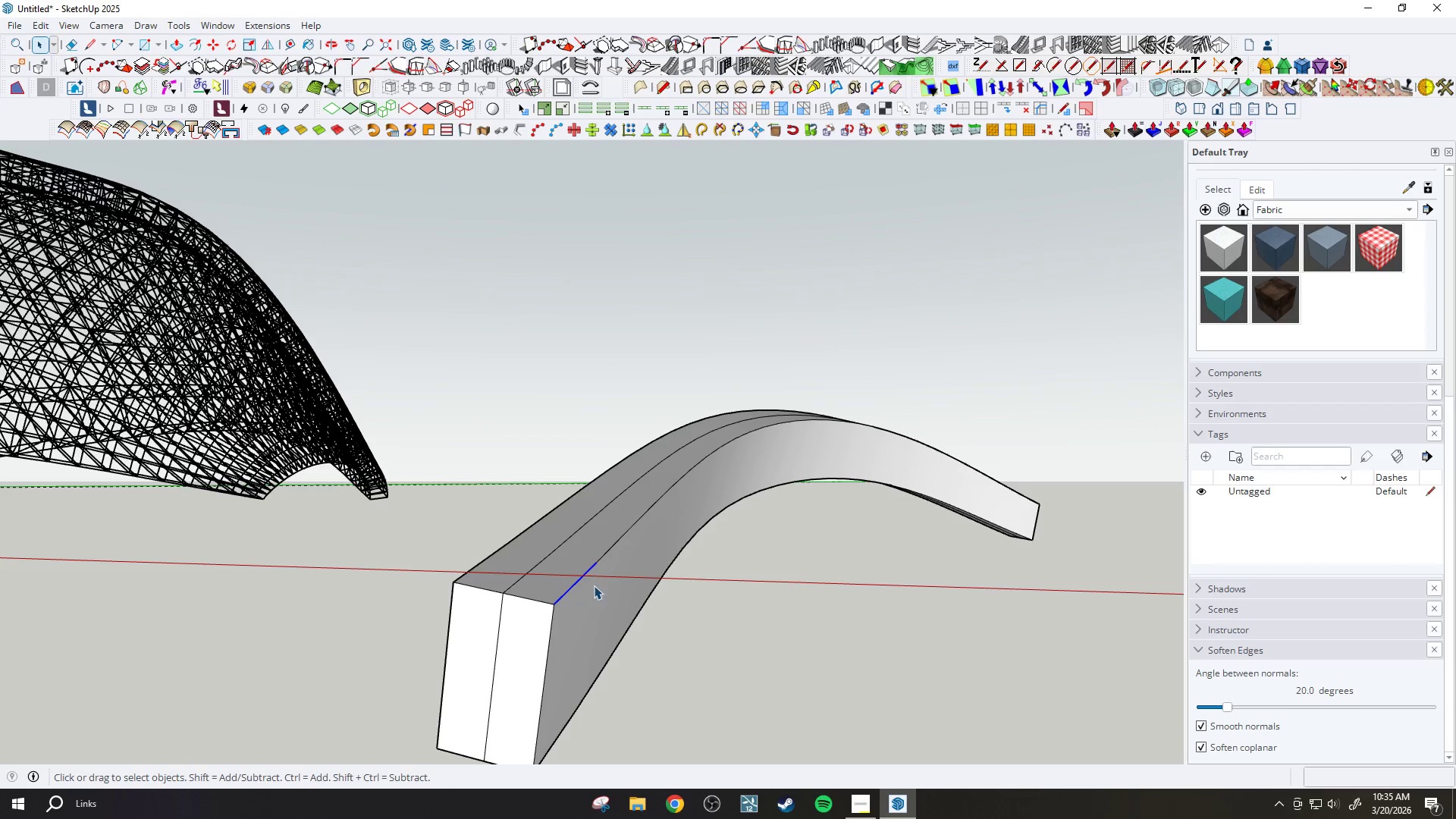 
wait(25.3)
 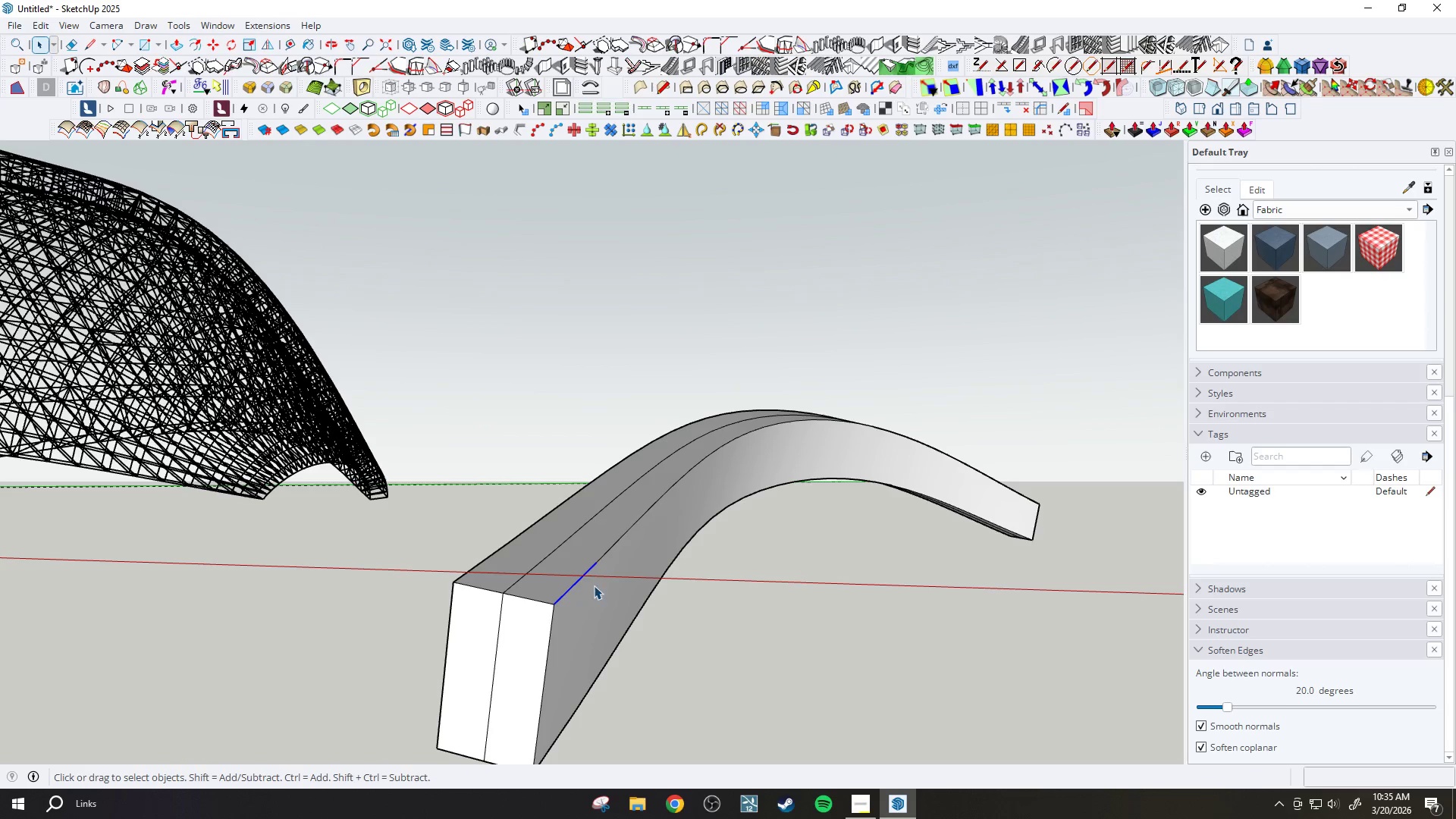 
left_click([645, 115])
 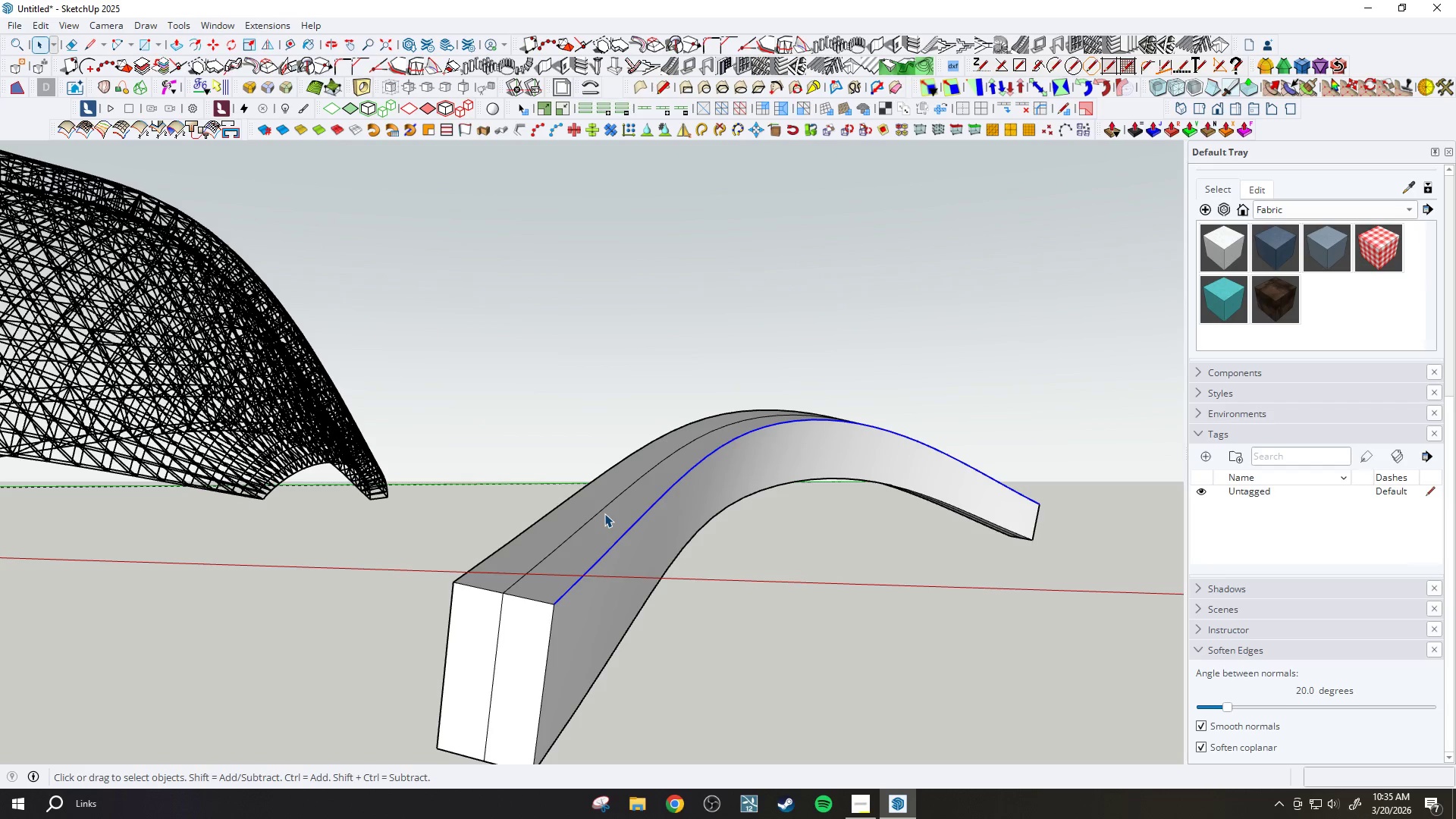 
wait(25.81)
 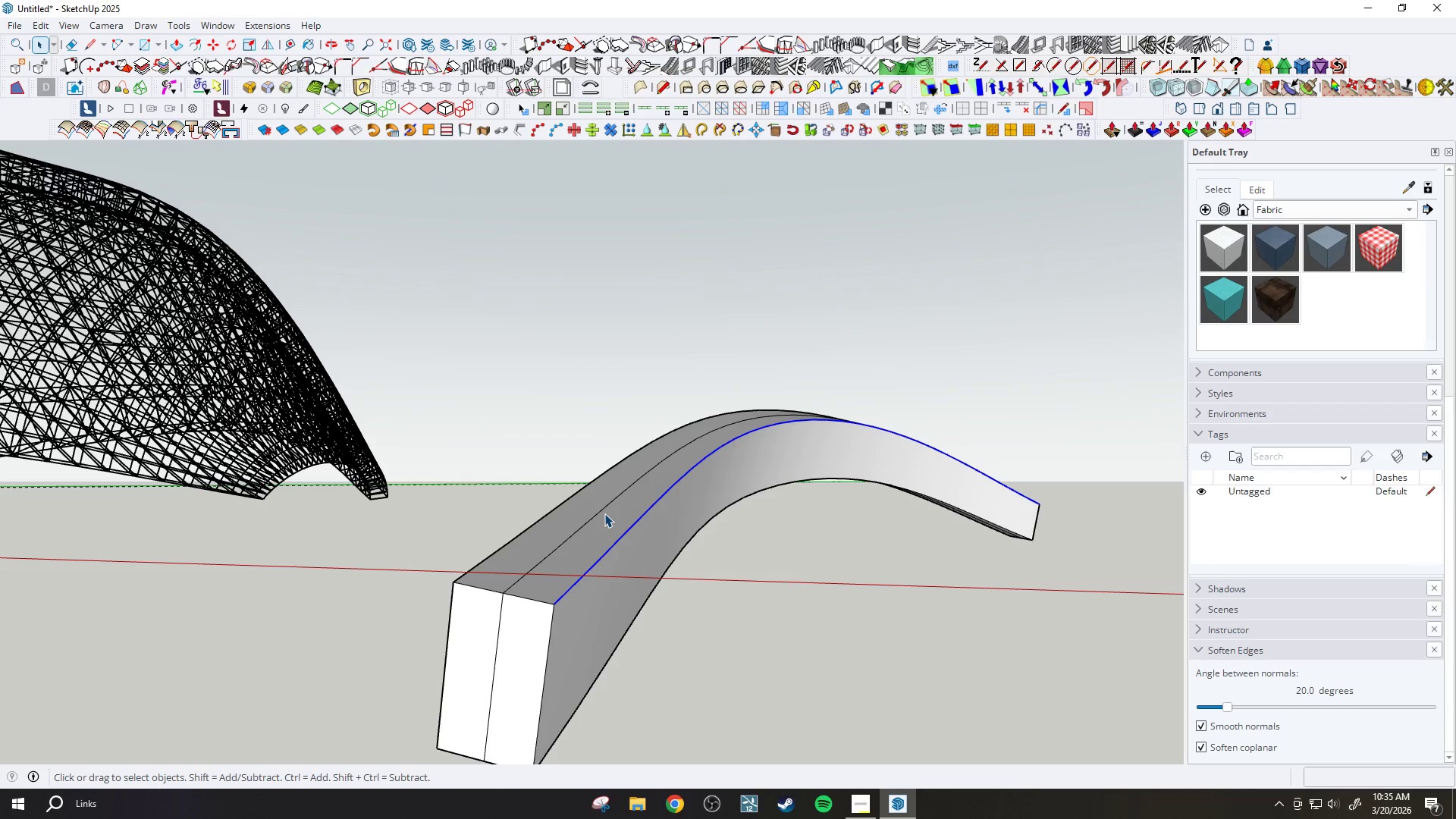 
left_click([526, 576])
 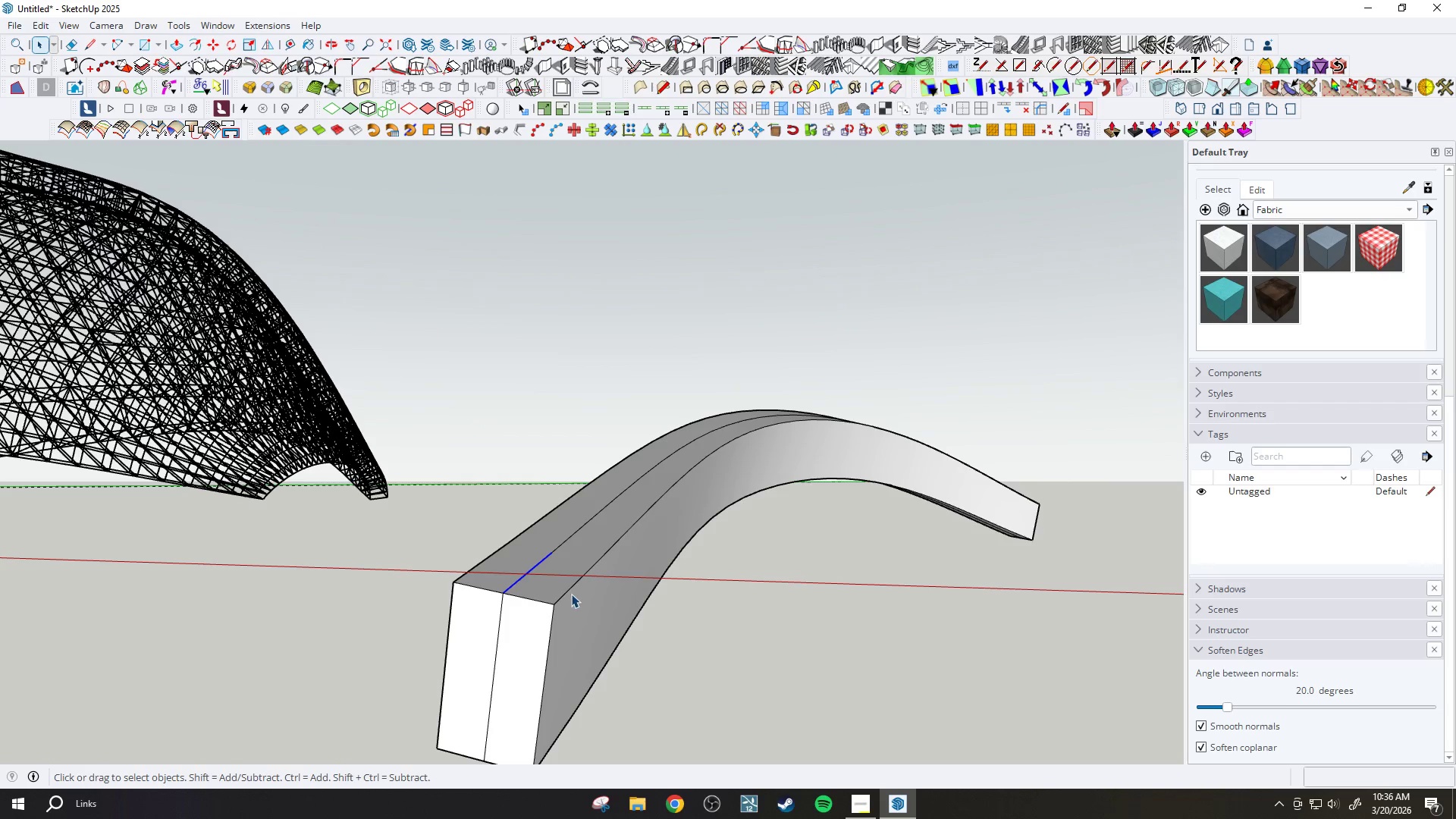 
hold_key(key=ControlLeft, duration=1.53)
left_click([464, 571])
 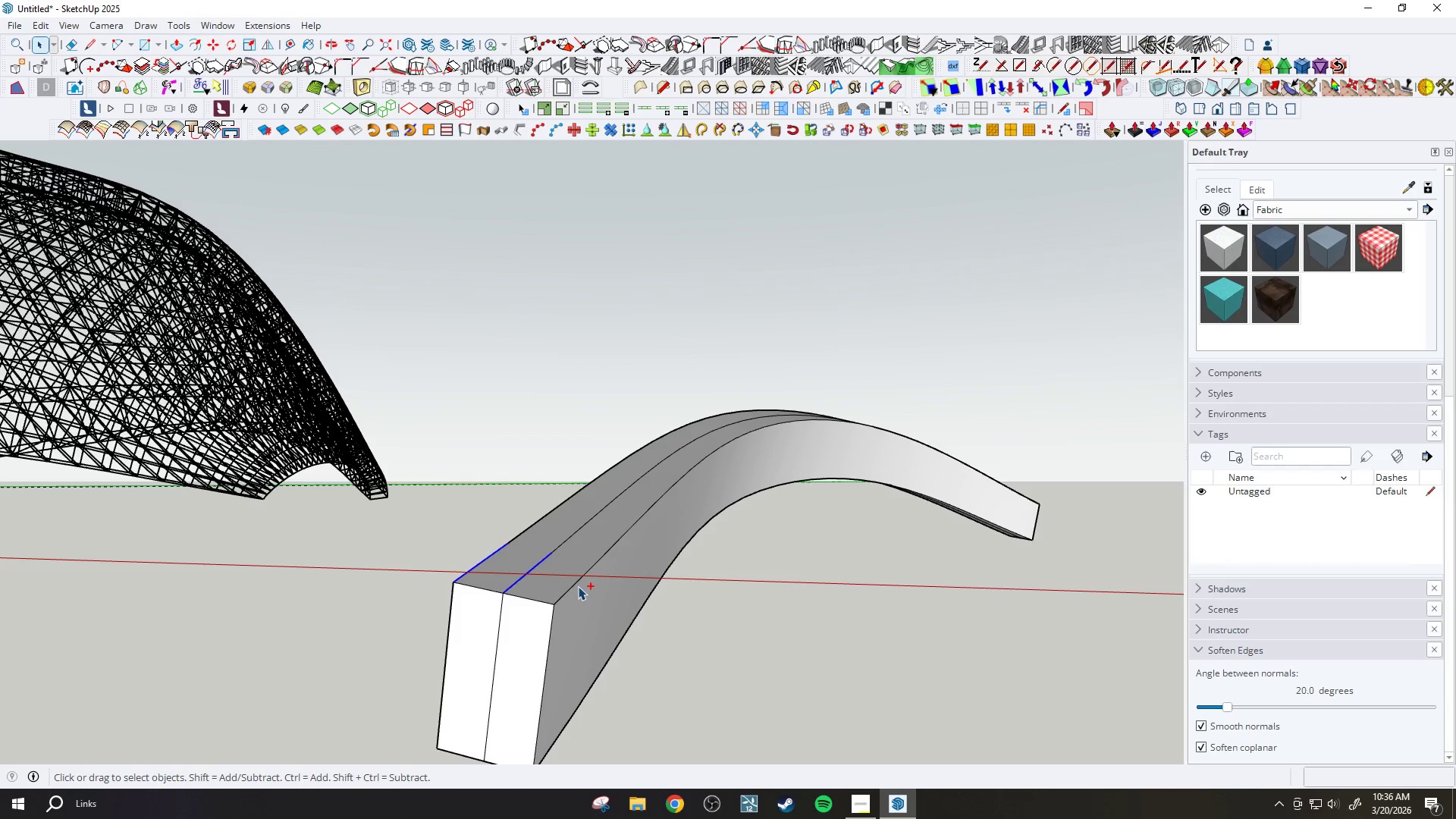 
left_click([577, 586])
 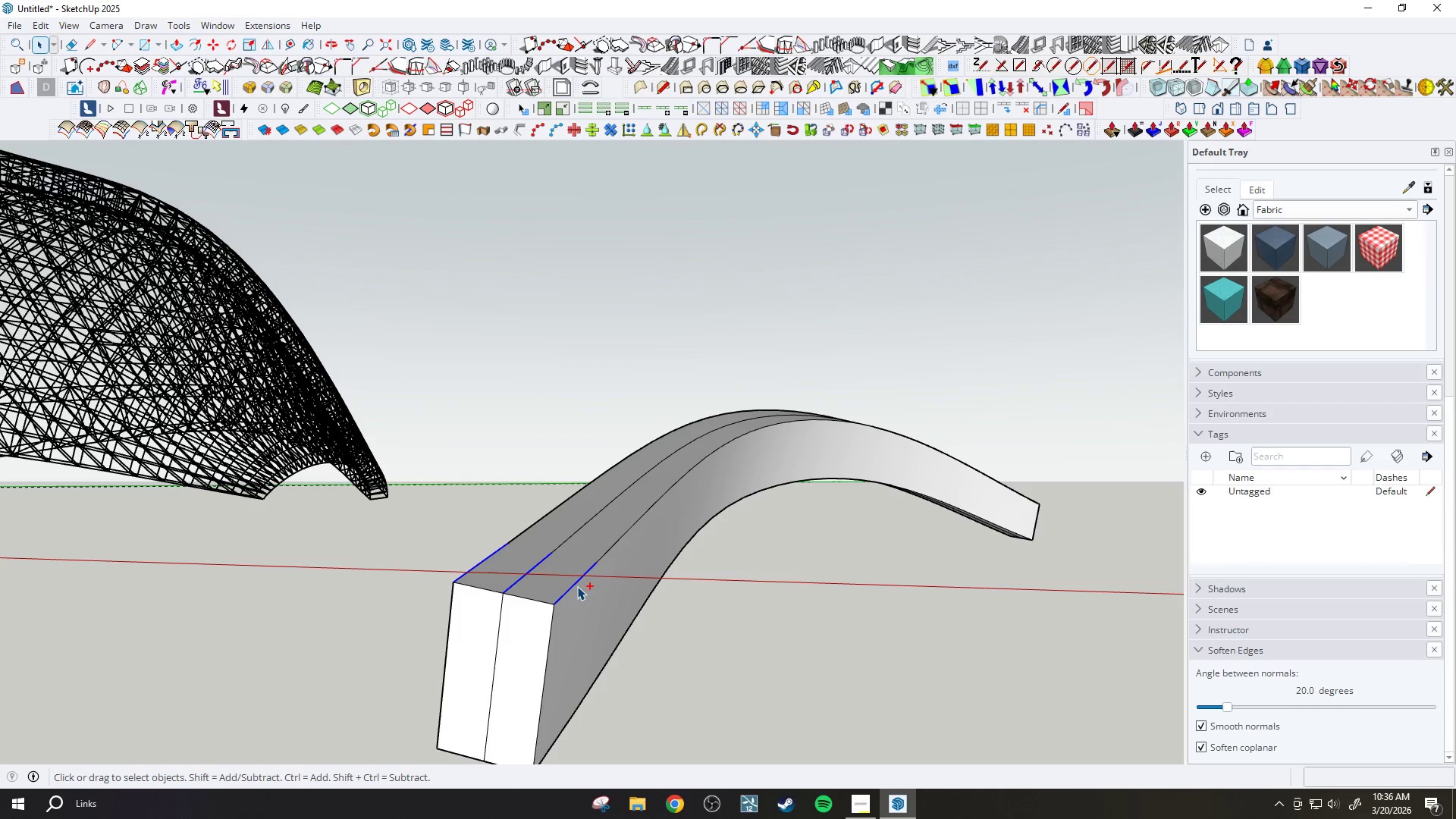 
key(Control+ControlLeft)
 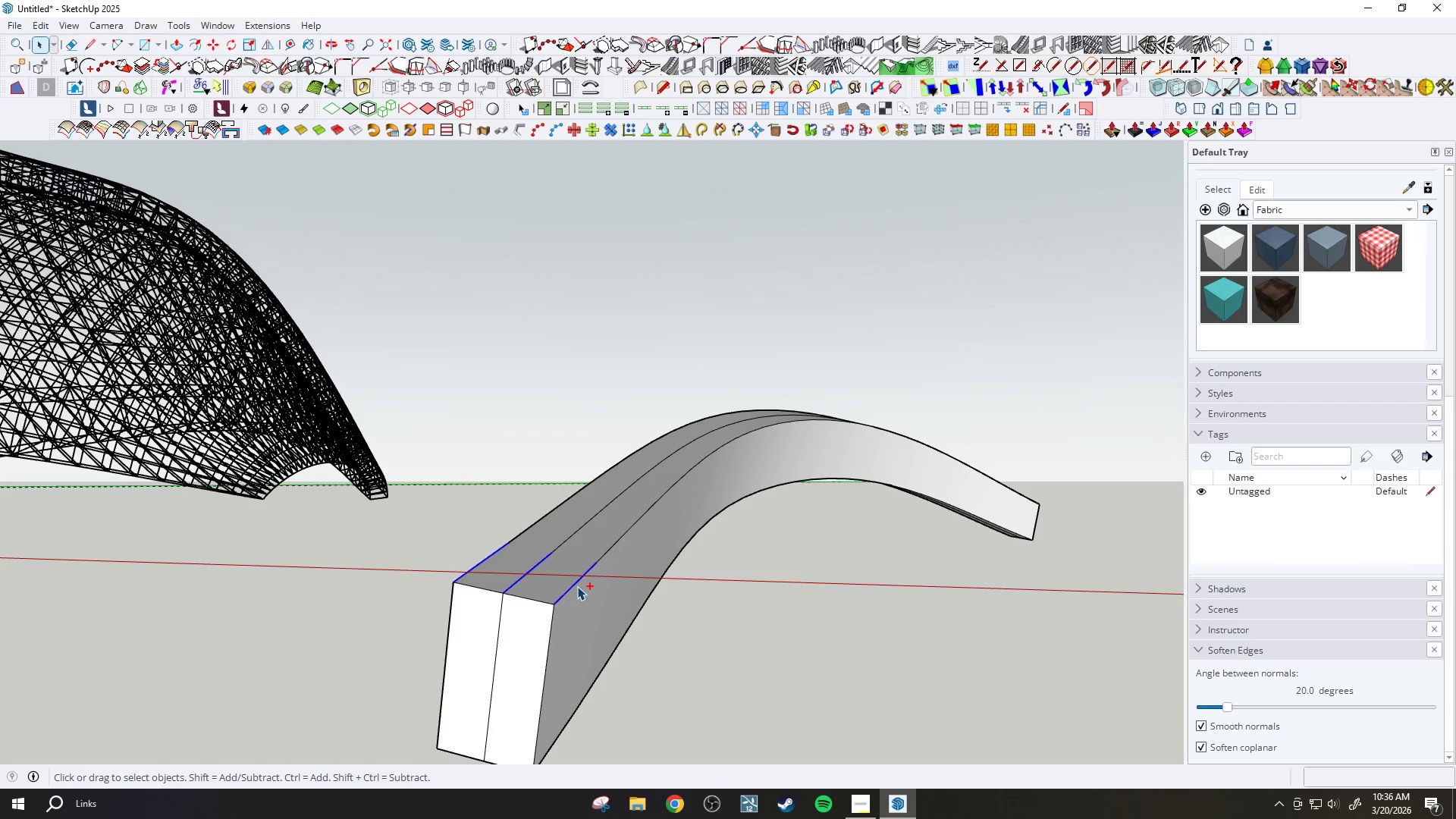 
key(Control+ControlLeft)
 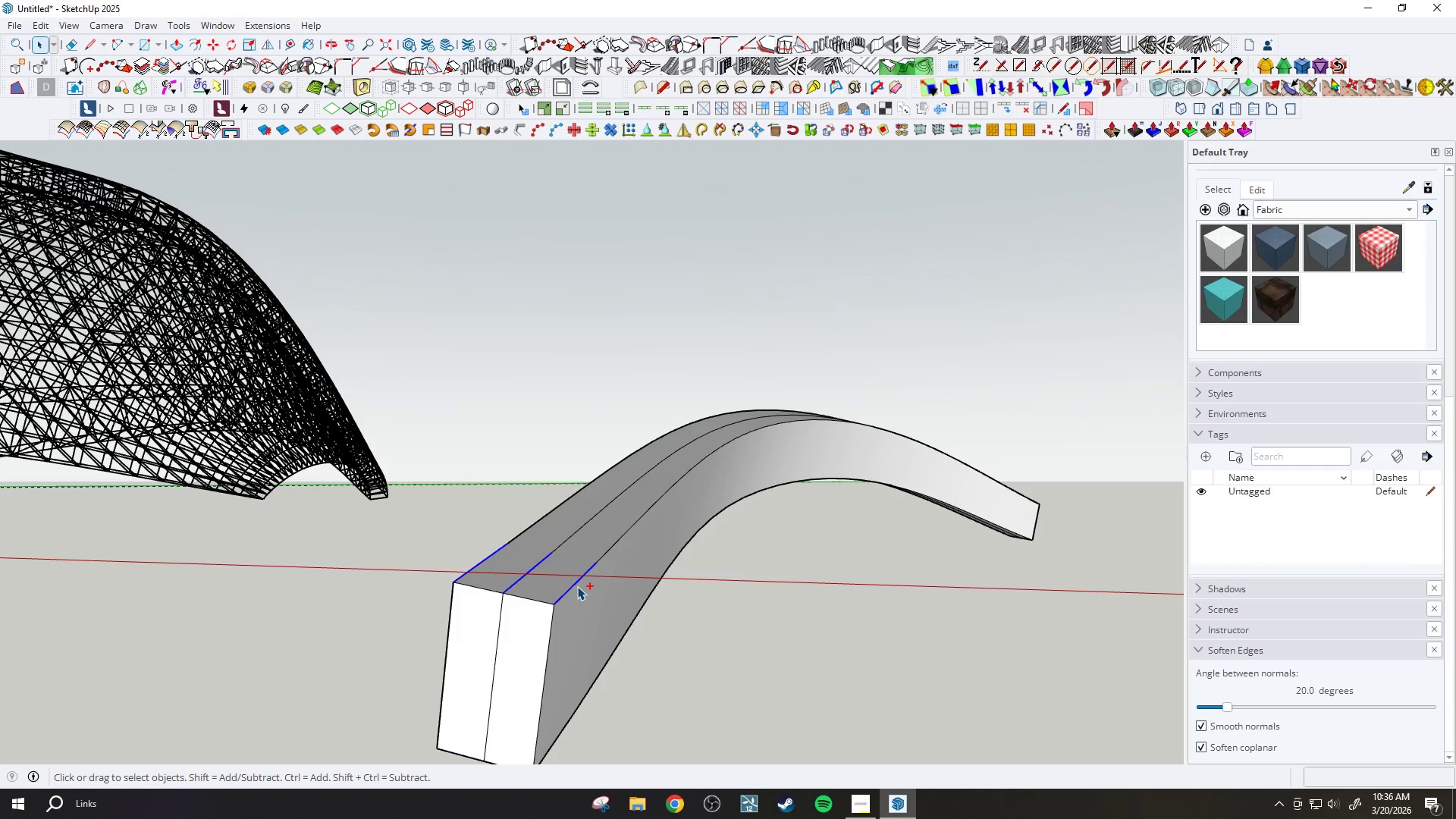 
key(Control+ControlLeft)
 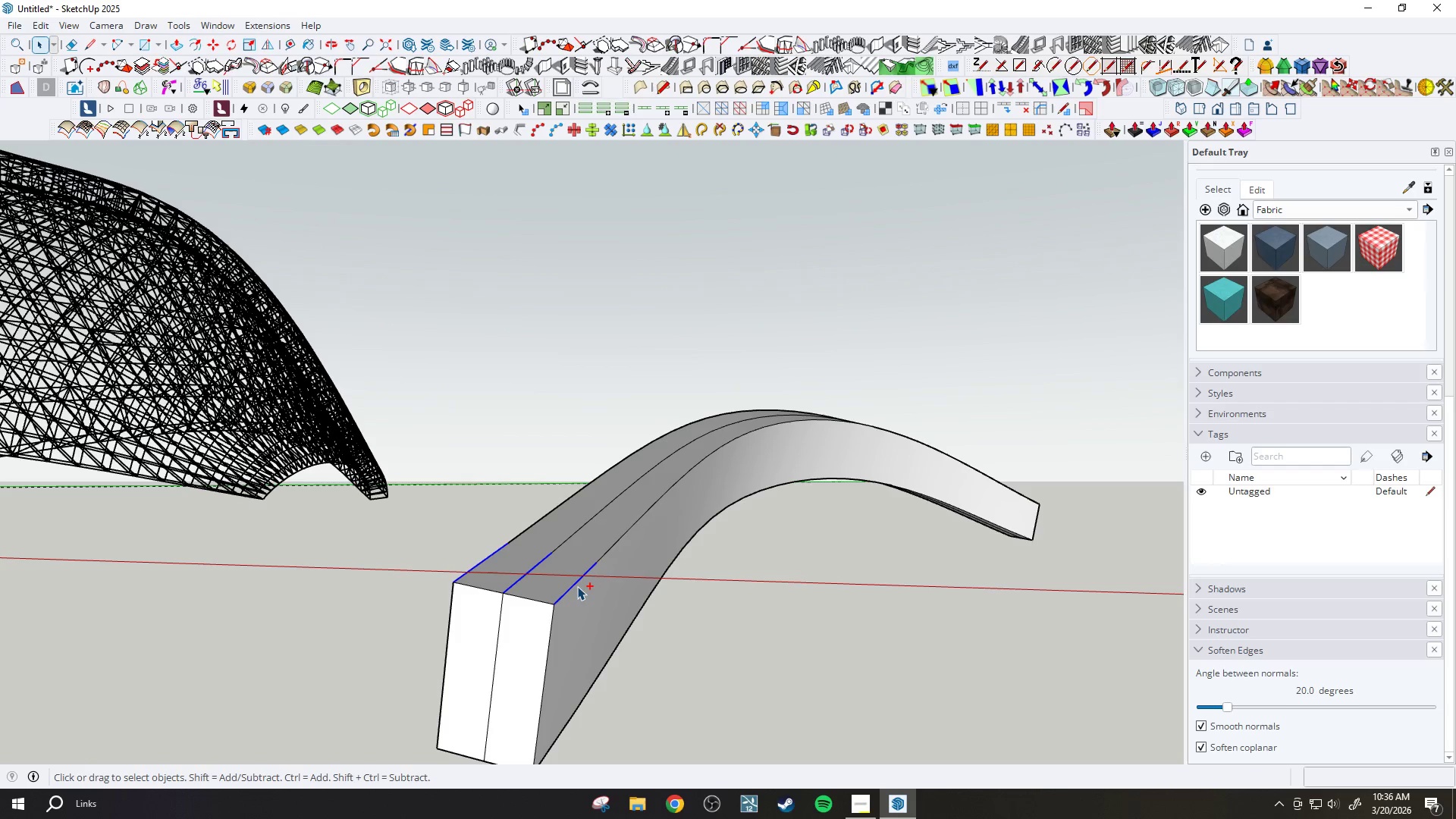 
key(Control+ControlLeft)
 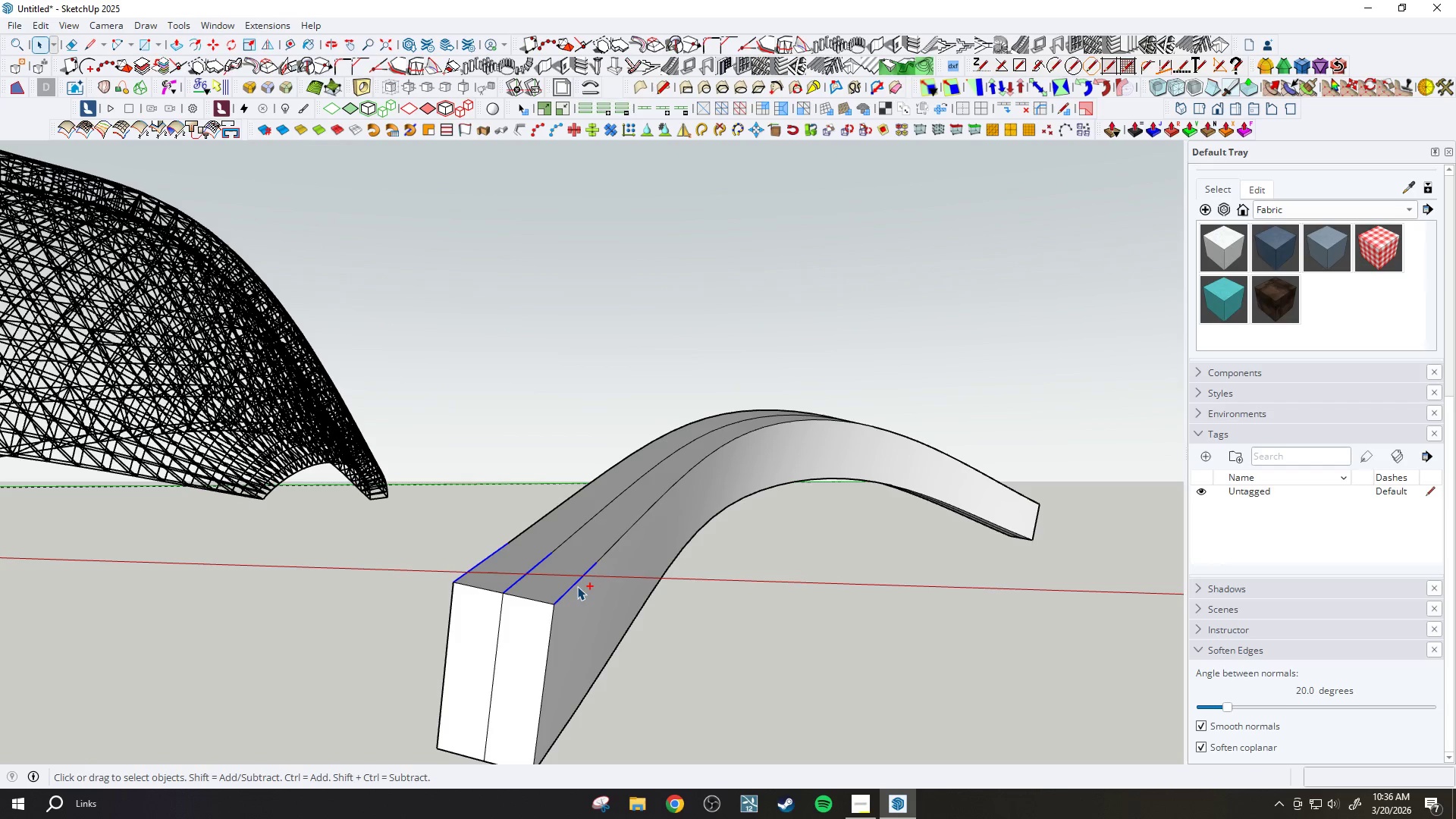 
key(Control+ControlLeft)
 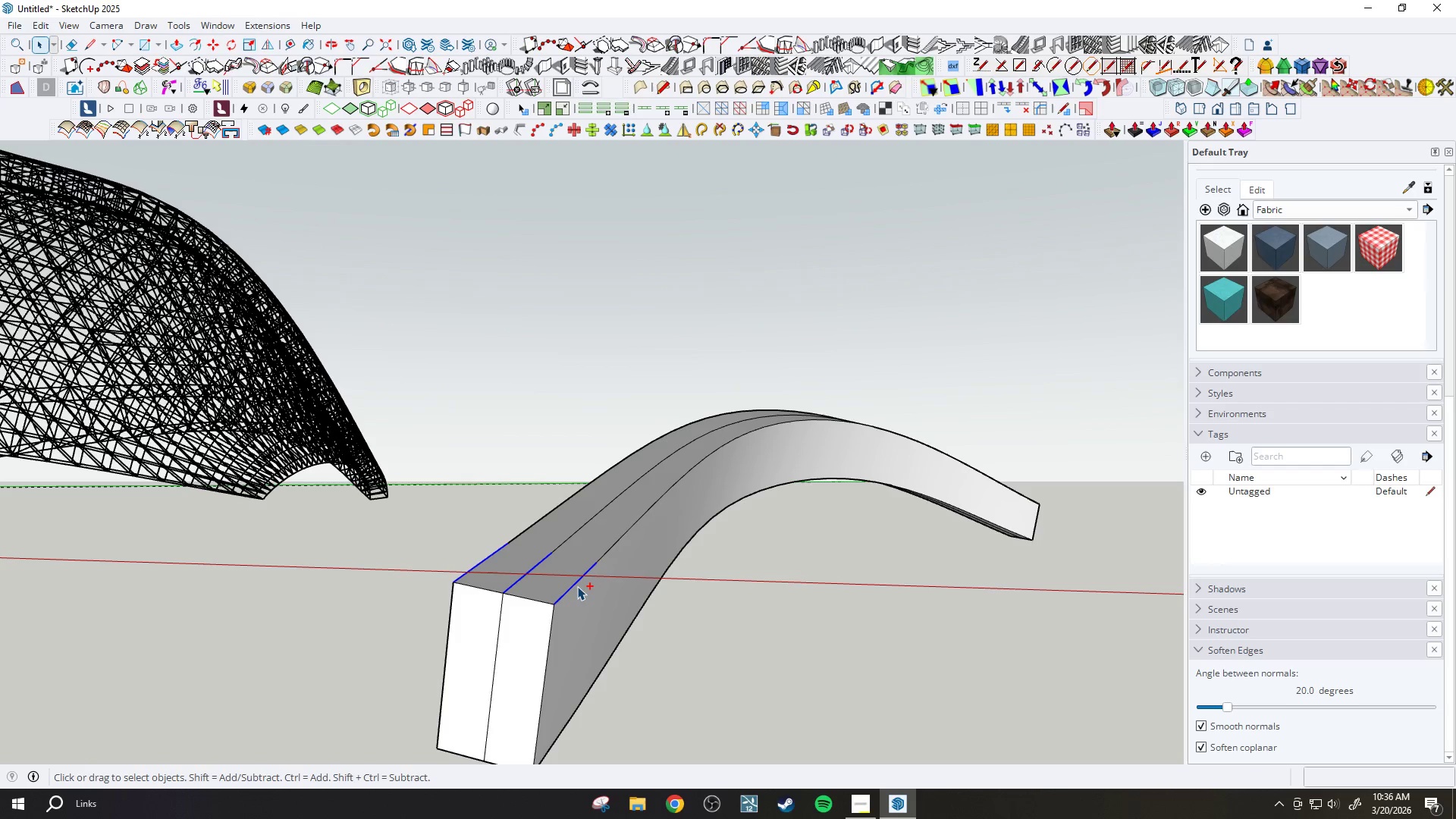 
key(Control+ControlLeft)
 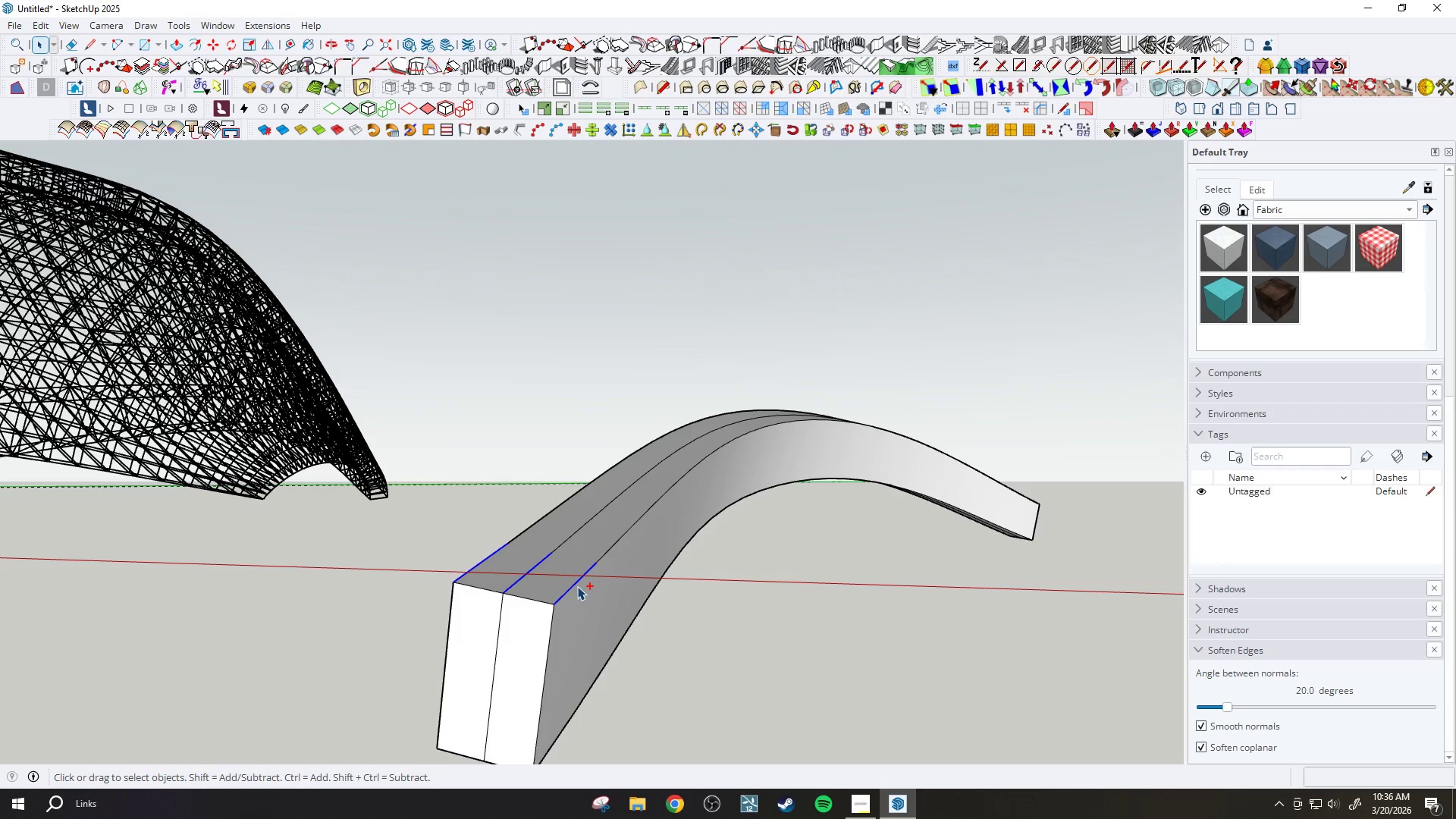 
key(Control+ControlLeft)
 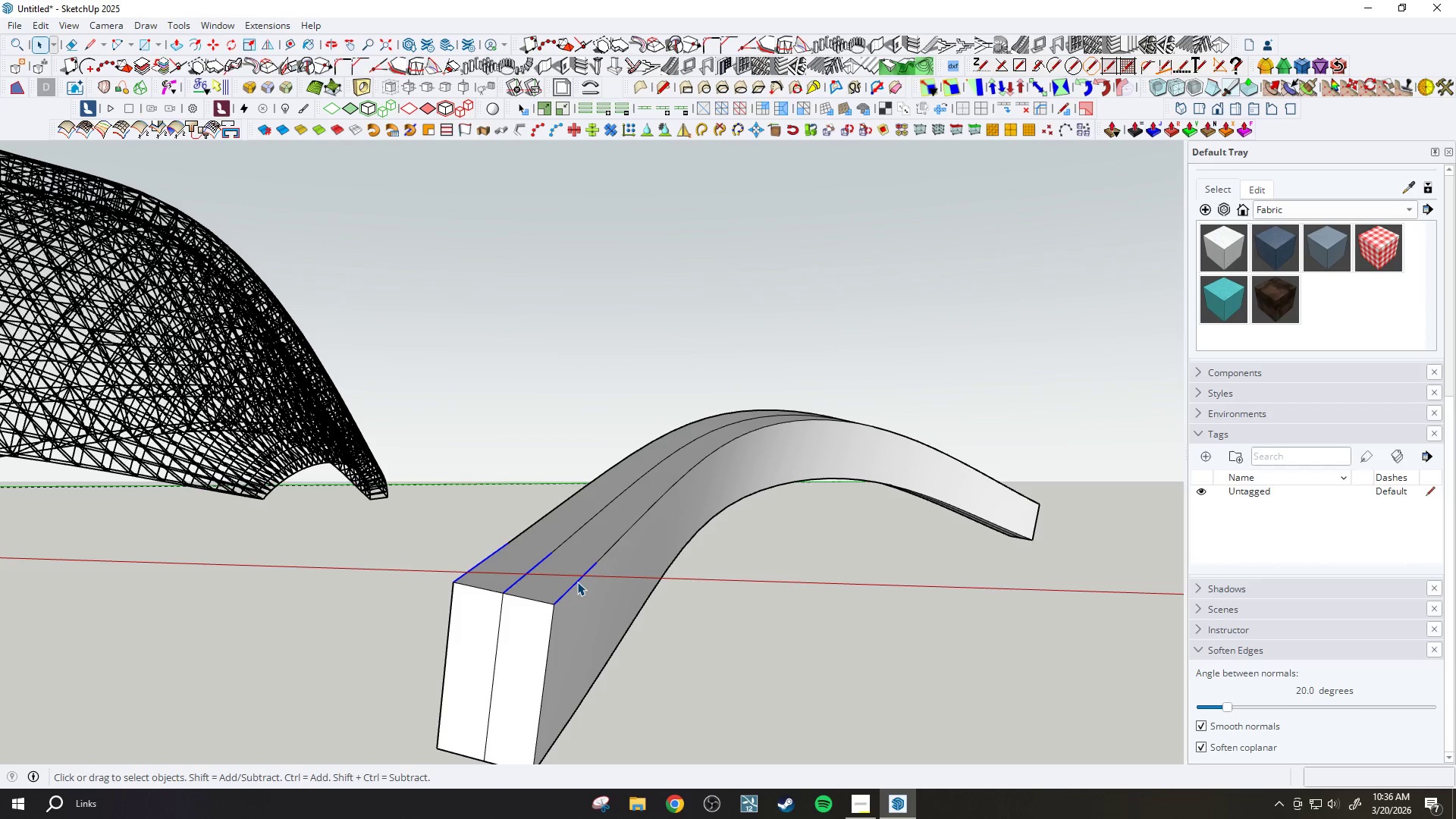 
scroll: coordinate [577, 579], scroll_direction: down, amount: 3.0
 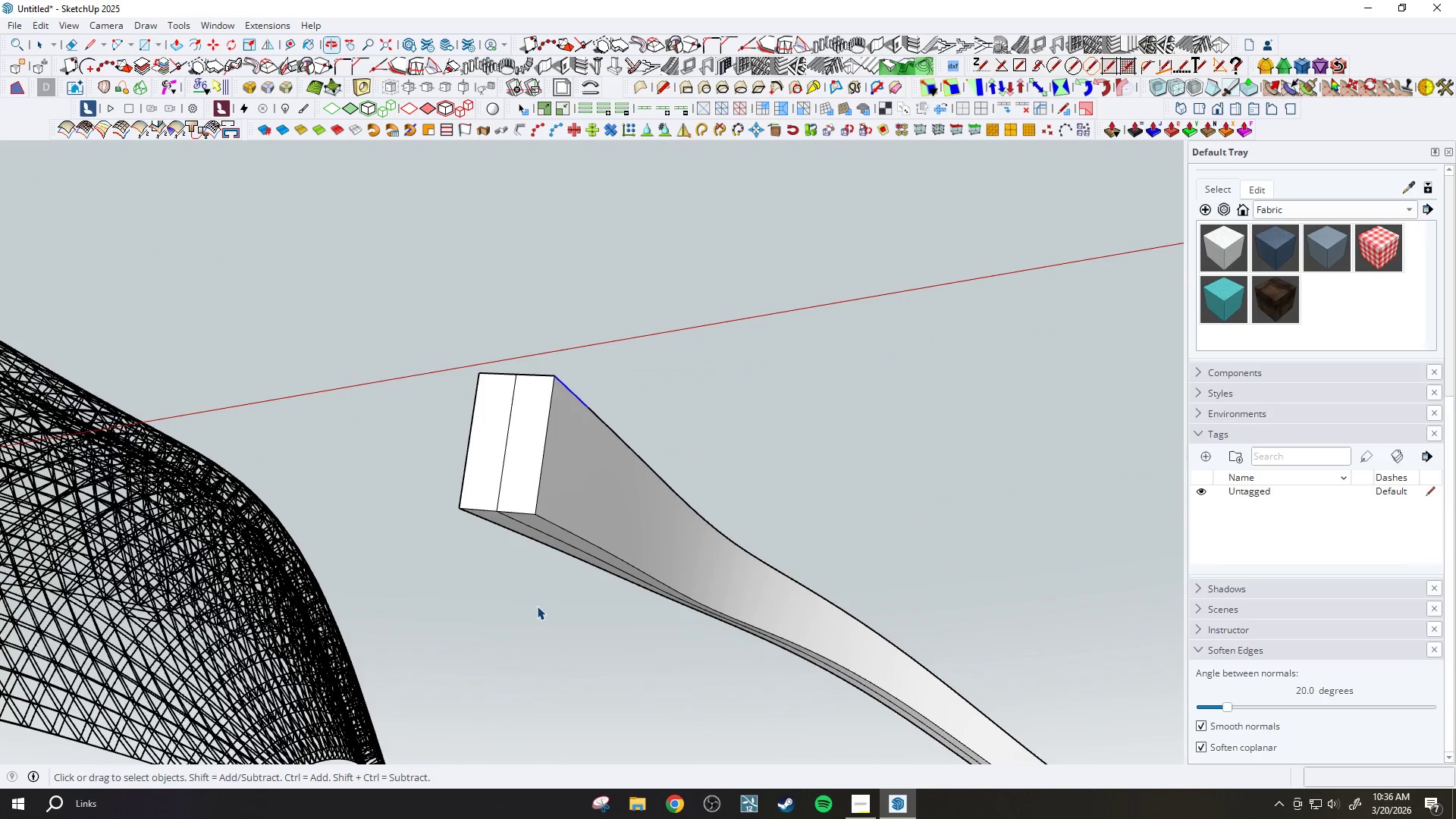 
hold_key(key=ControlLeft, duration=0.59)
 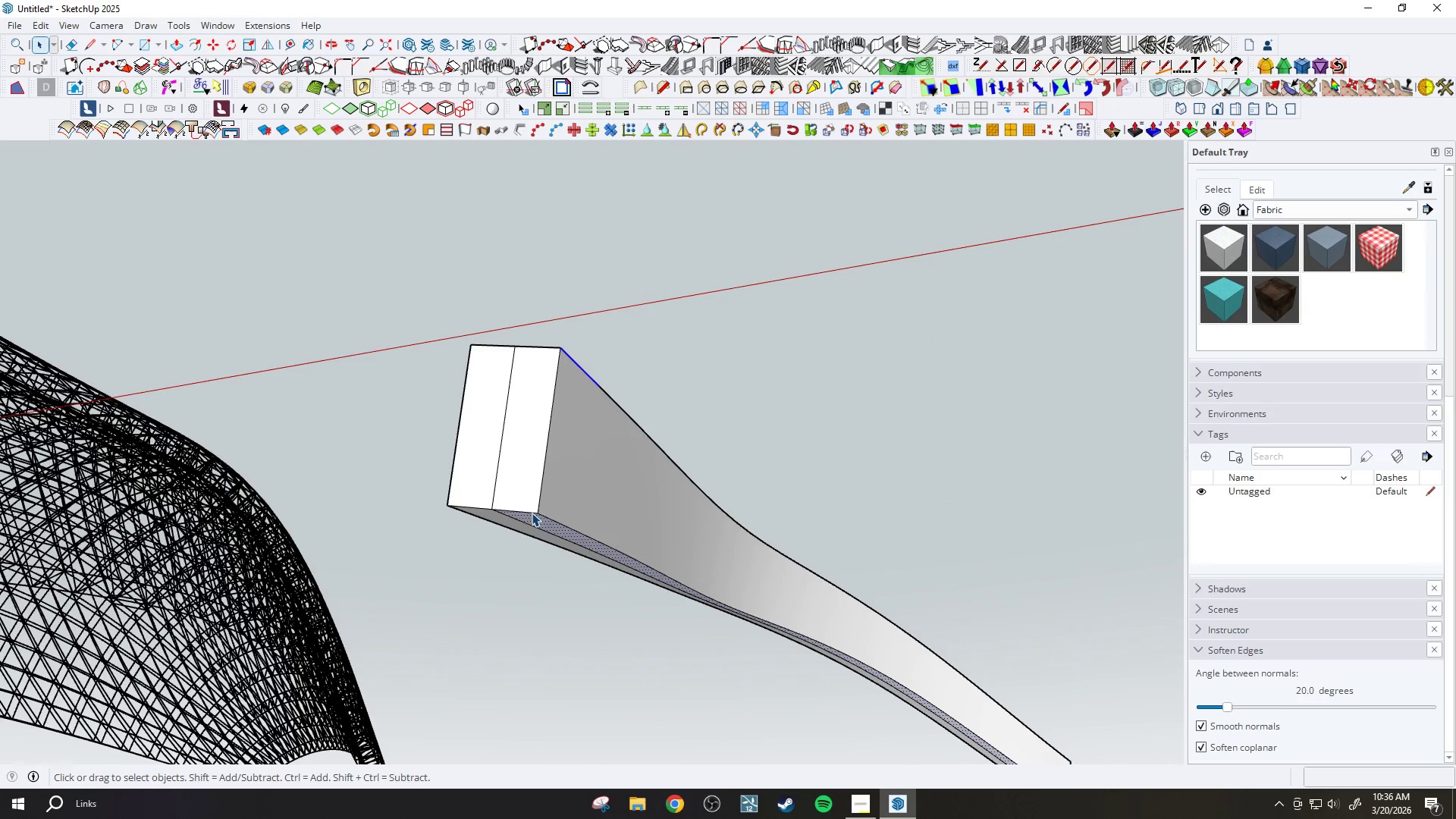 
scroll: coordinate [522, 560], scroll_direction: up, amount: 1.0
 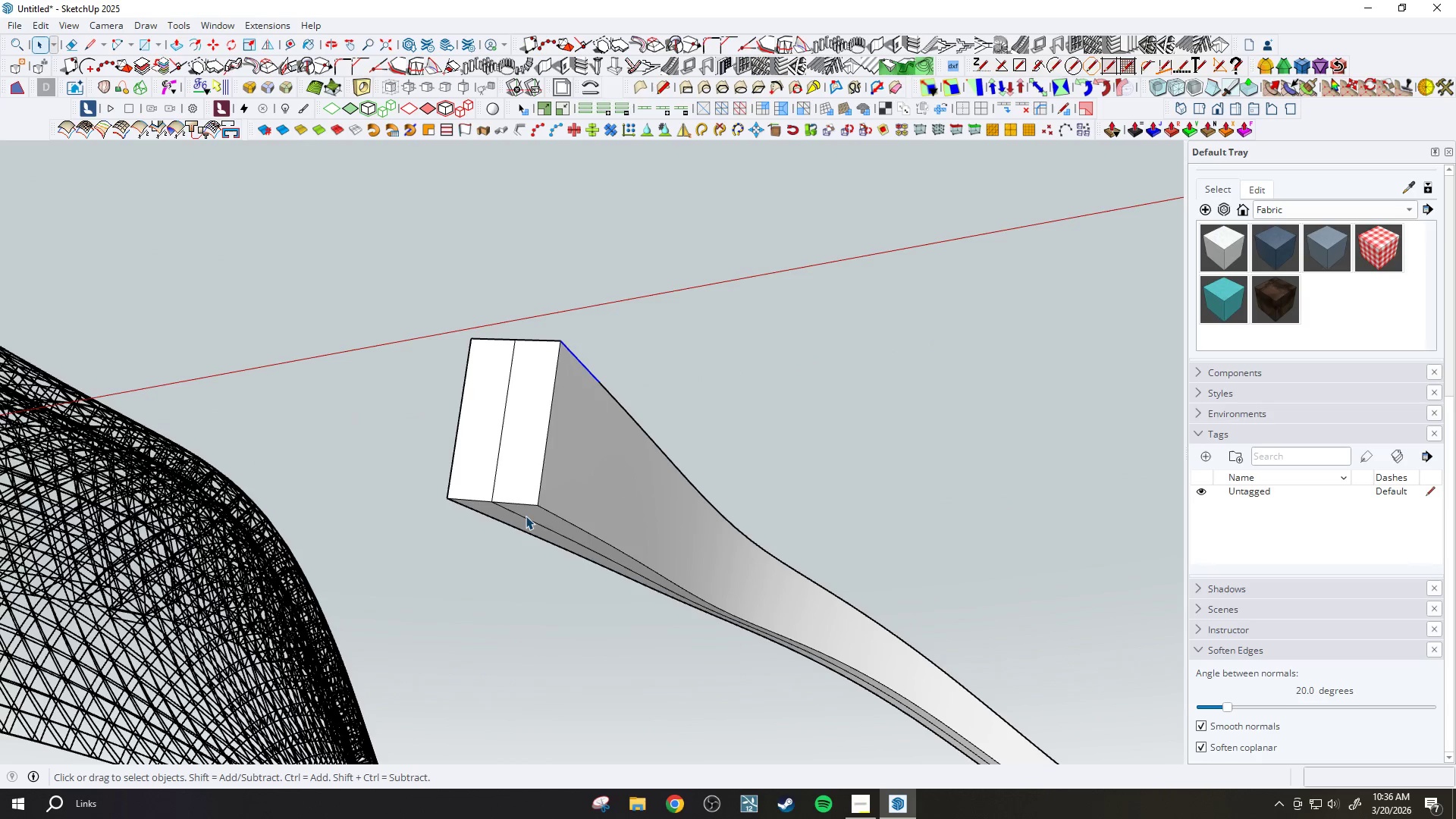 
left_click([523, 517])
 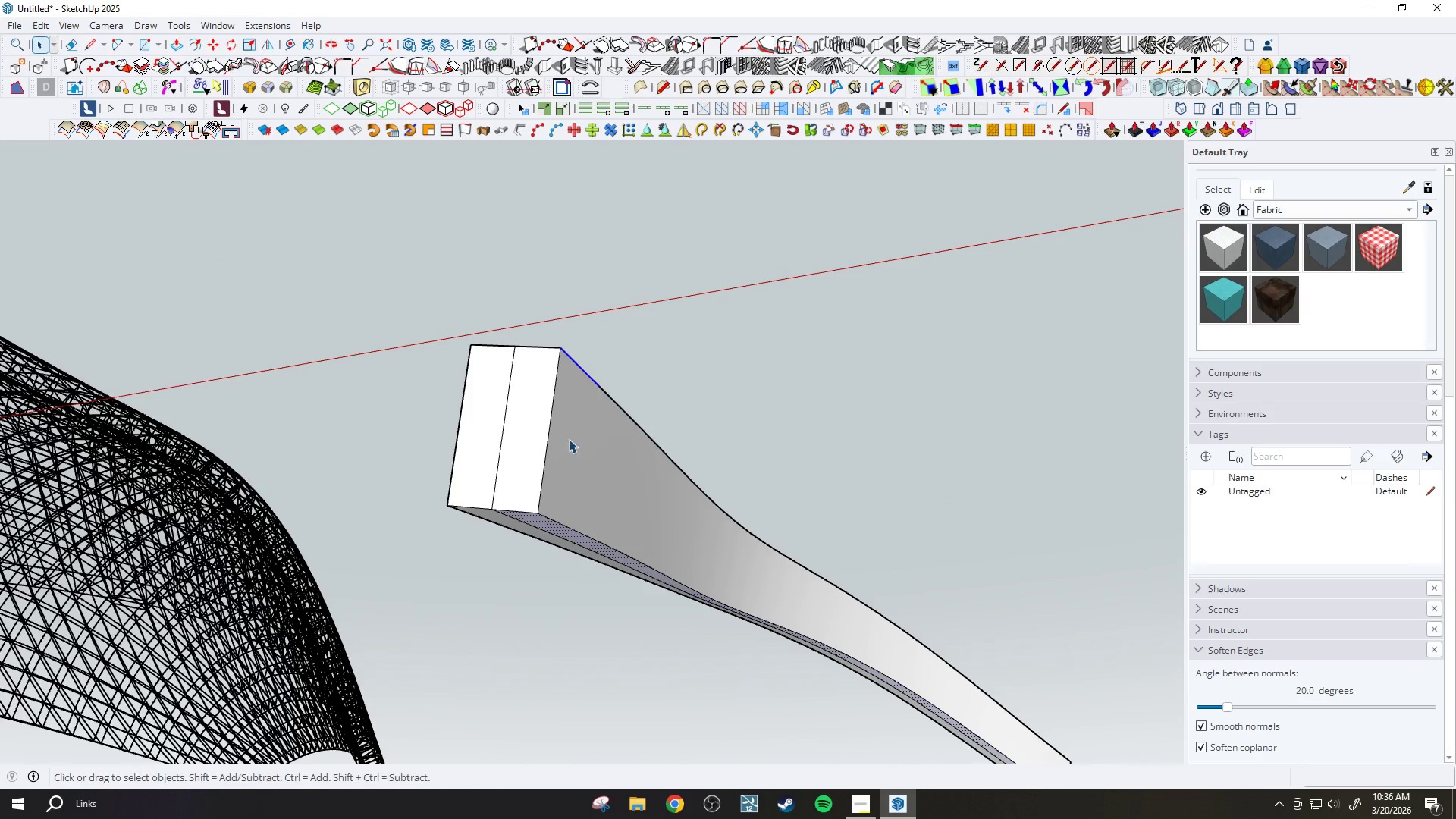 
hold_key(key=ControlLeft, duration=2.06)
hold_key(key=ShiftLeft, duration=0.33)
left_click([532, 518])
 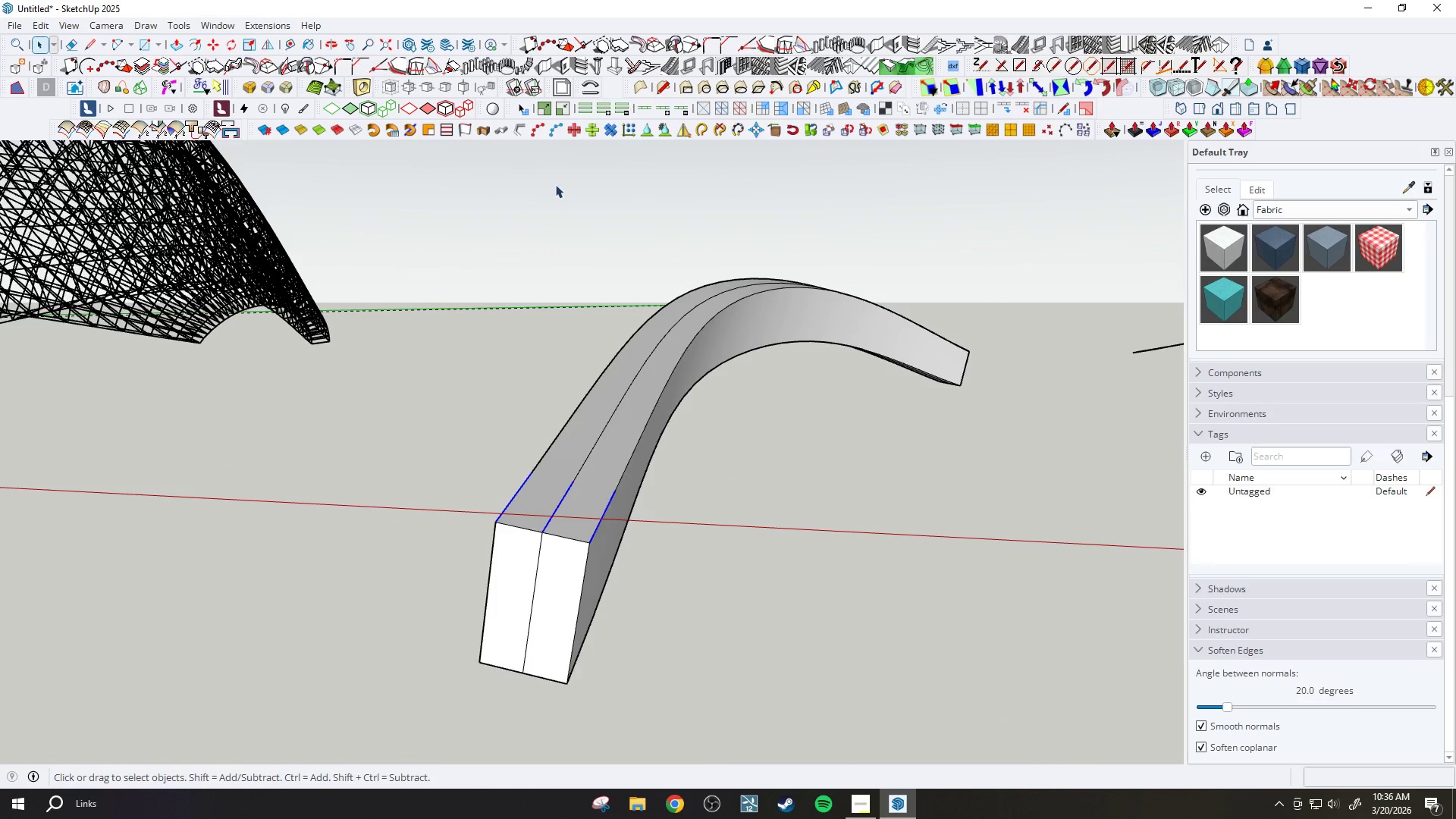 
left_click([650, 109])
 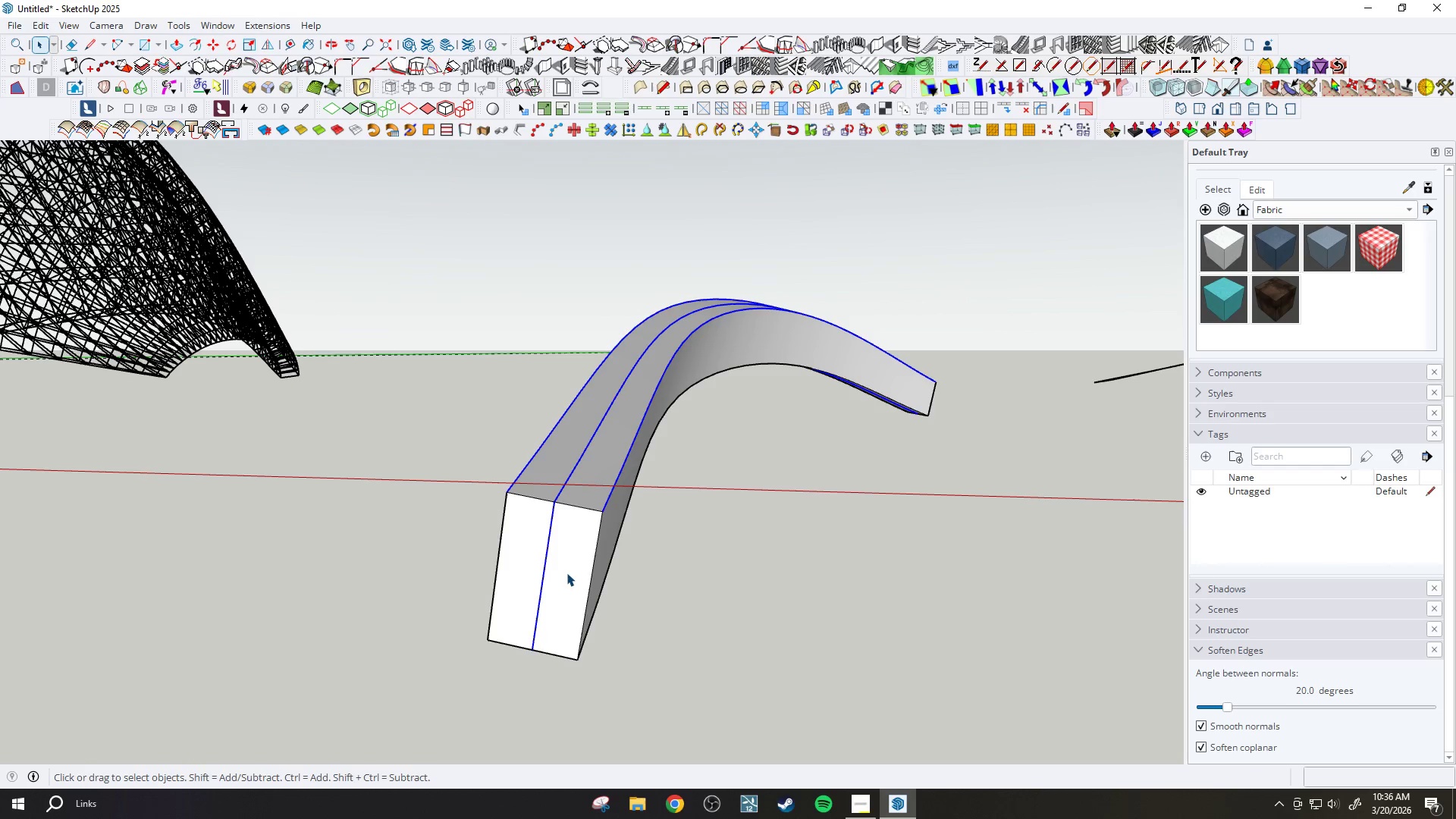 
wait(32.53)
 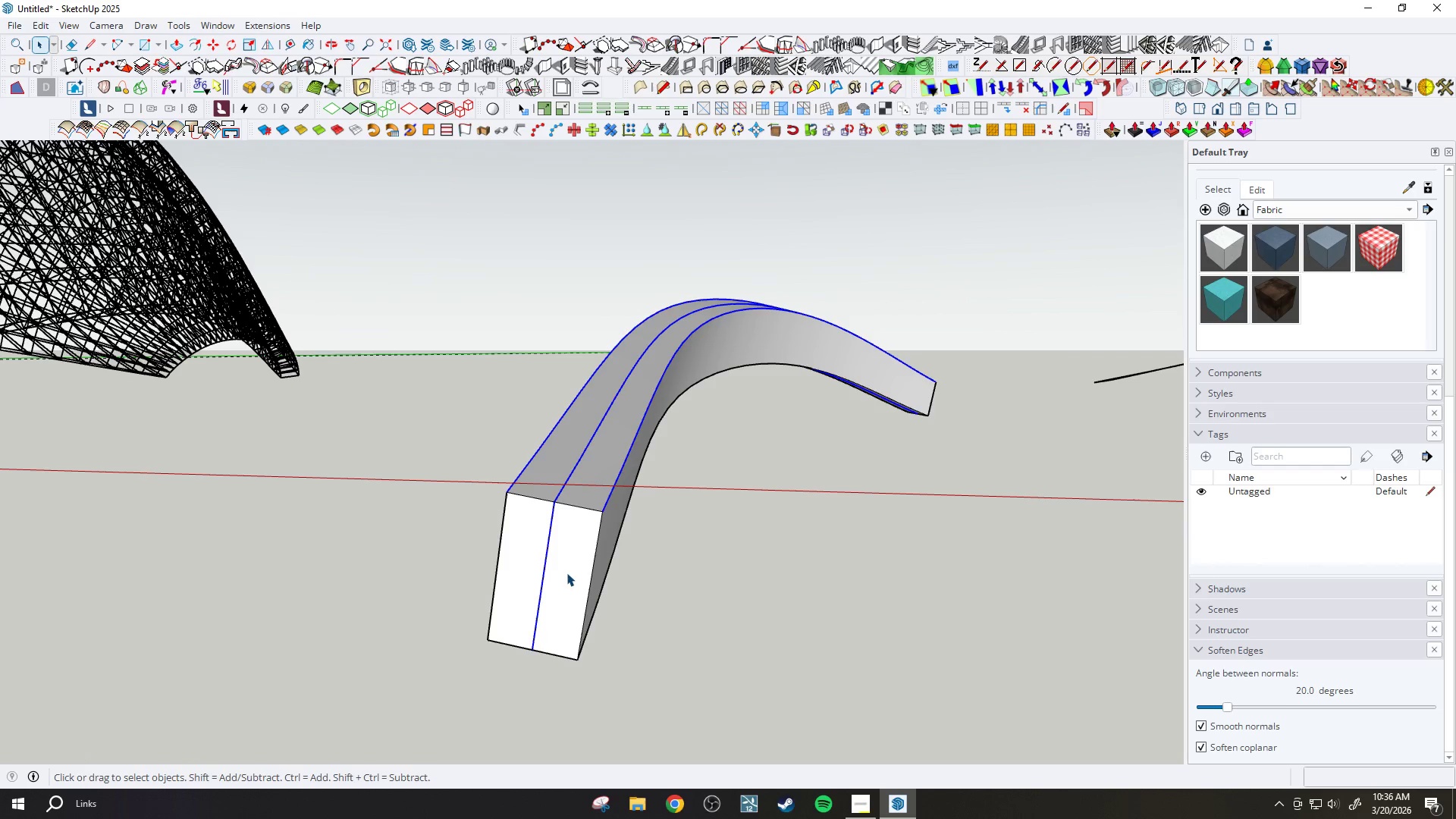 
key(Control+C)
 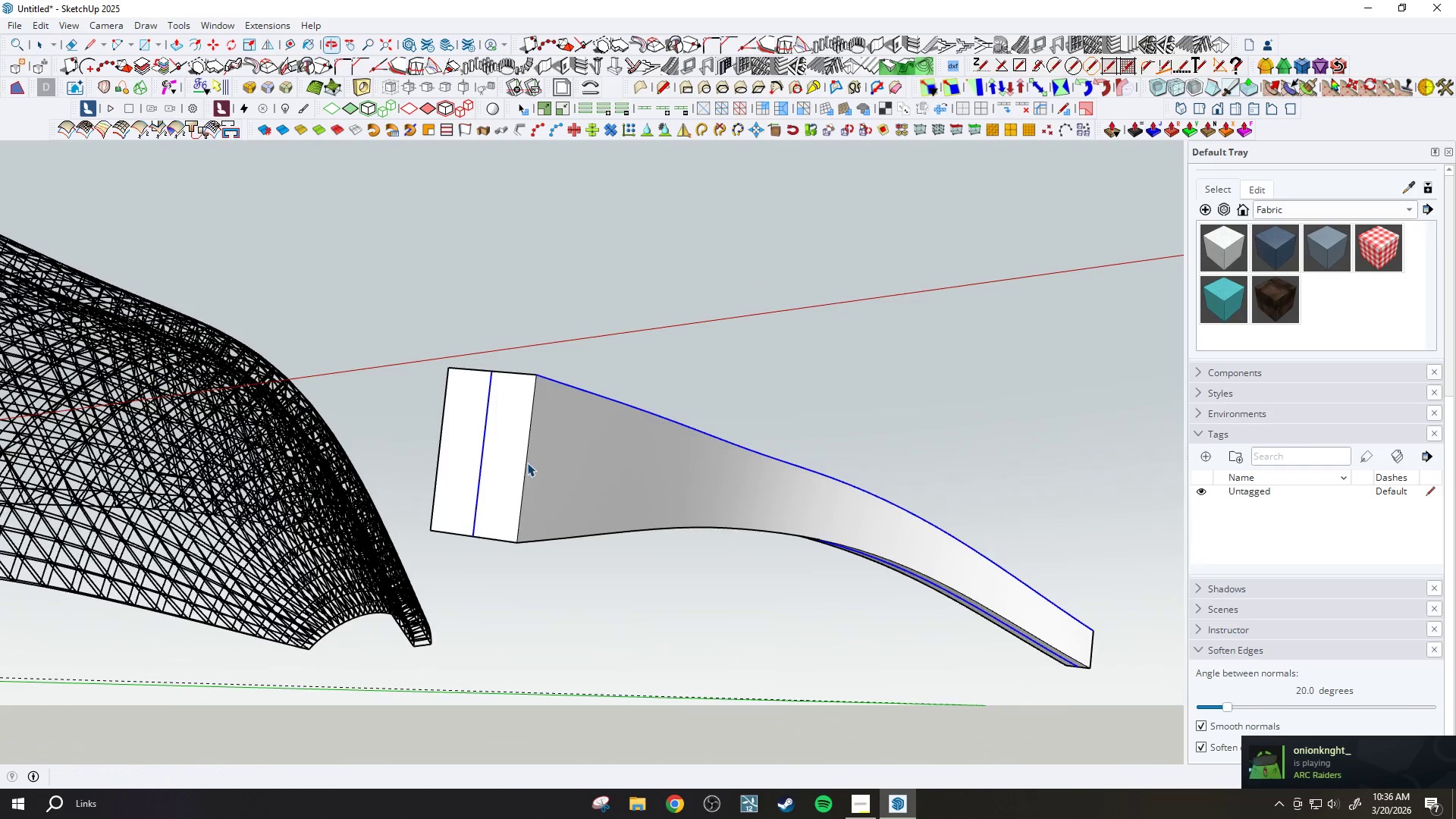 
key(Escape)
 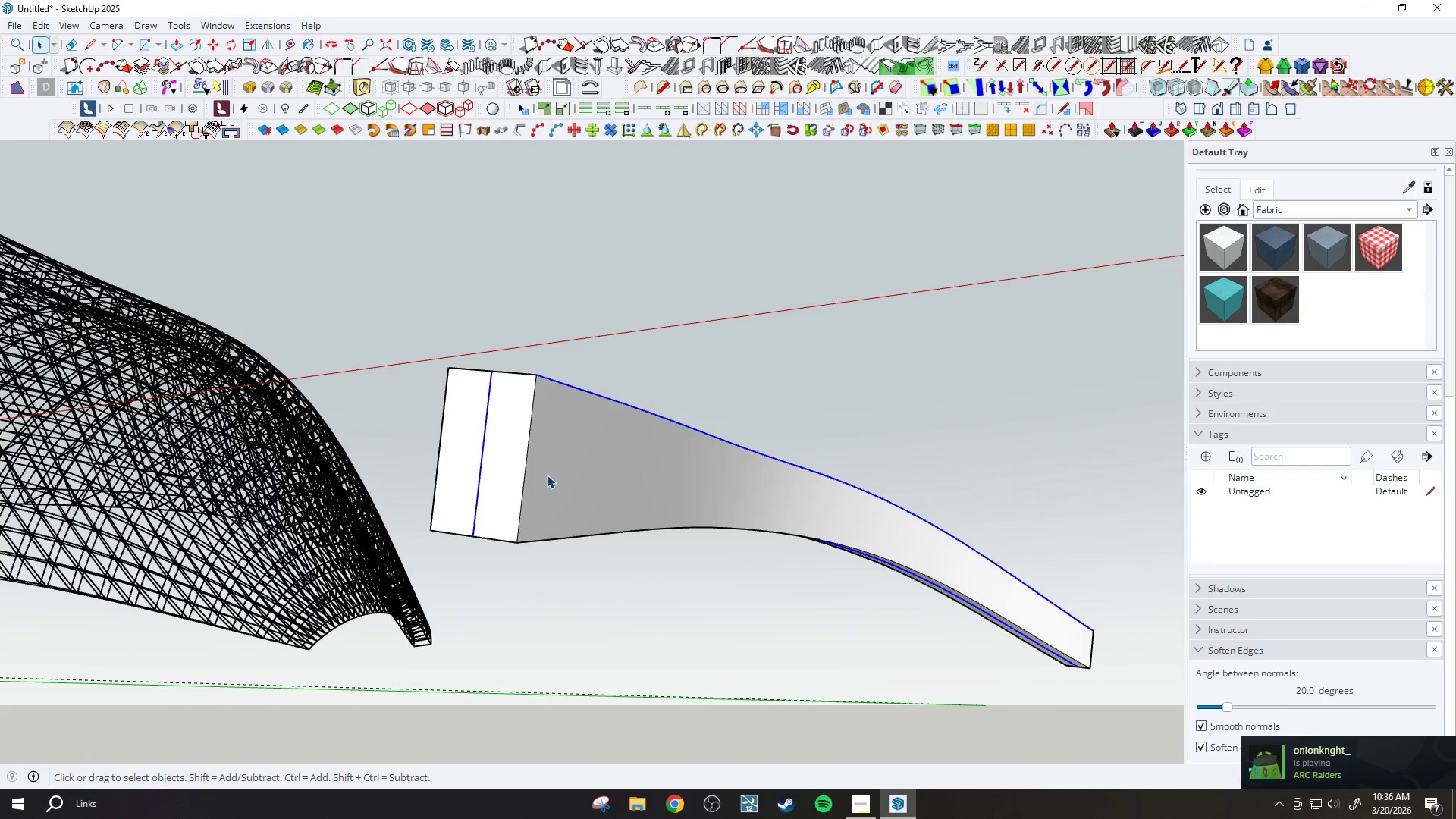 
left_click([557, 479])
 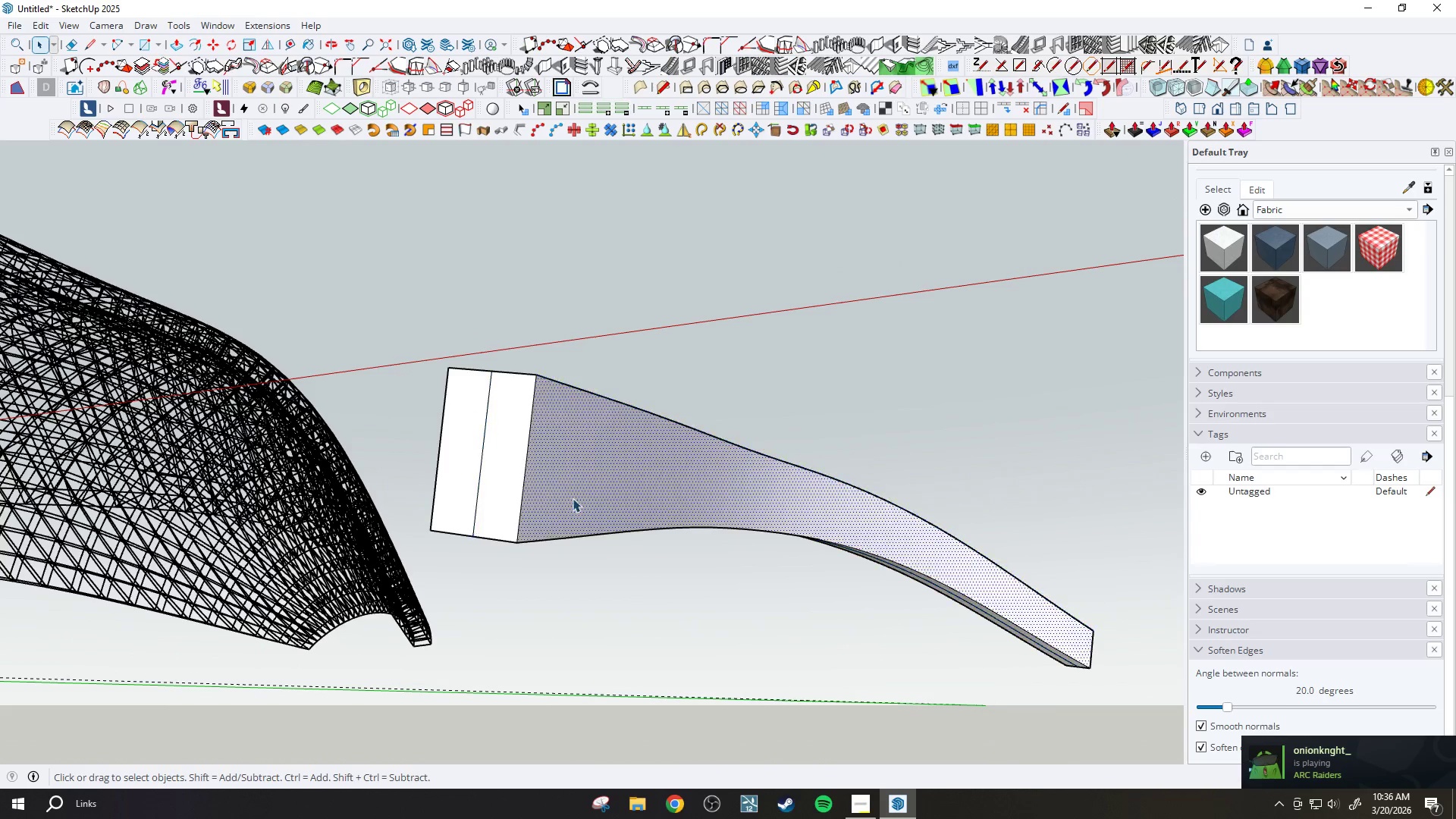 
scroll: coordinate [575, 501], scroll_direction: down, amount: 2.0
 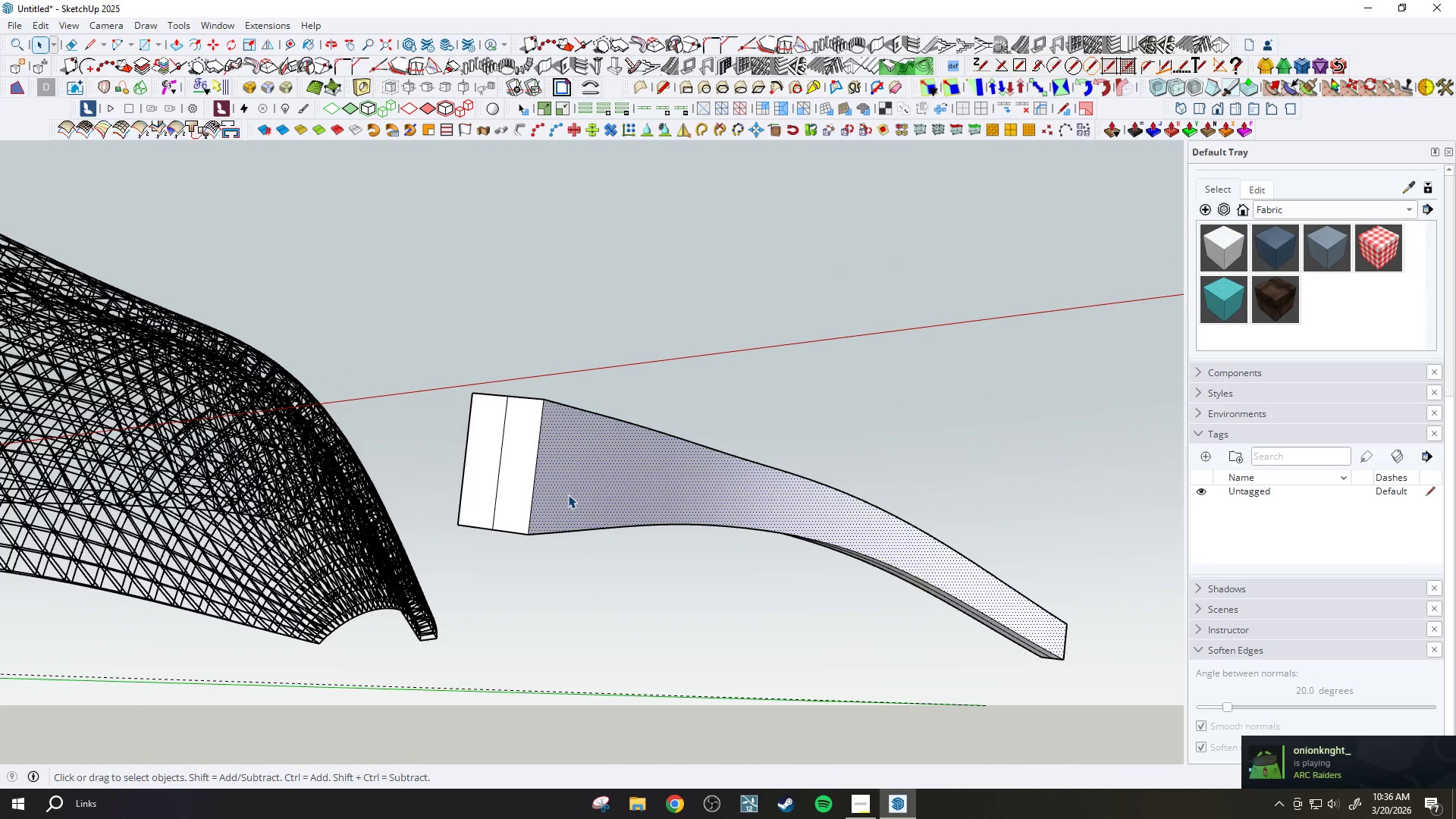 
double_click([568, 494])
 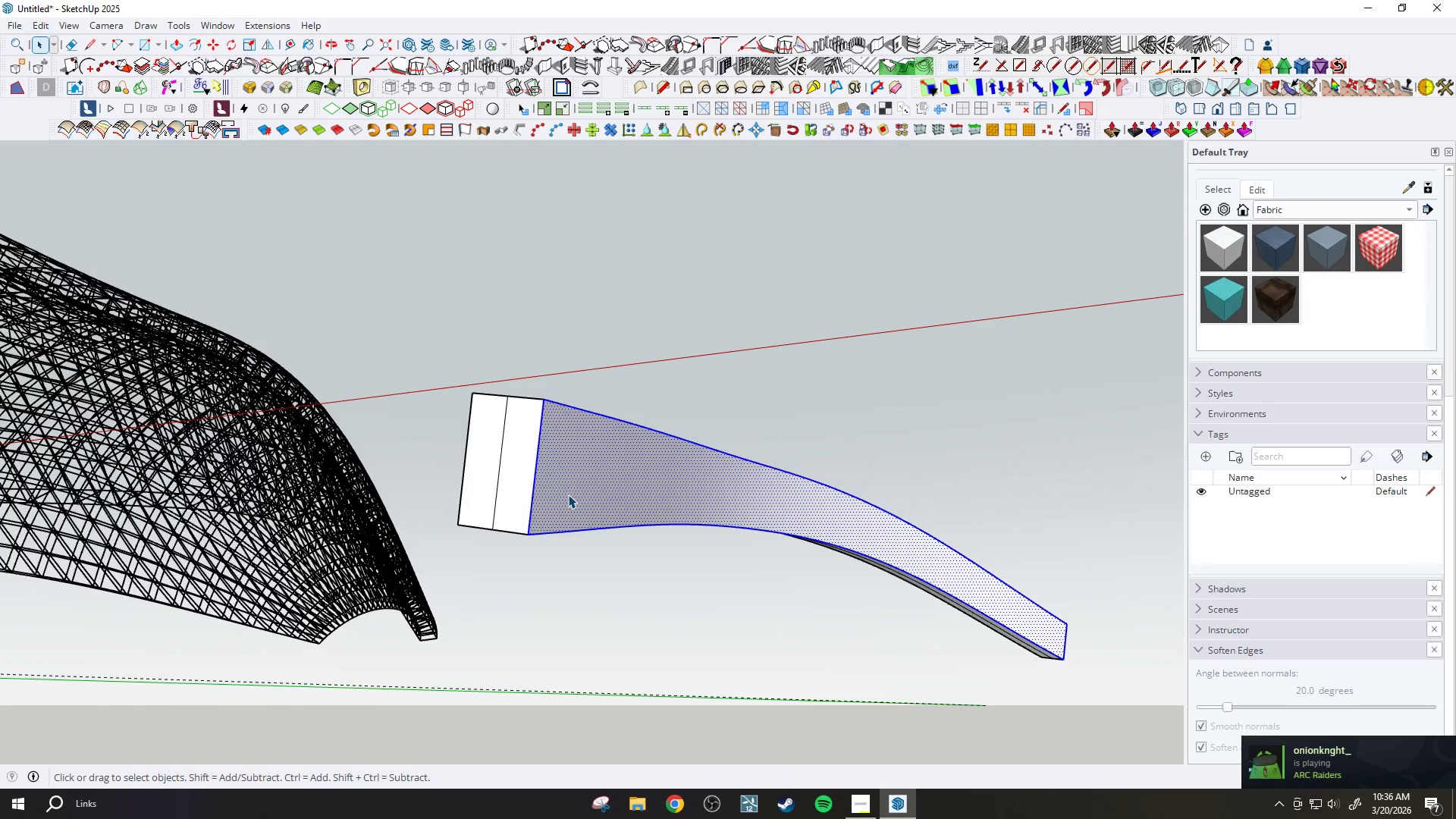 
triple_click([568, 494])
 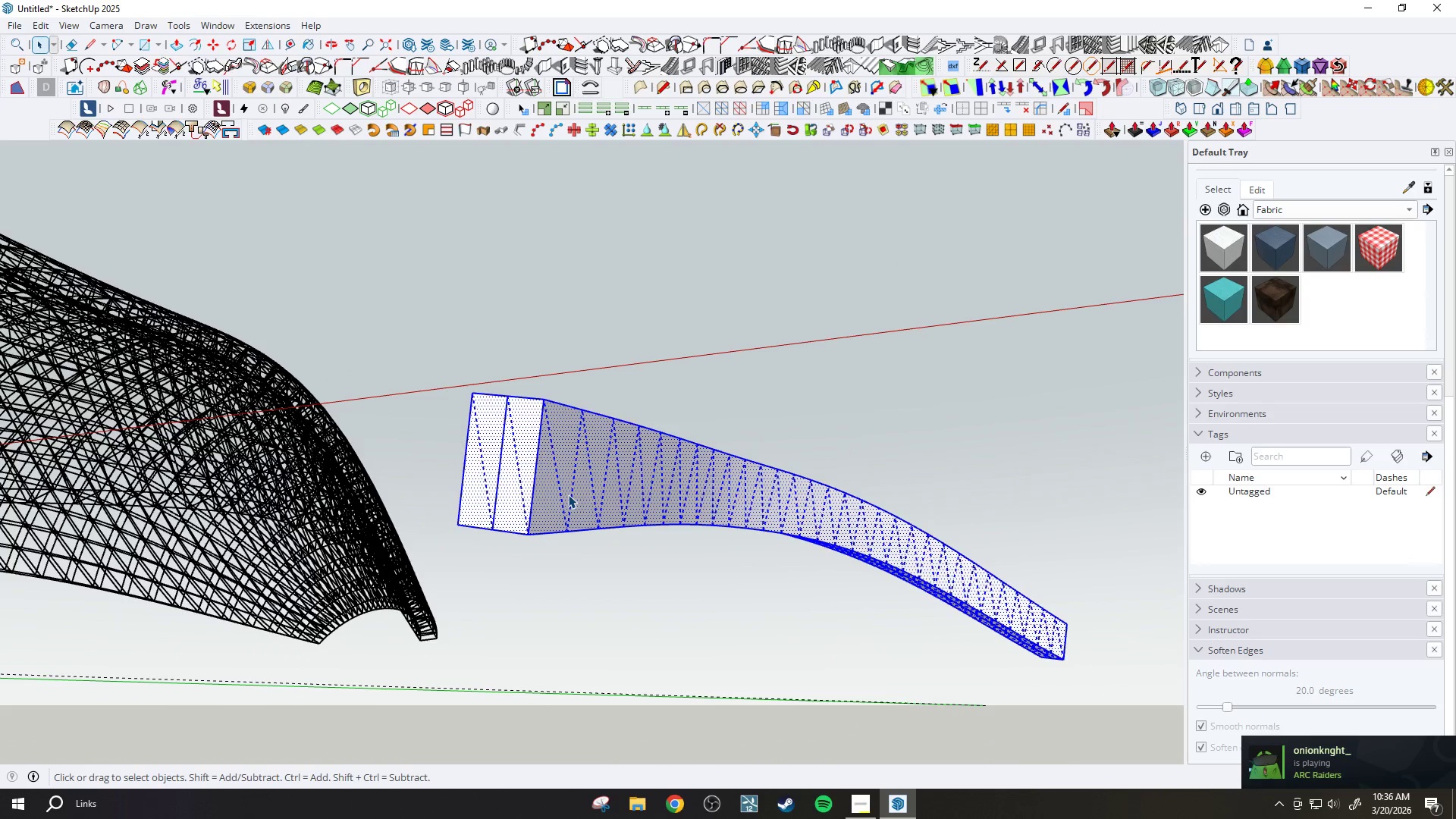 
right_click([568, 494])
 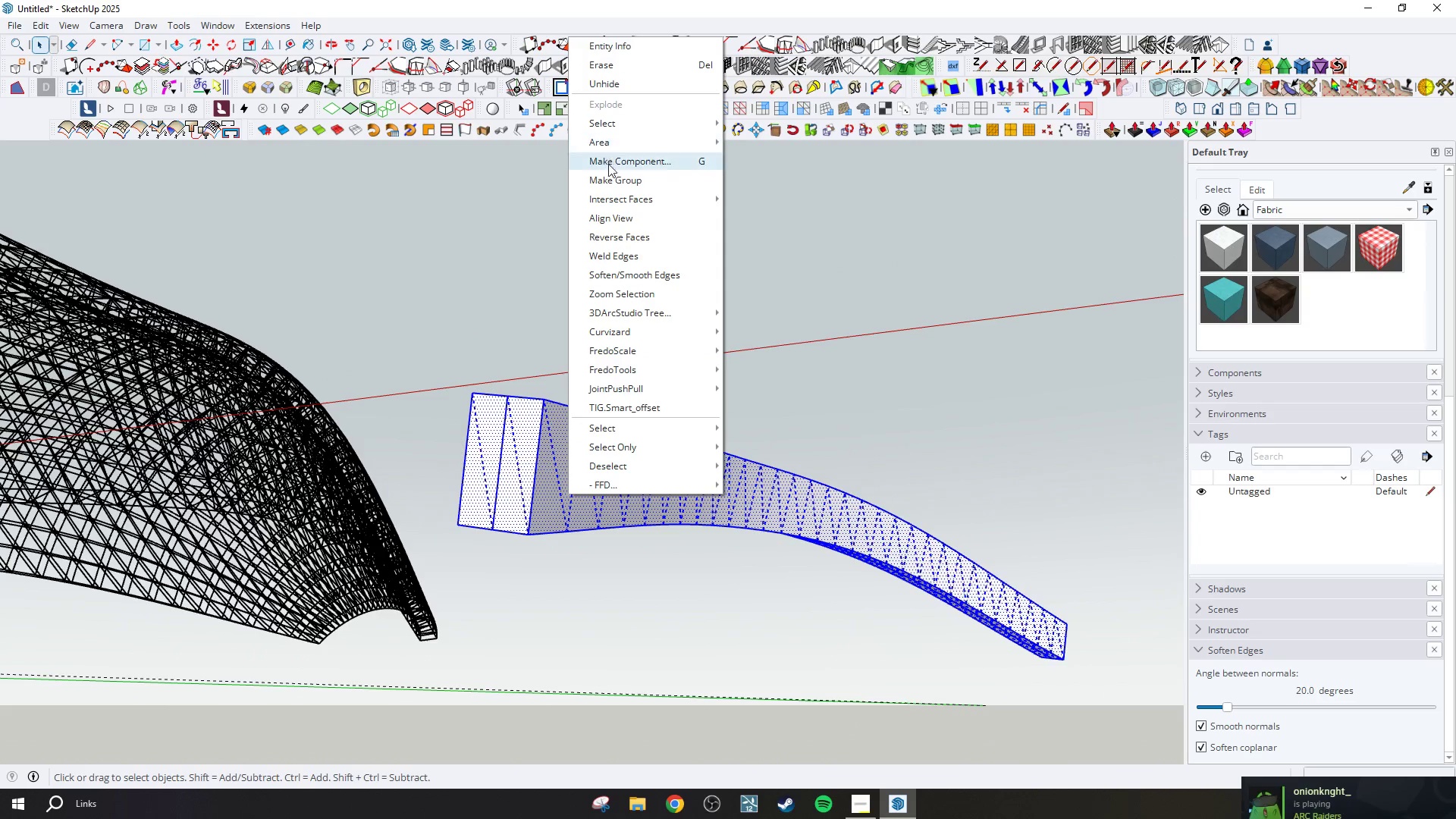 
left_click([612, 179])
 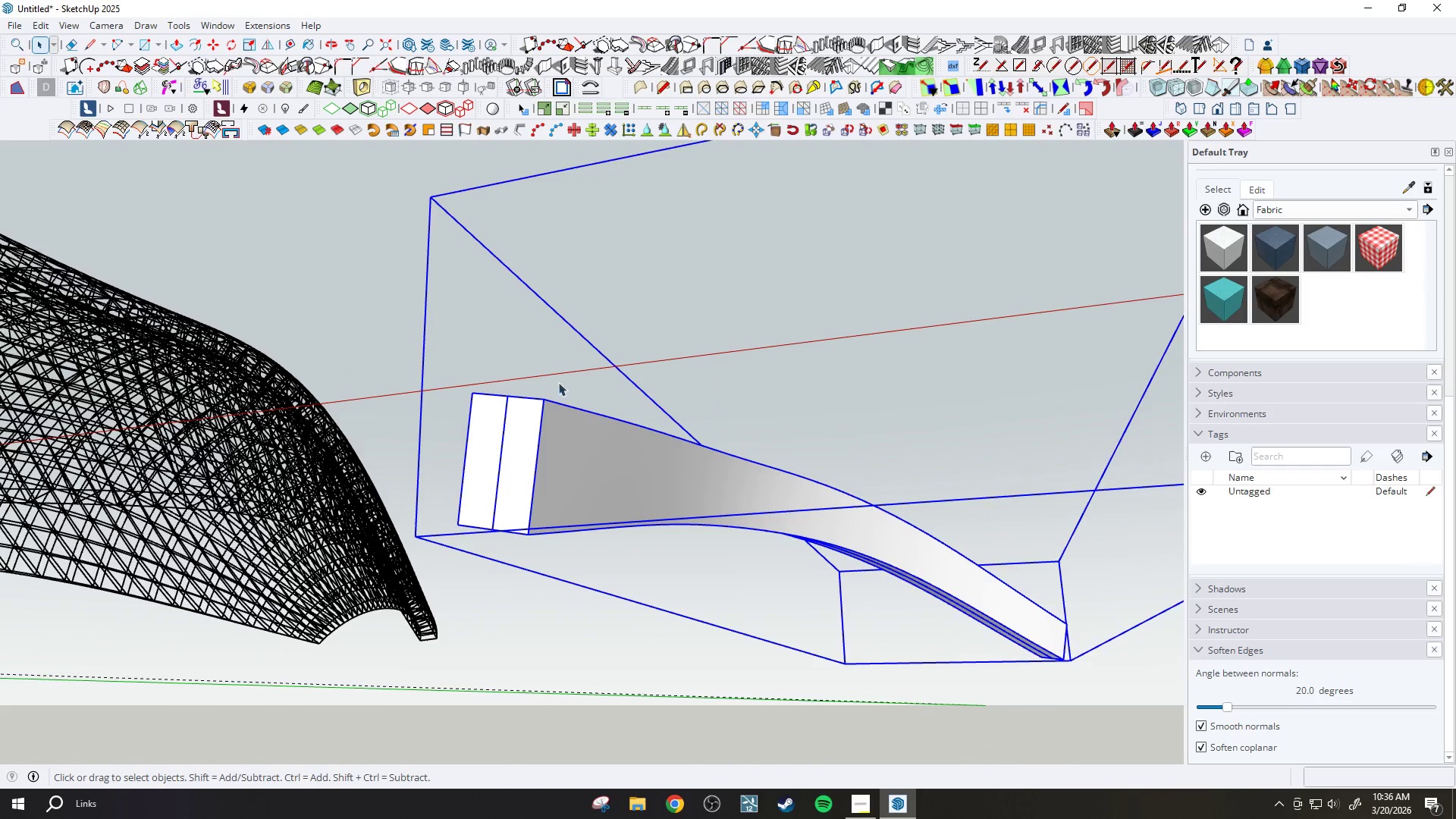 
right_click([554, 388])
 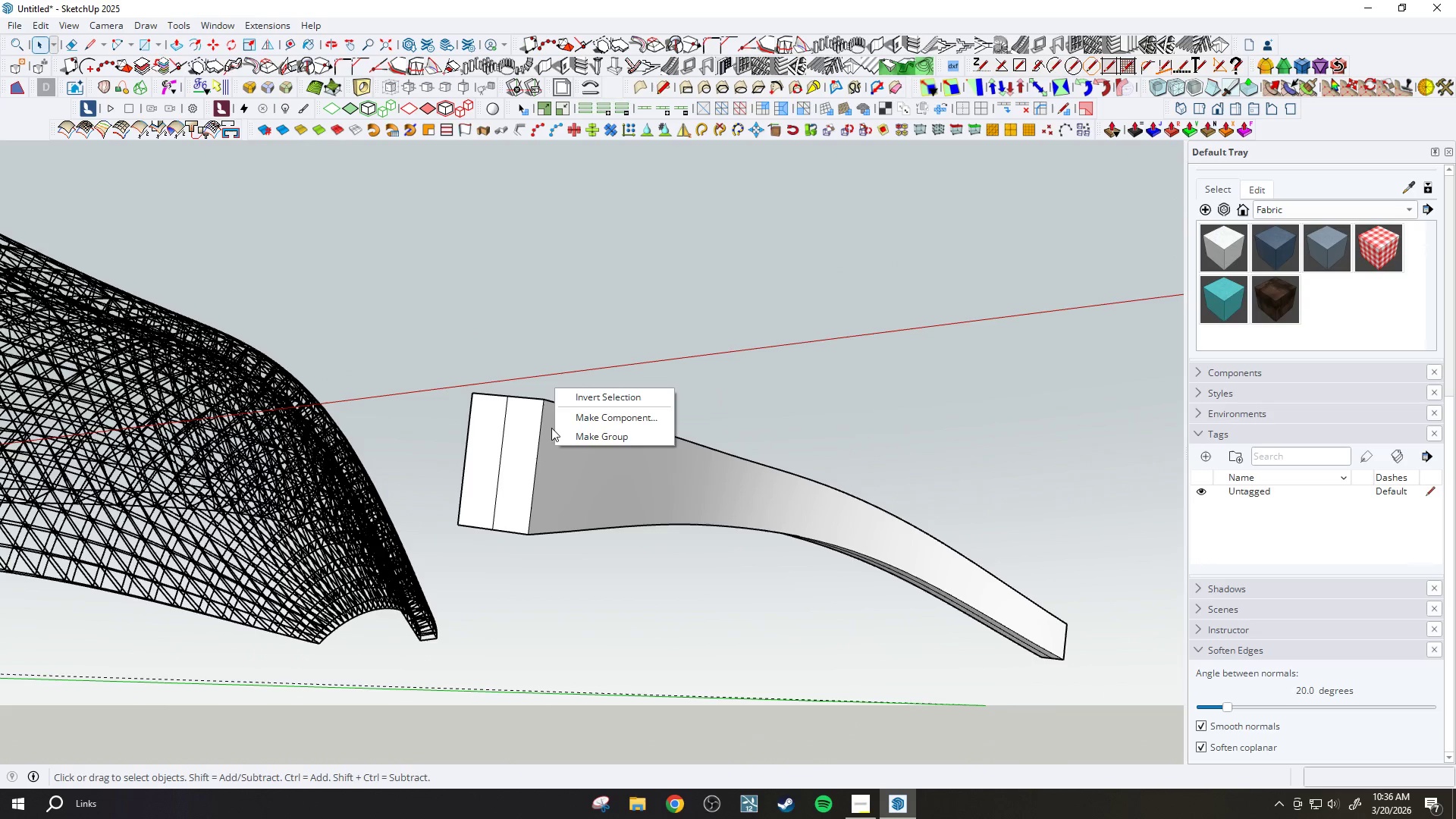 
left_click([537, 438])
 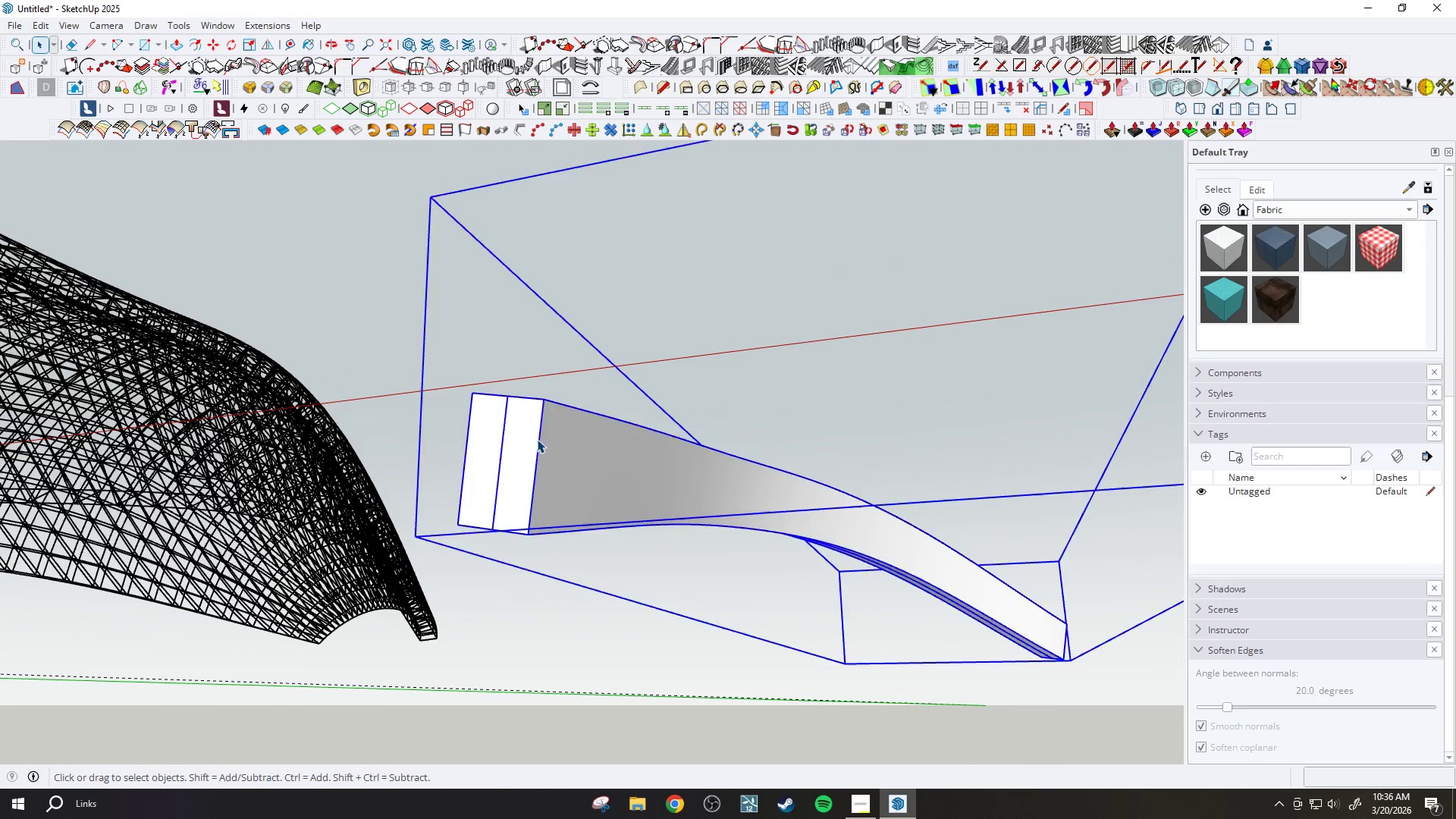 
right_click([536, 439])
 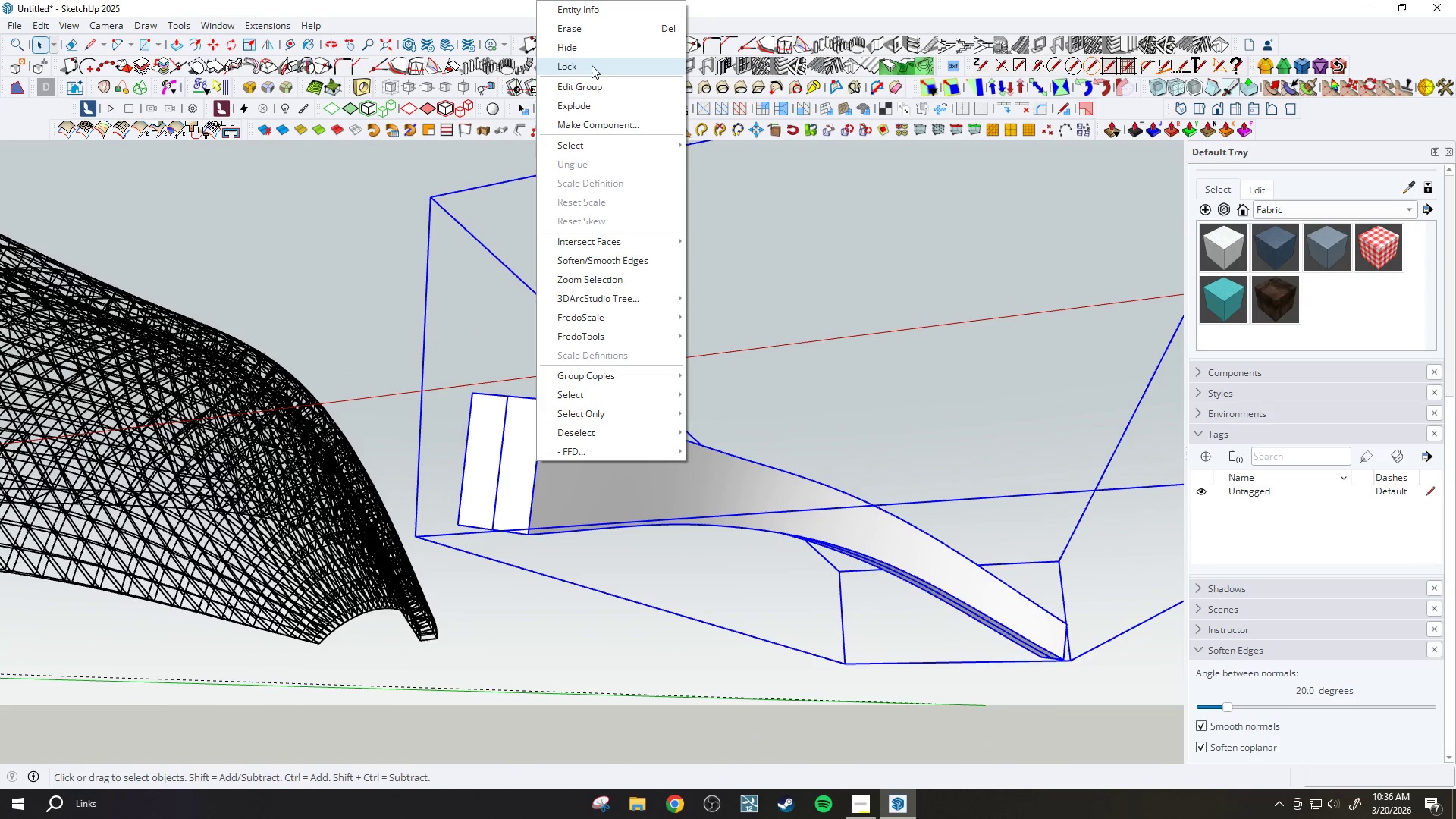 
left_click([592, 45])
 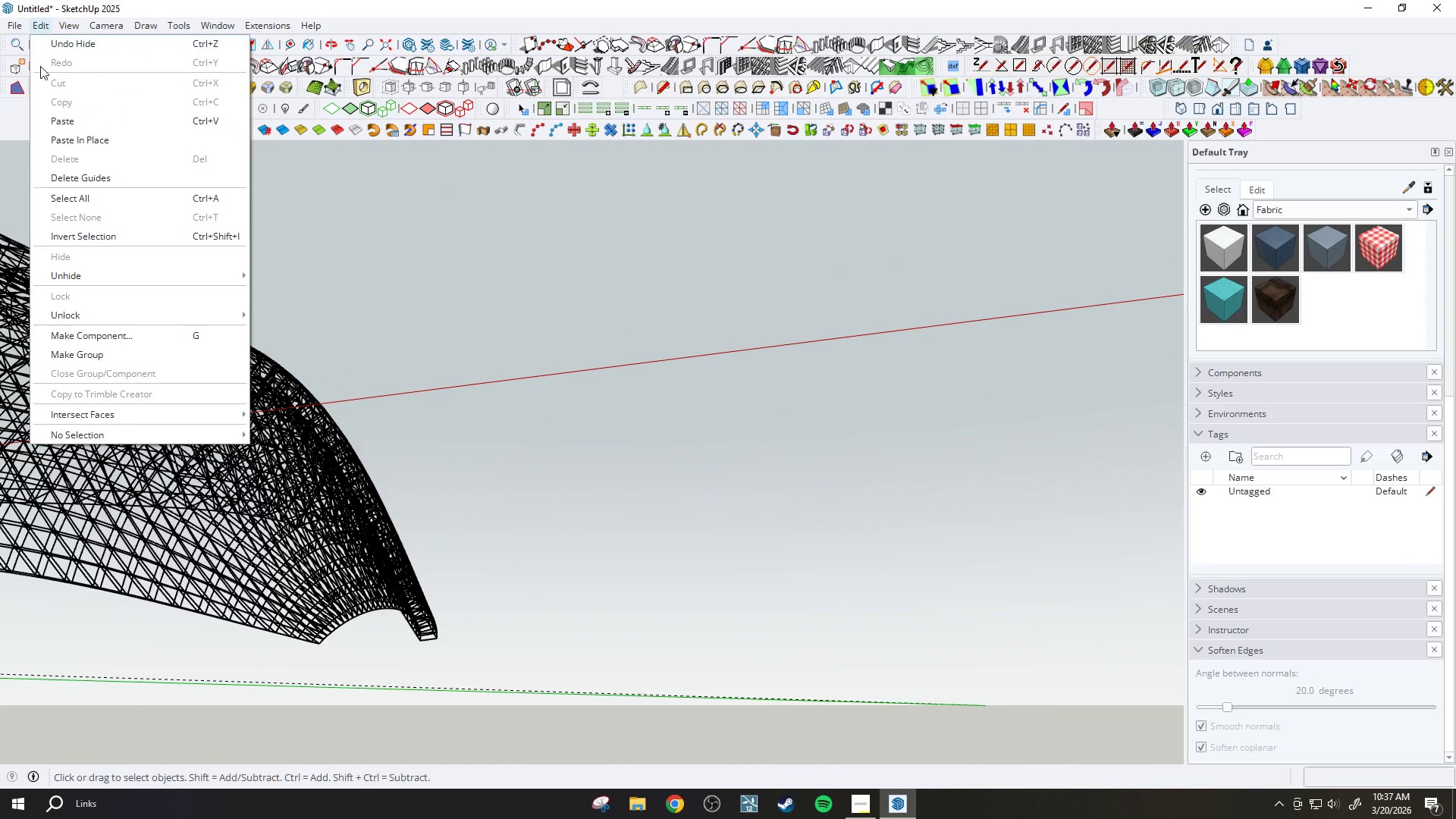 
left_click([62, 140])
 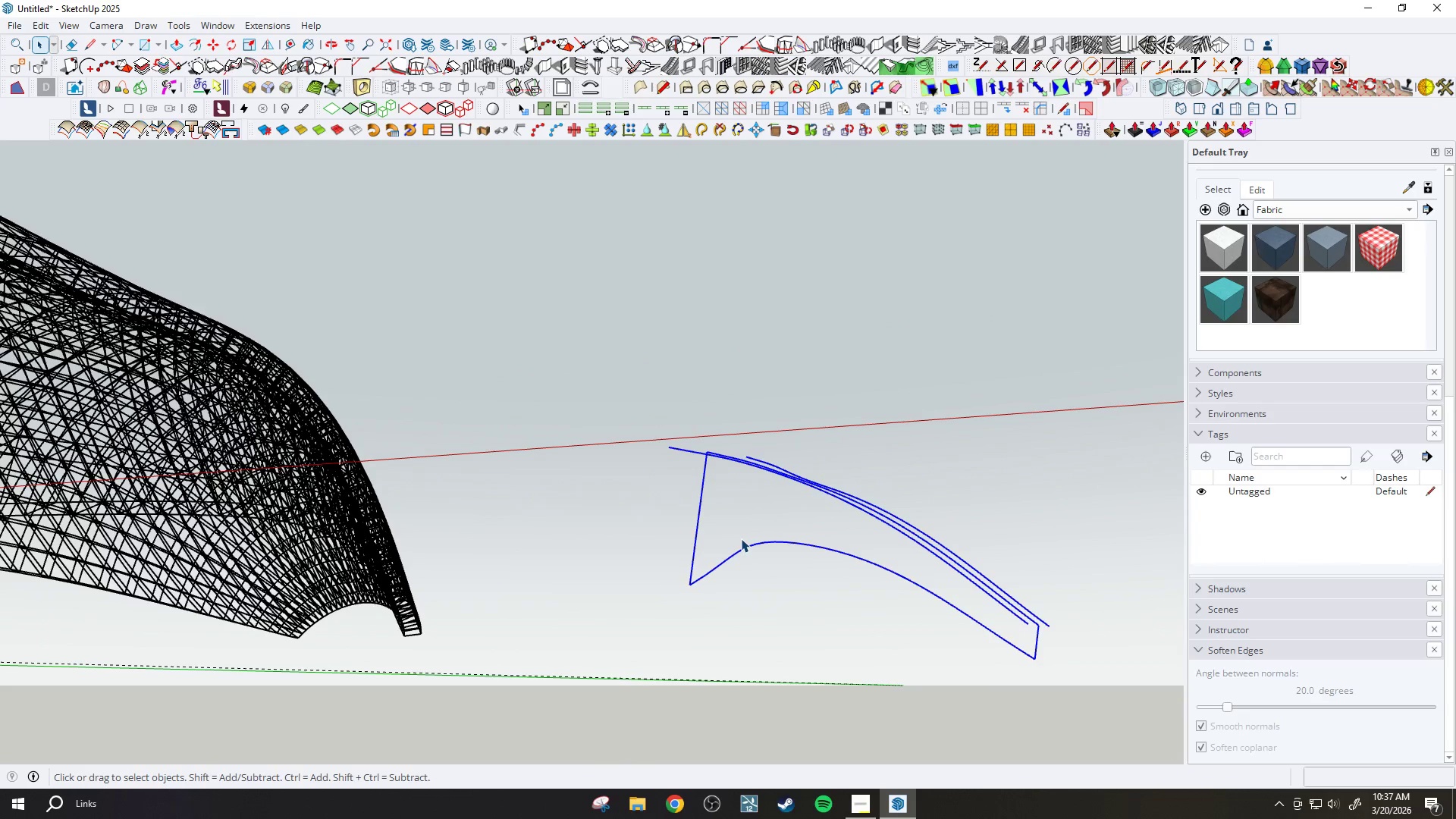 
left_click([737, 522])
 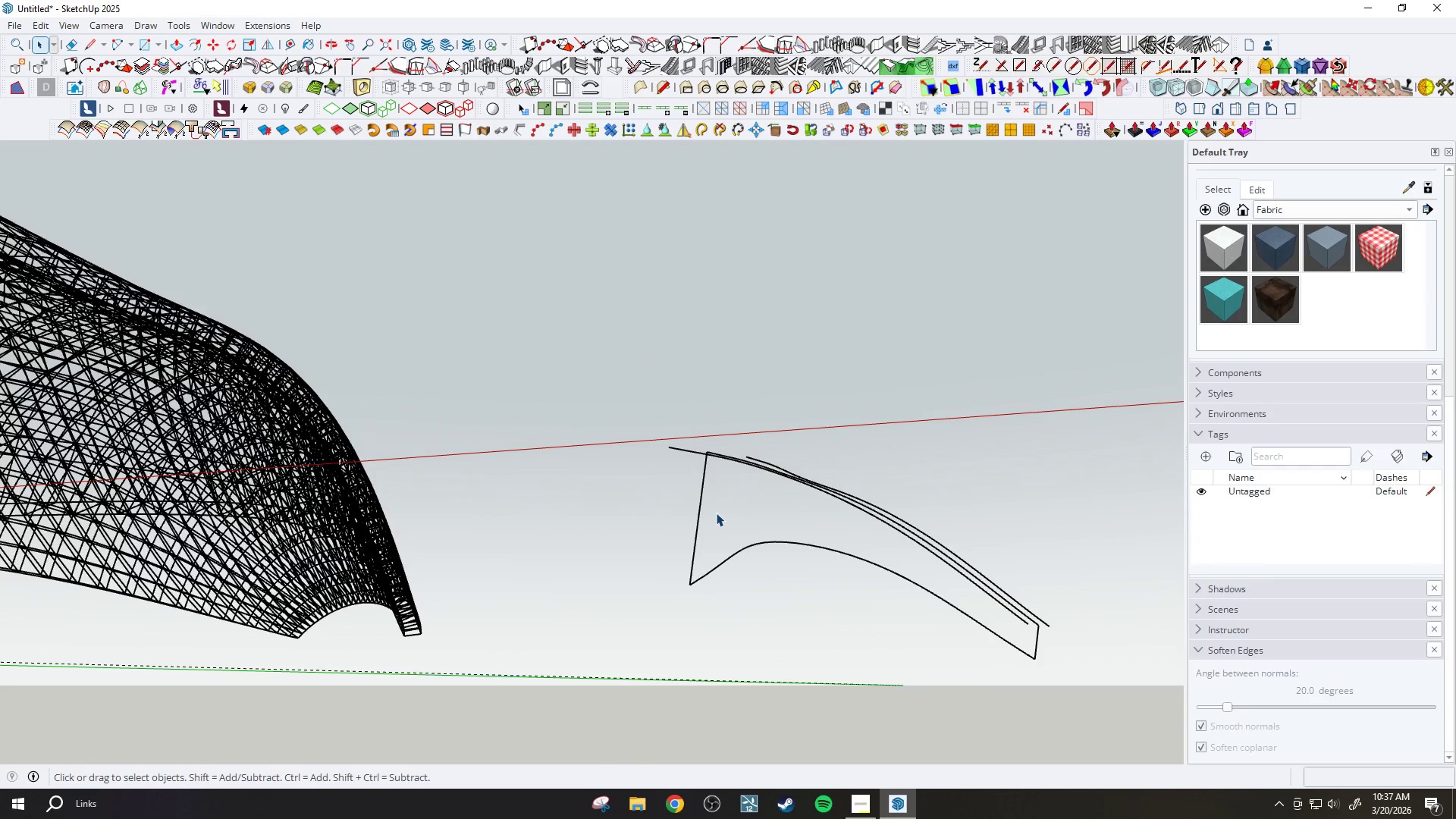 
left_click([695, 508])
 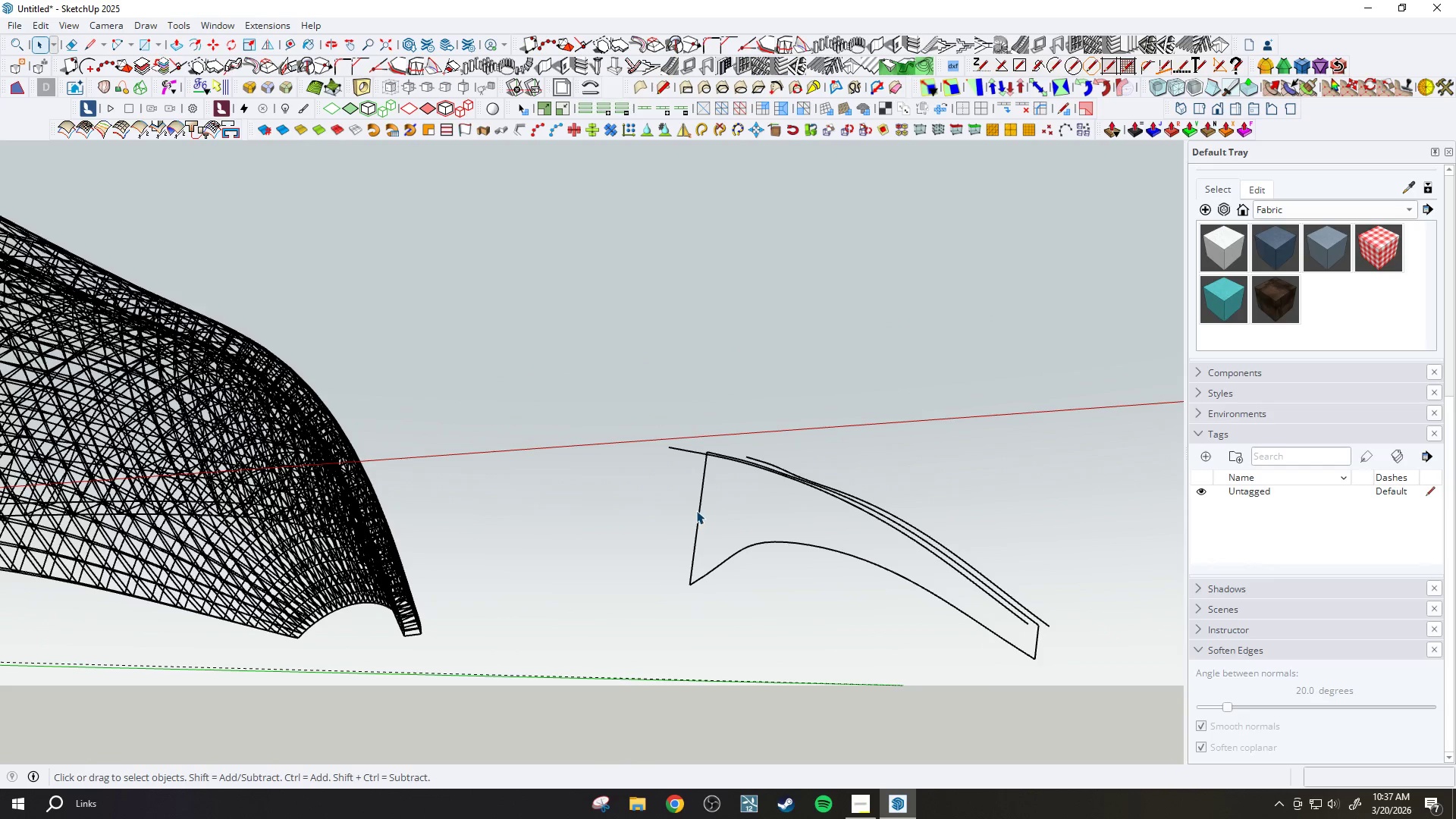 
left_click([697, 511])
 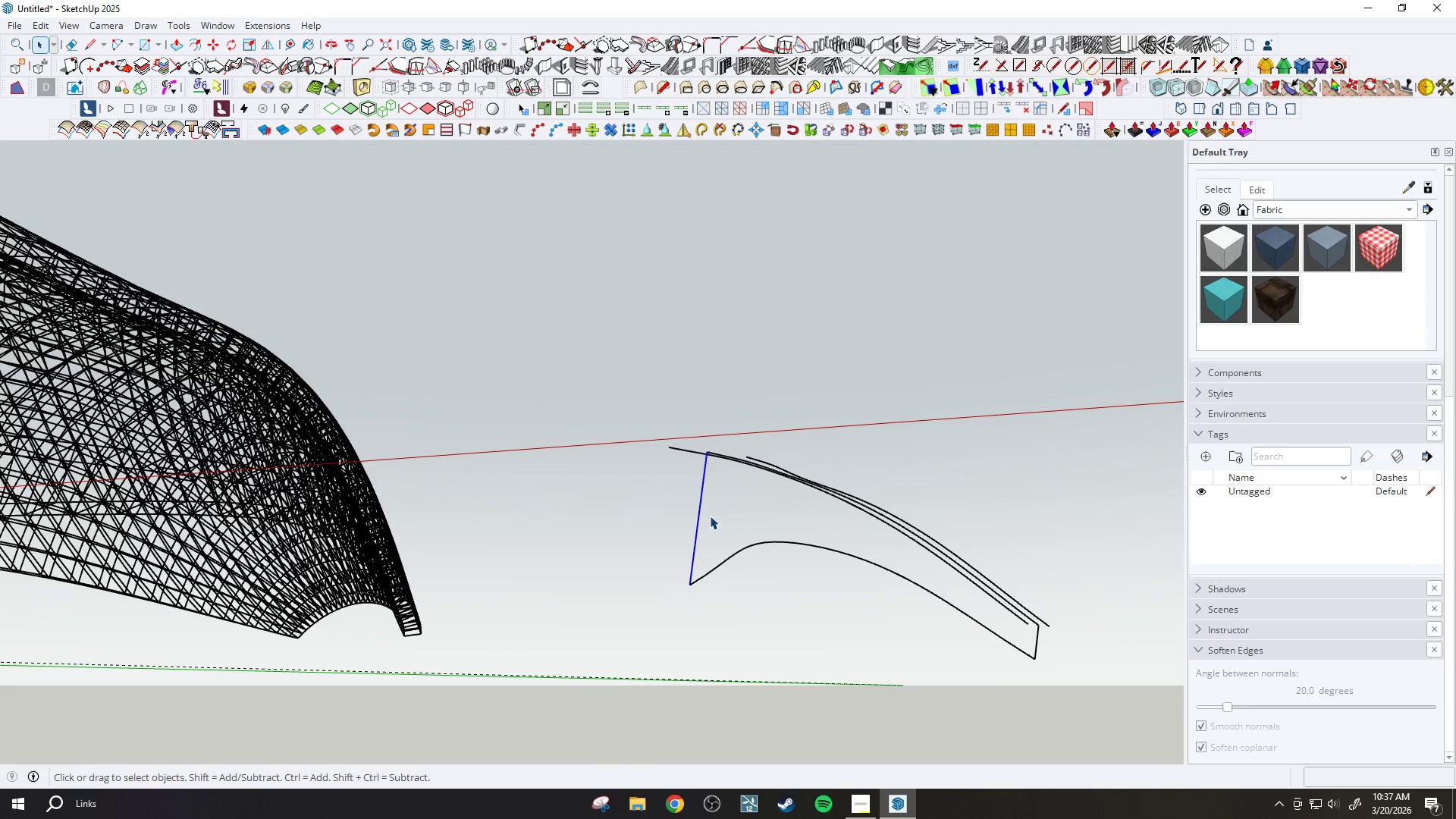 
key(Delete)
 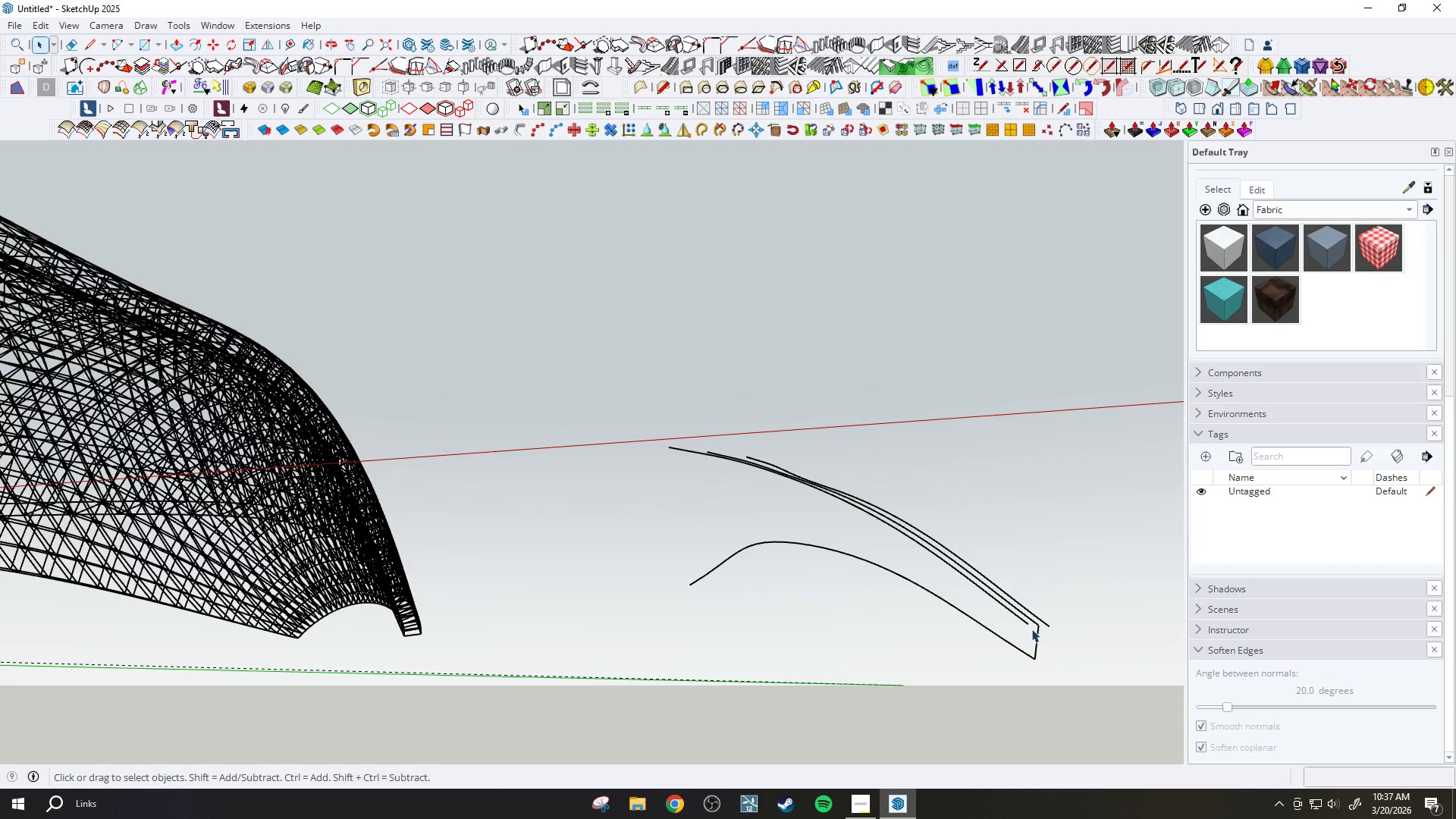 
double_click([1034, 639])
 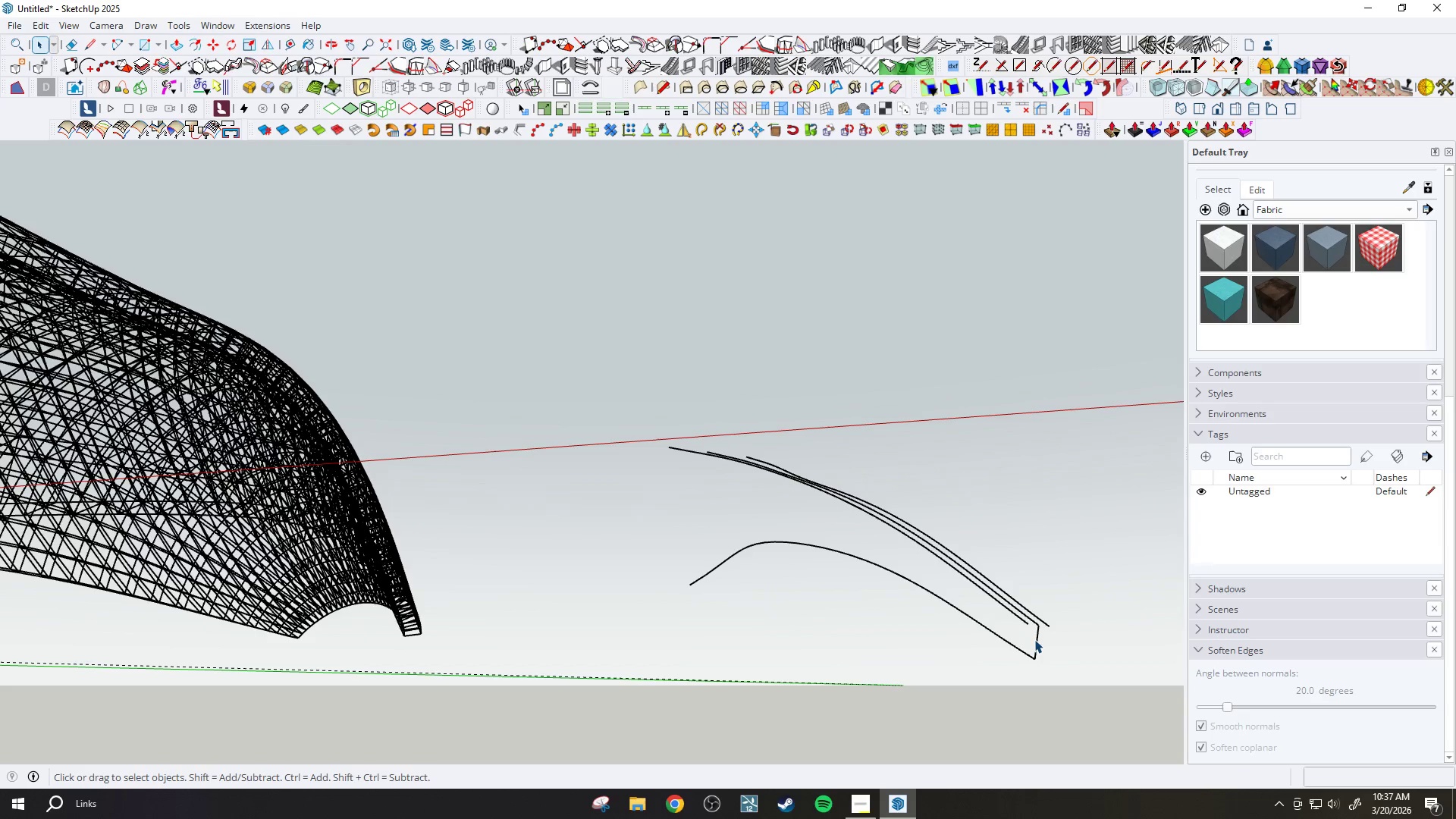 
left_click([1034, 639])
 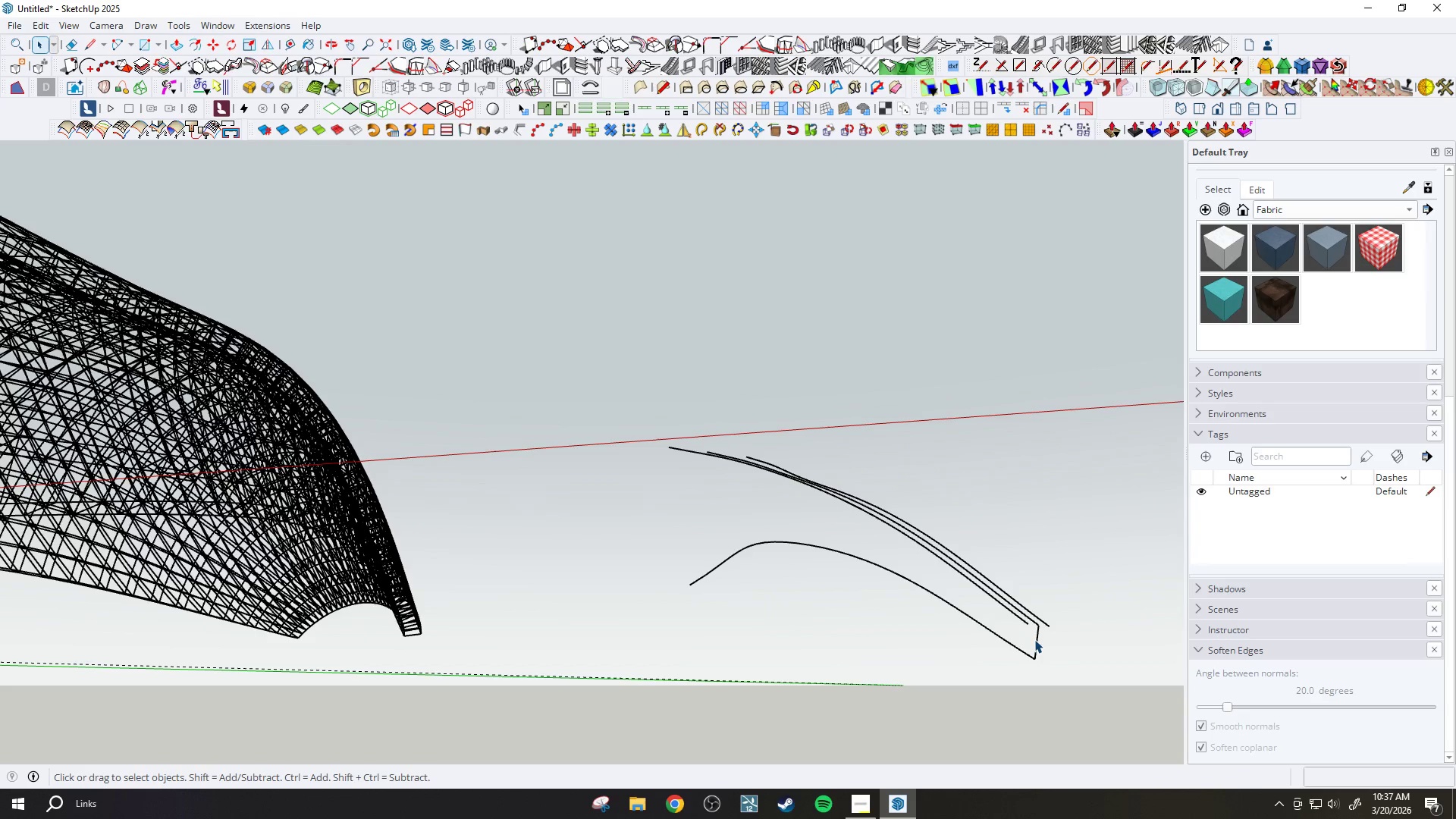 
key(Delete)
 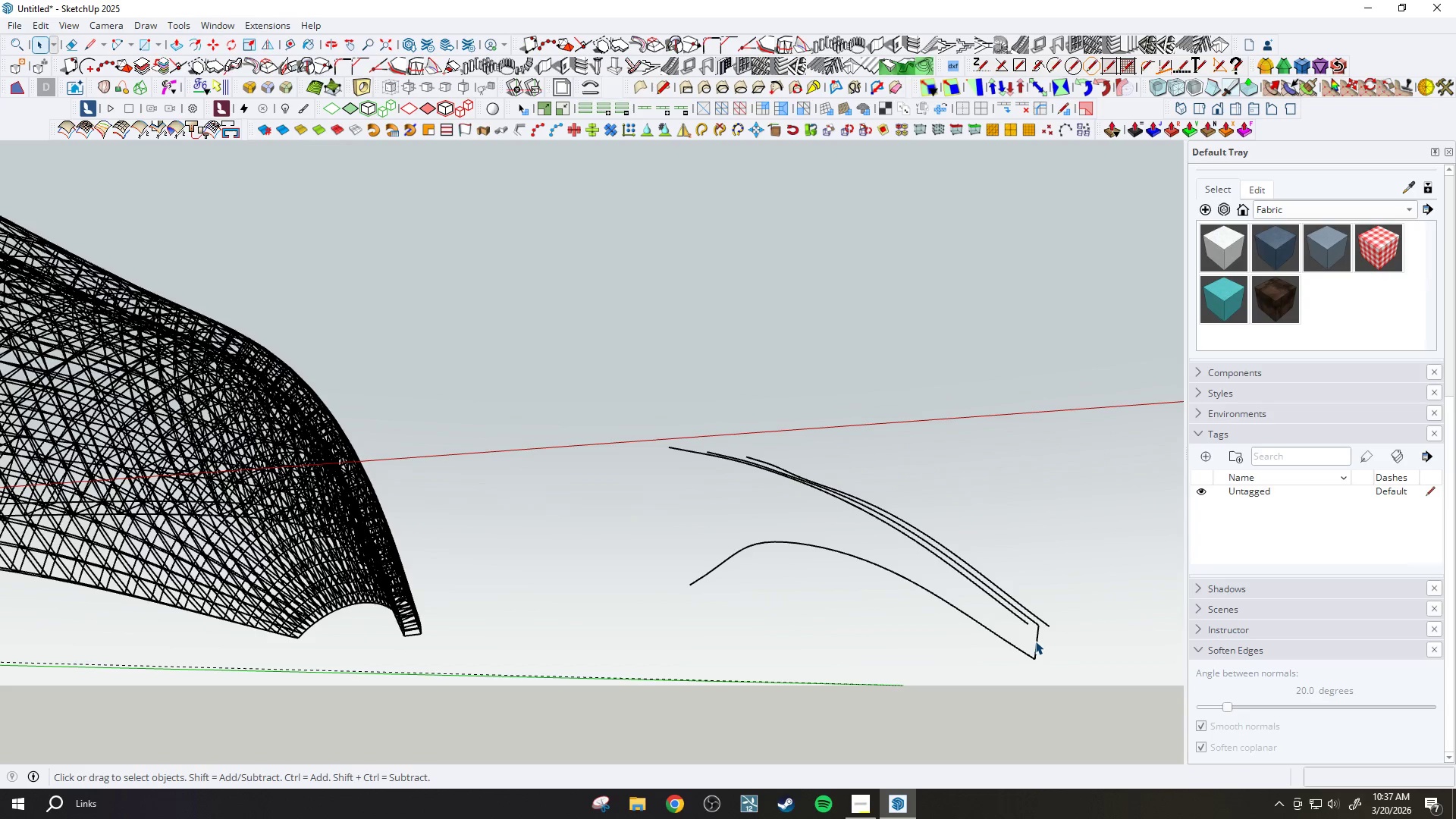 
left_click([1036, 641])
 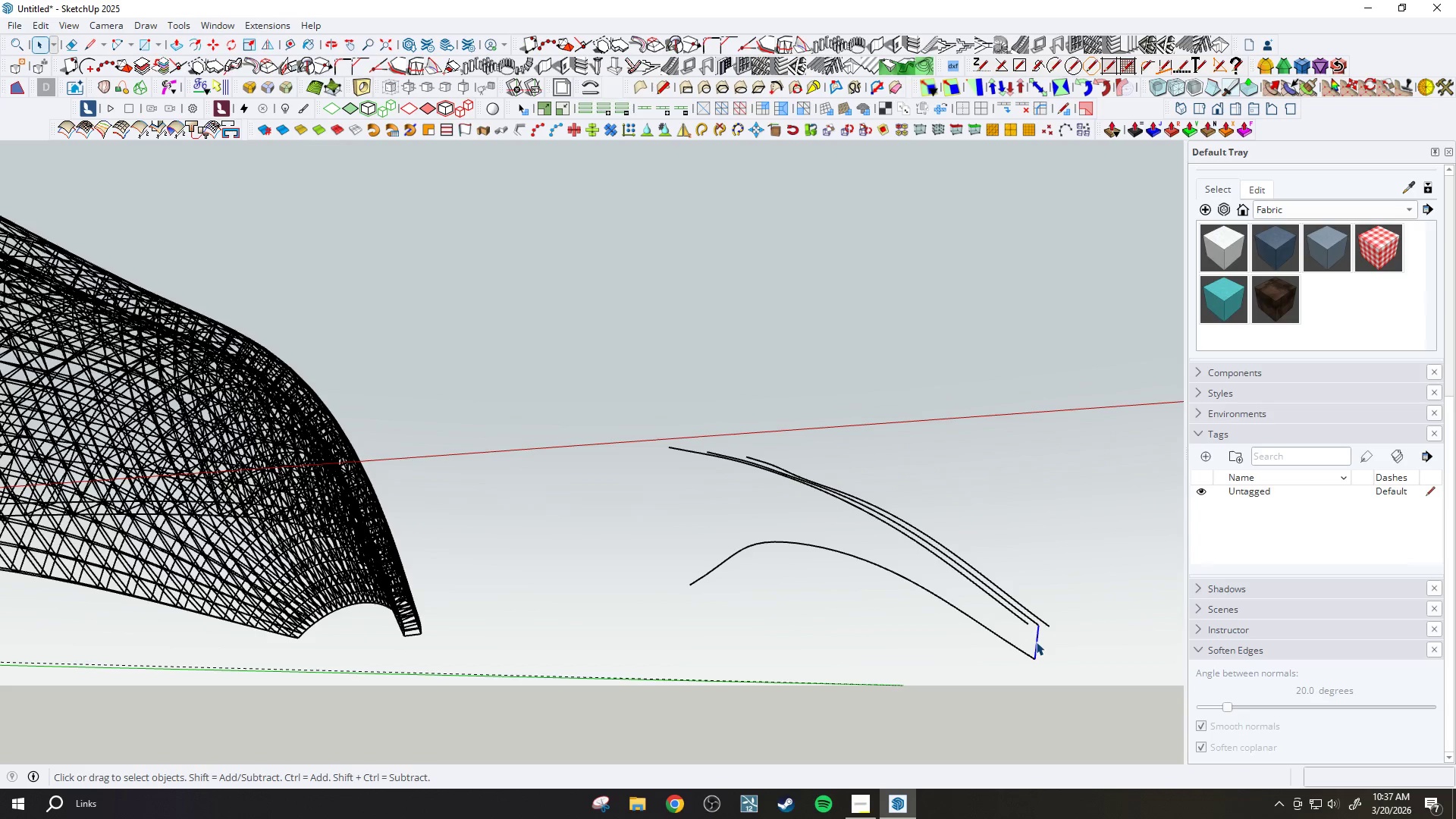 
key(Delete)
 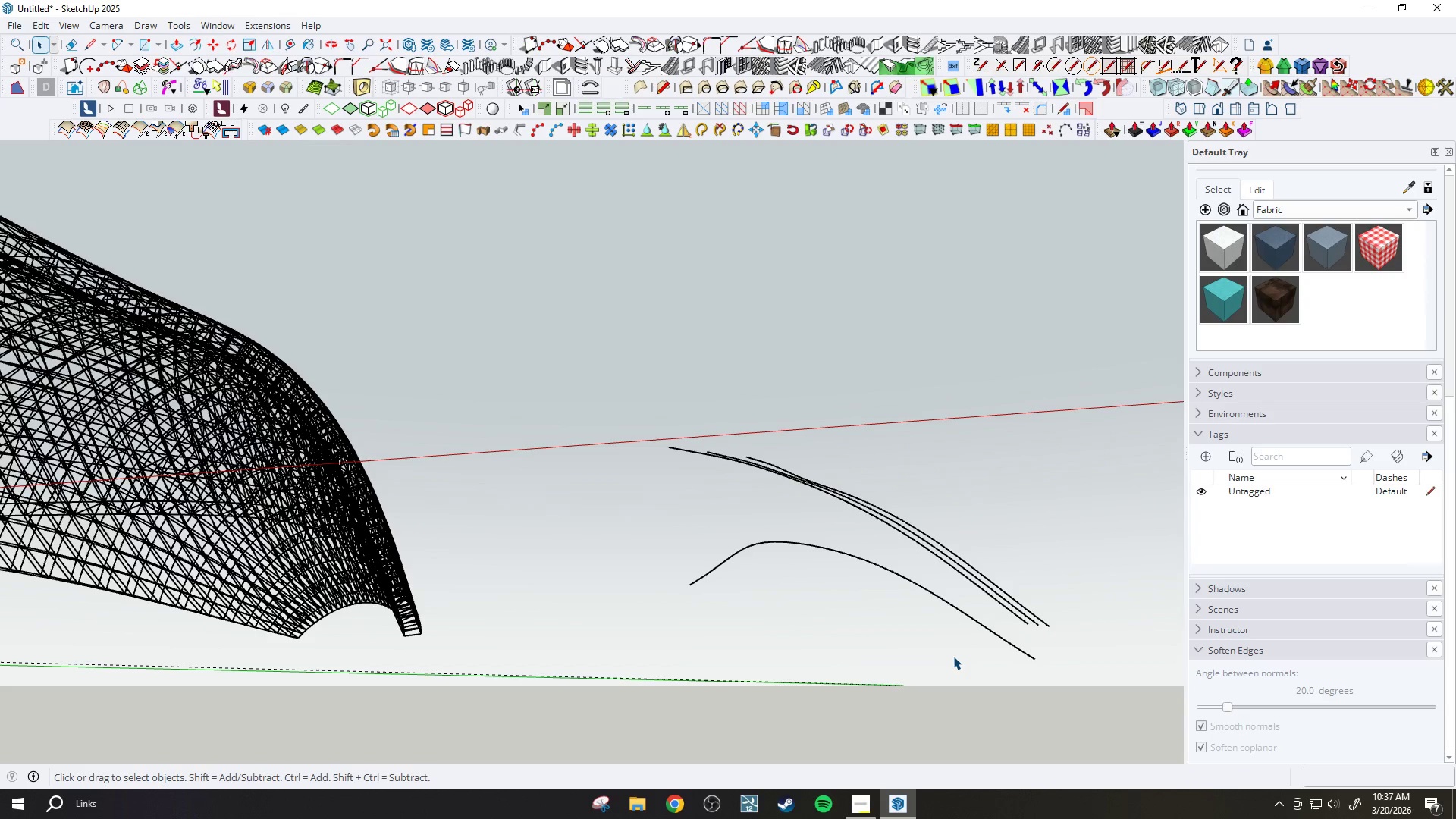 
scroll: coordinate [905, 621], scroll_direction: down, amount: 1.0
 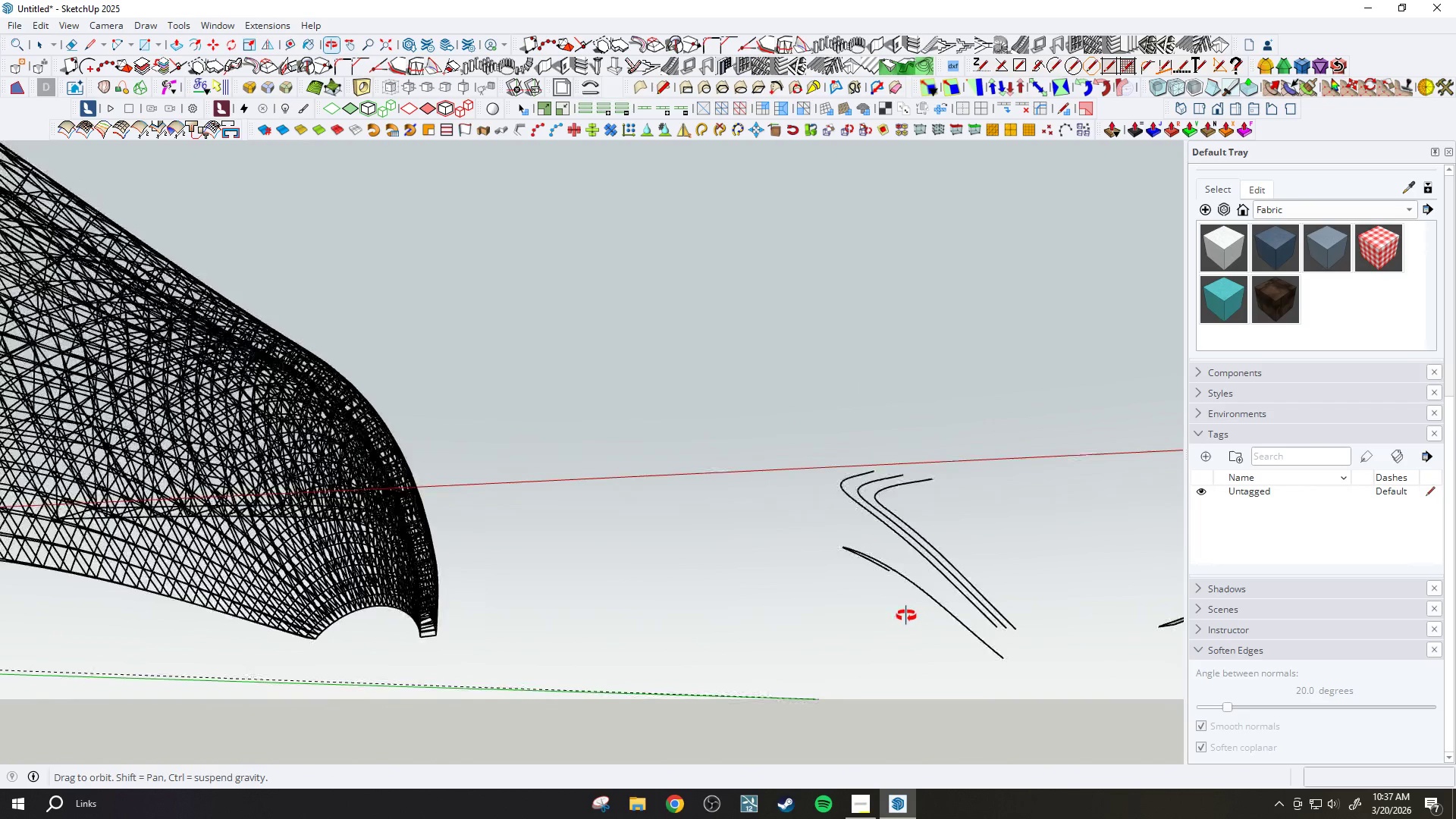 
wait(5.69)
 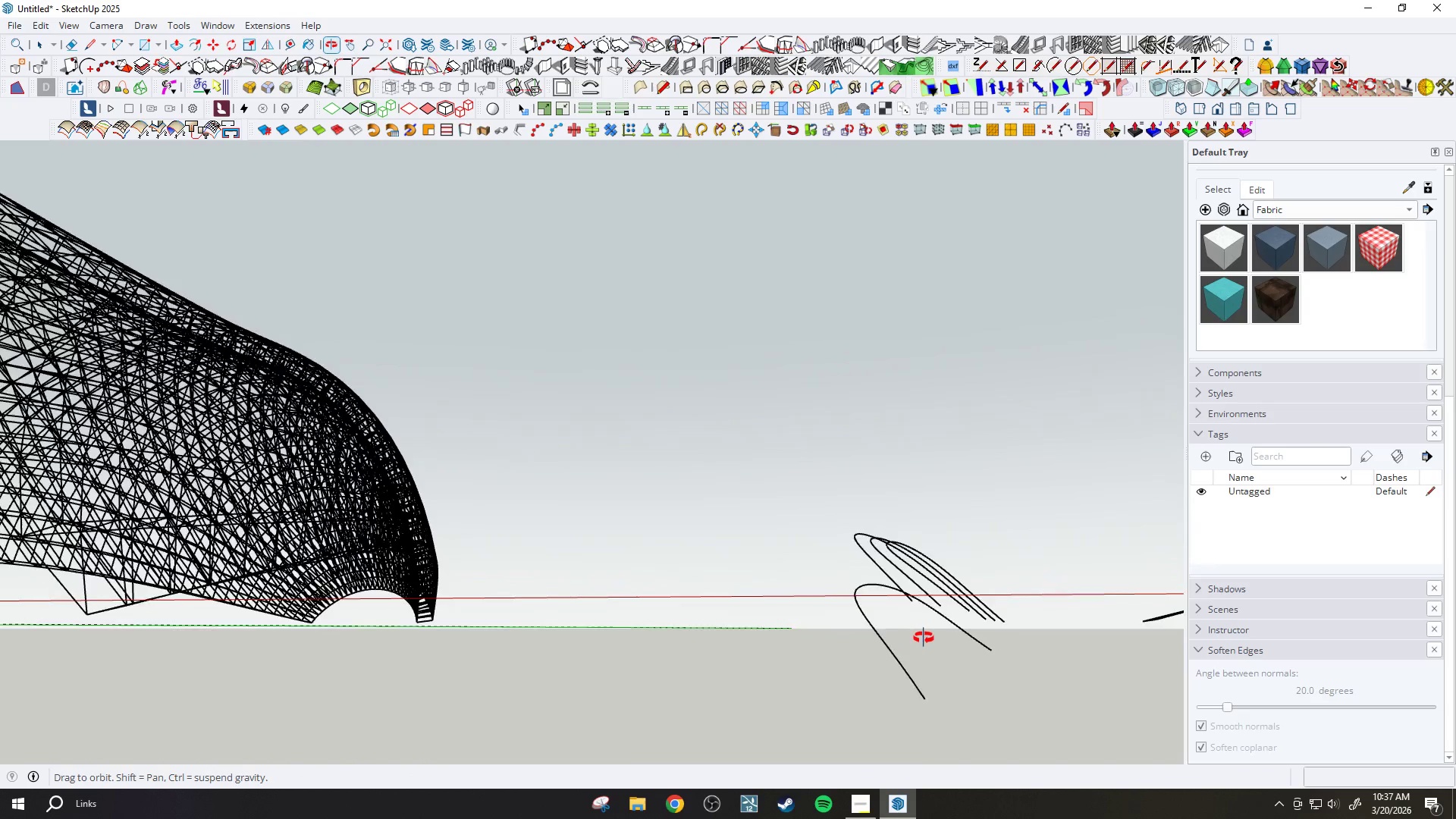 
left_click([851, 491])
 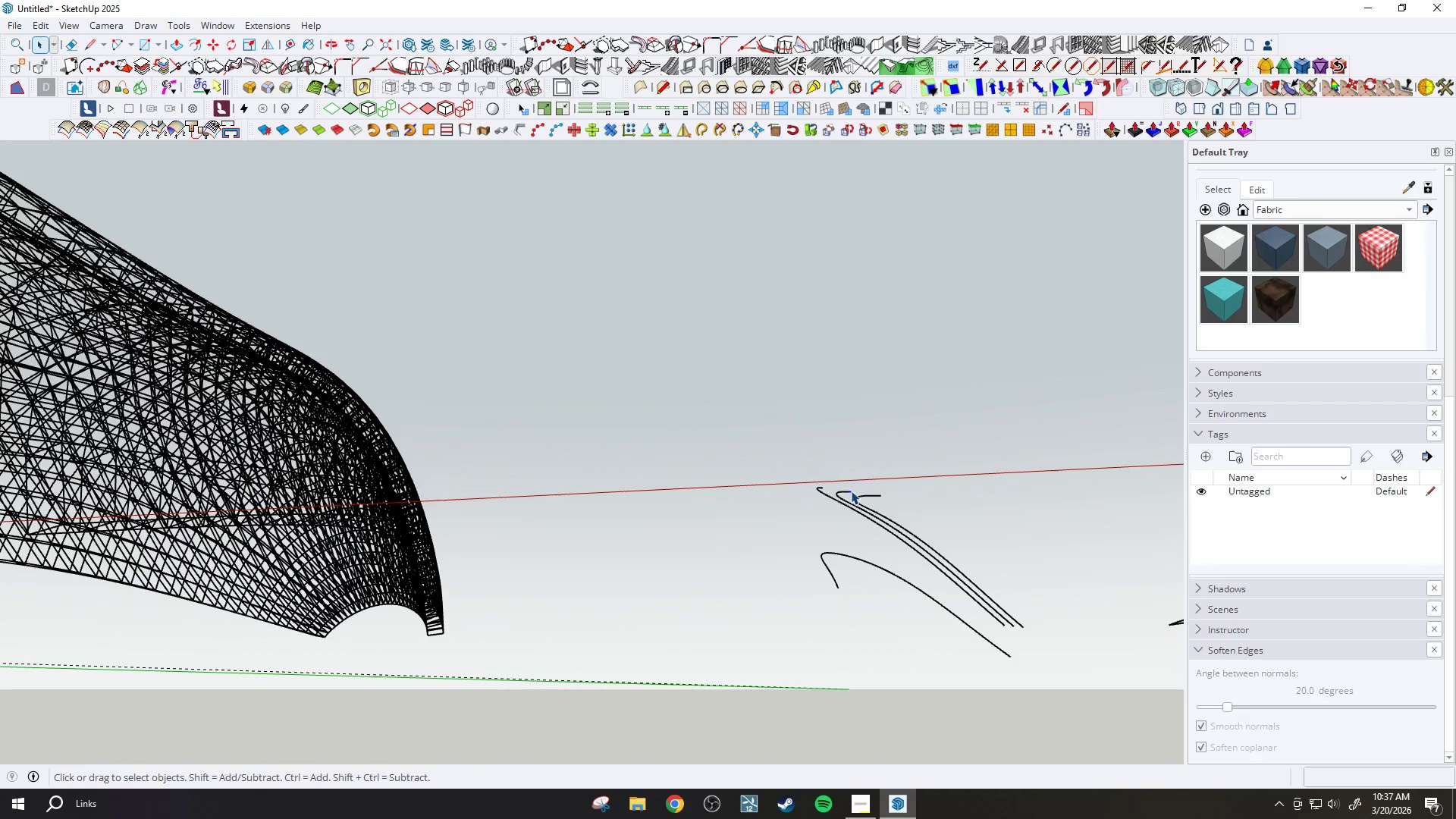 
left_click([847, 494])
 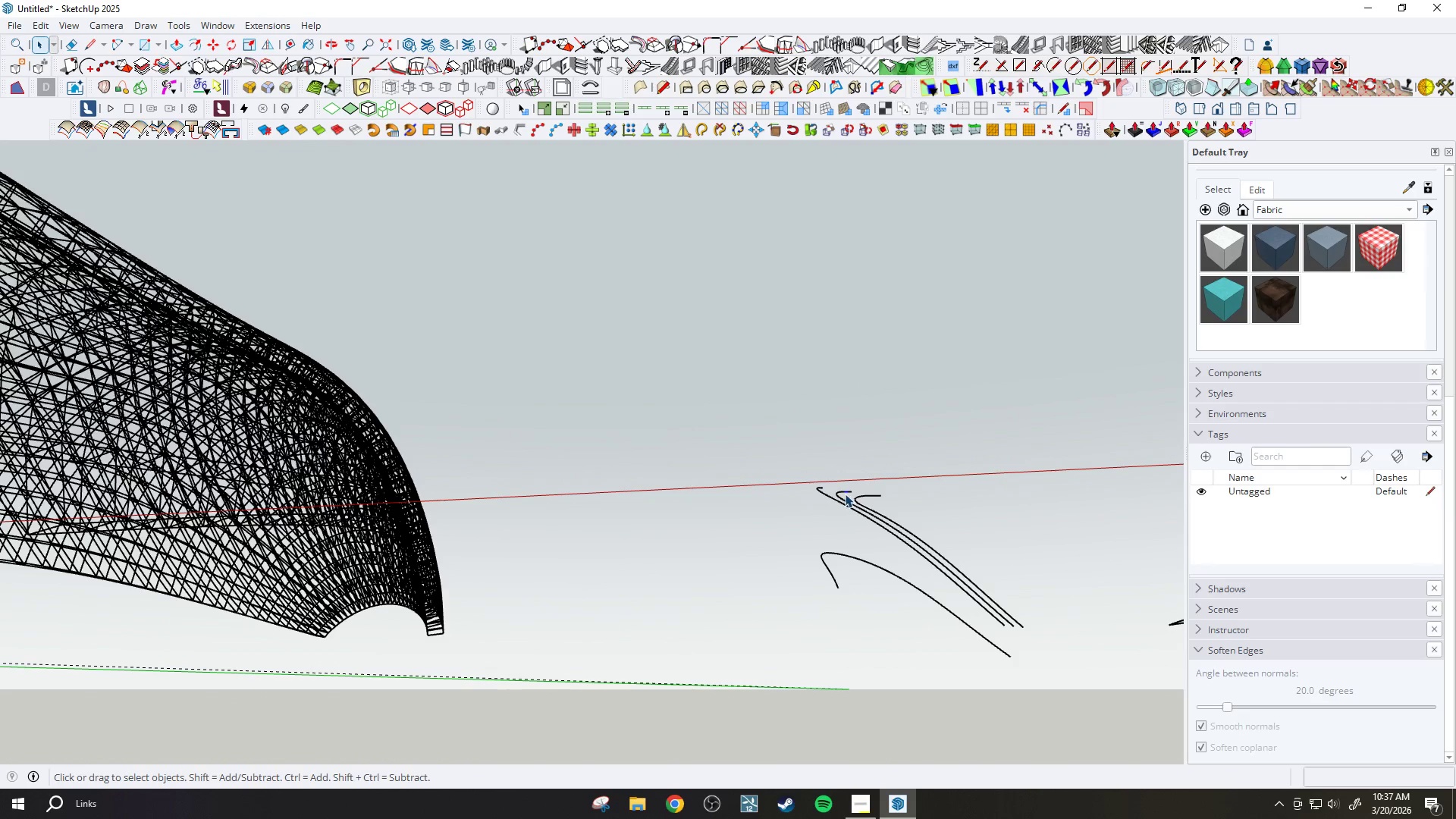 
left_click([843, 493])
 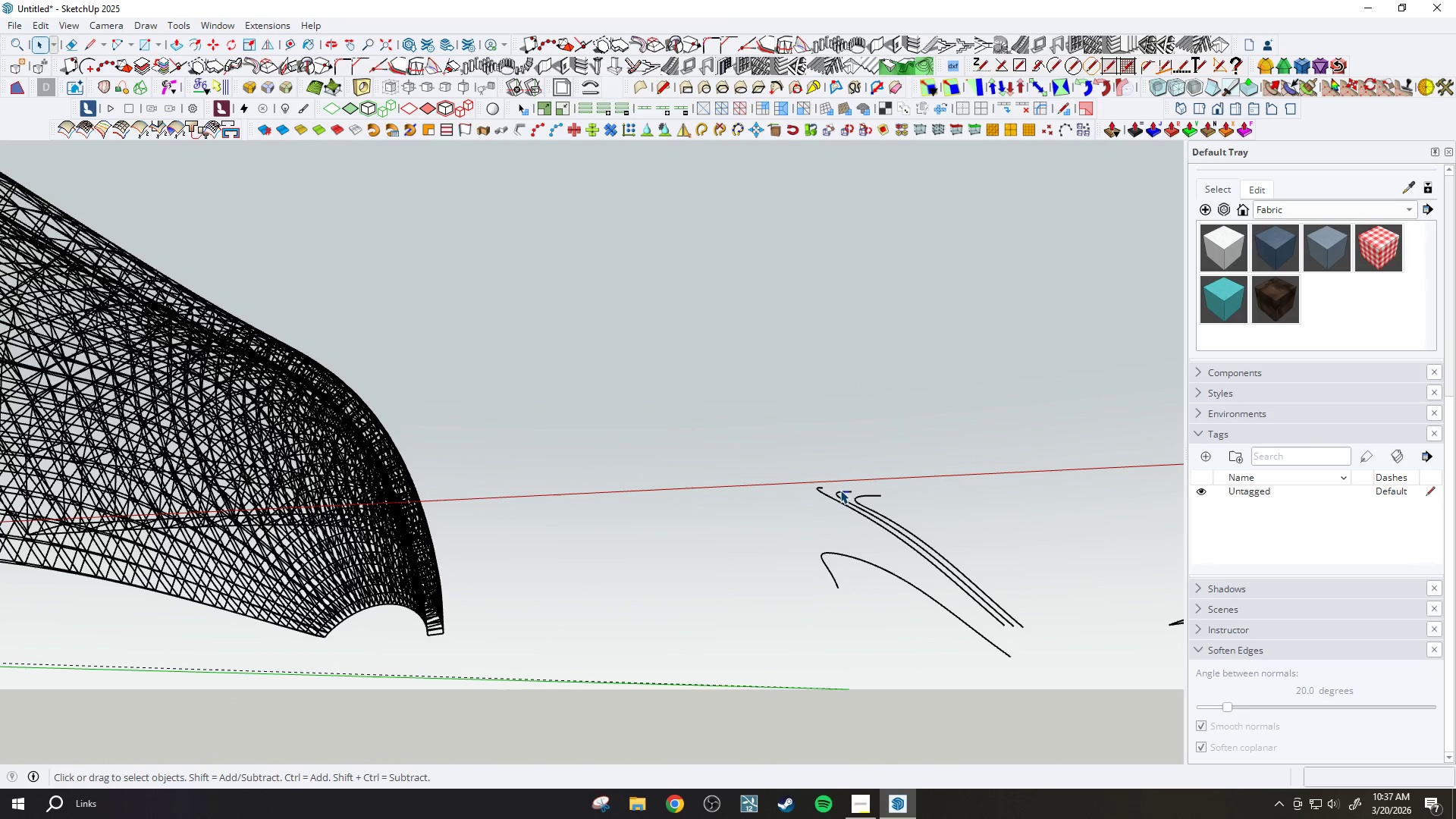 
double_click([843, 491])
 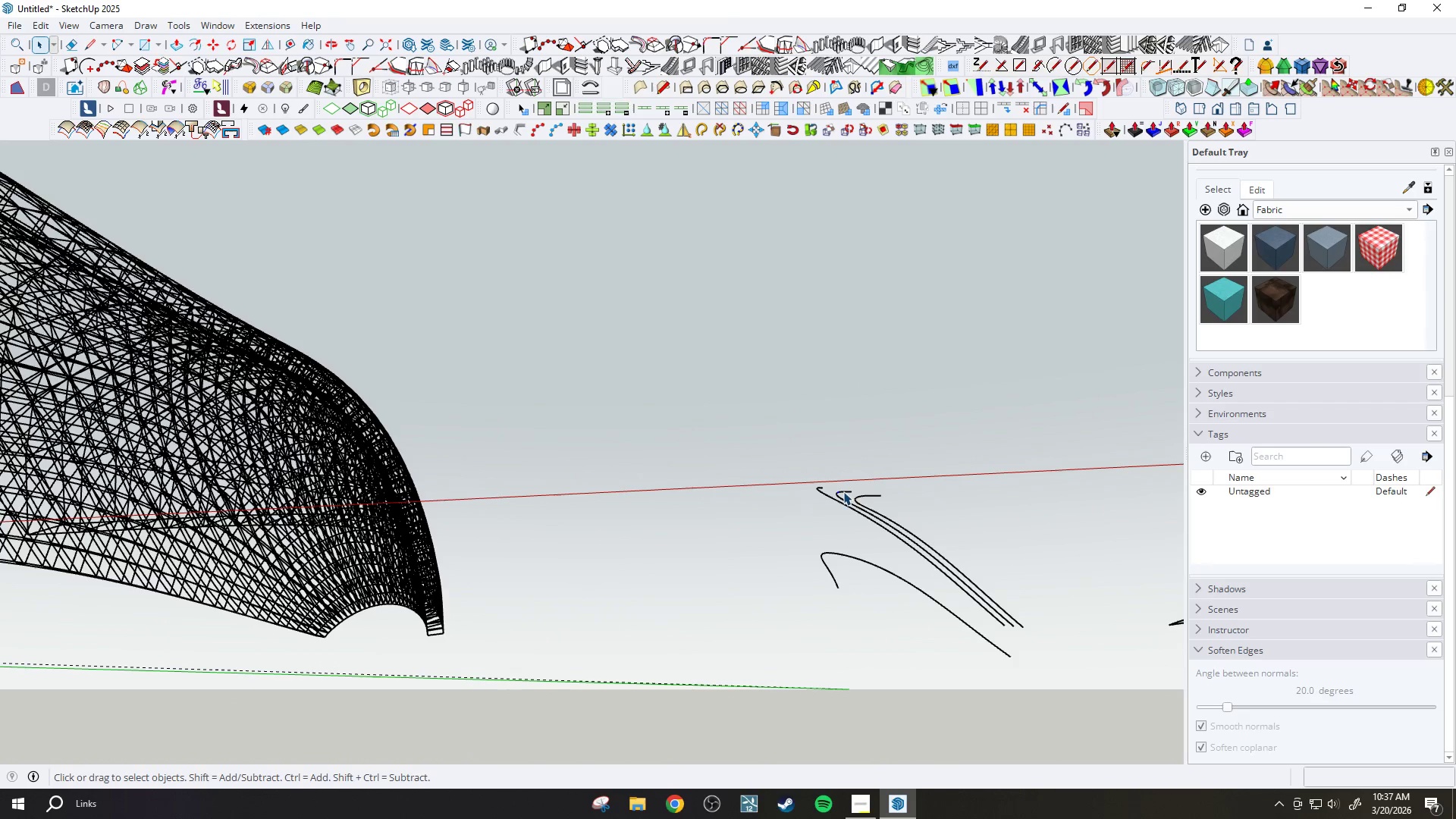 
triple_click([843, 491])
 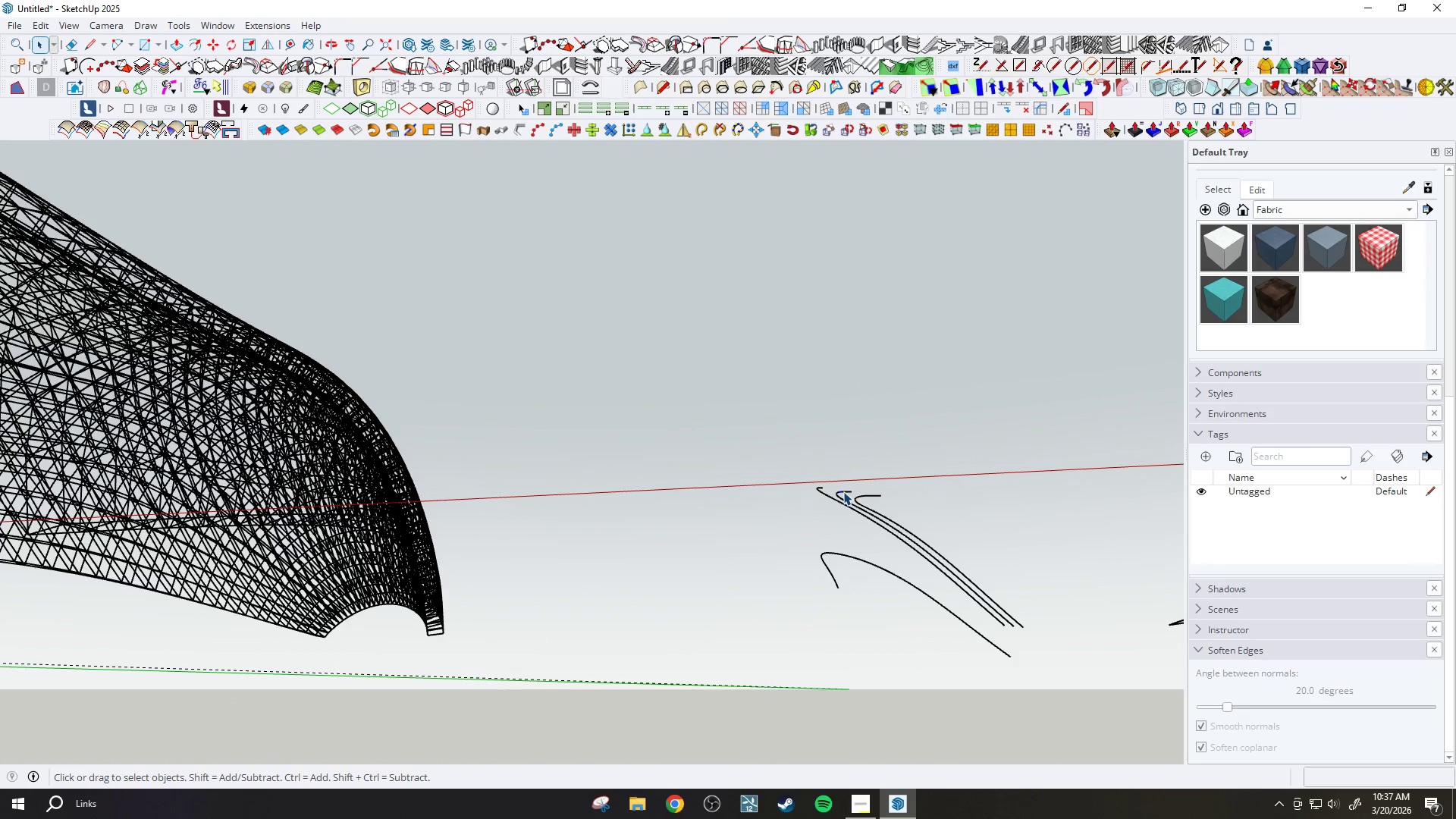 
triple_click([843, 491])
 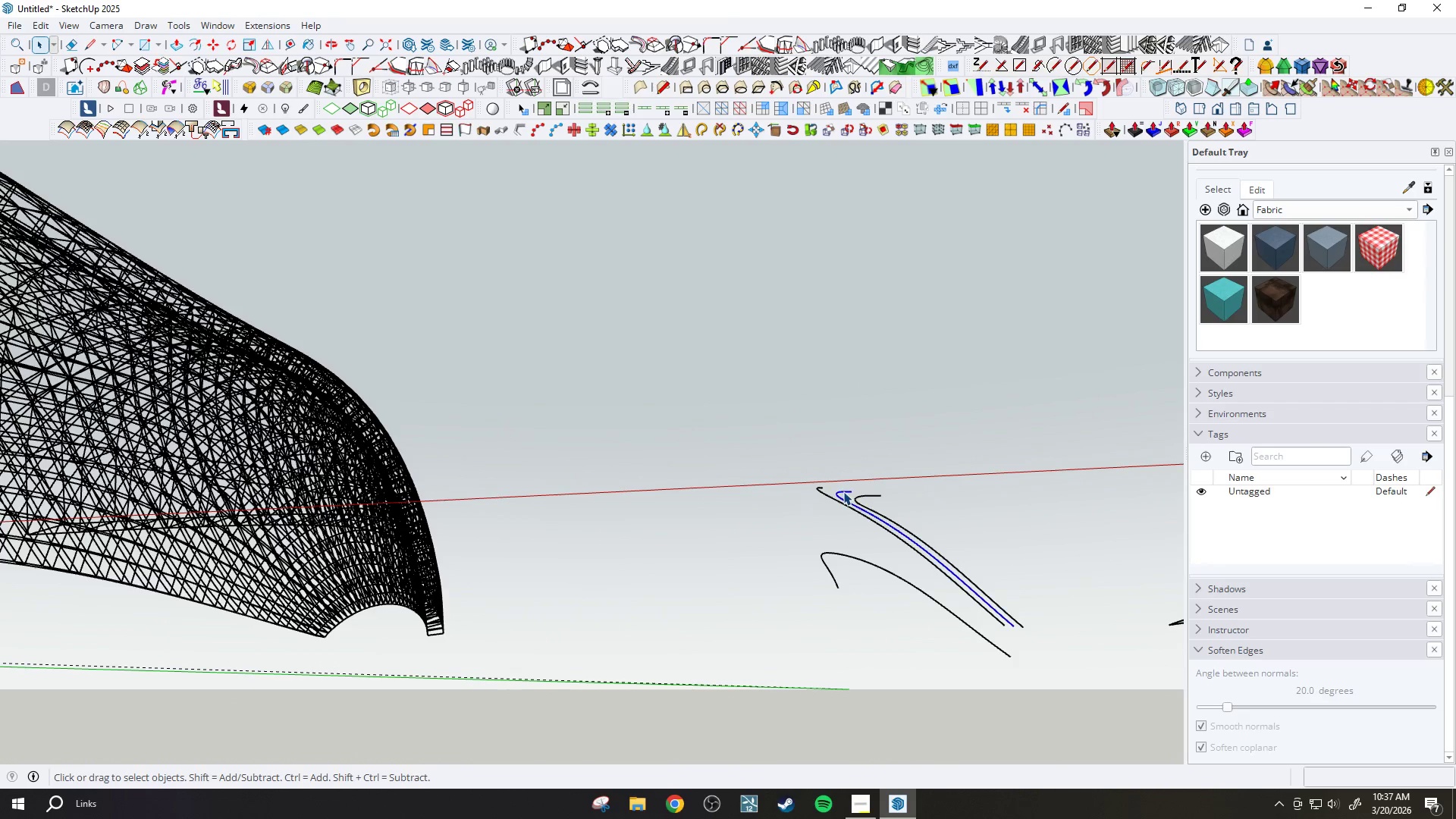 
triple_click([843, 491])
 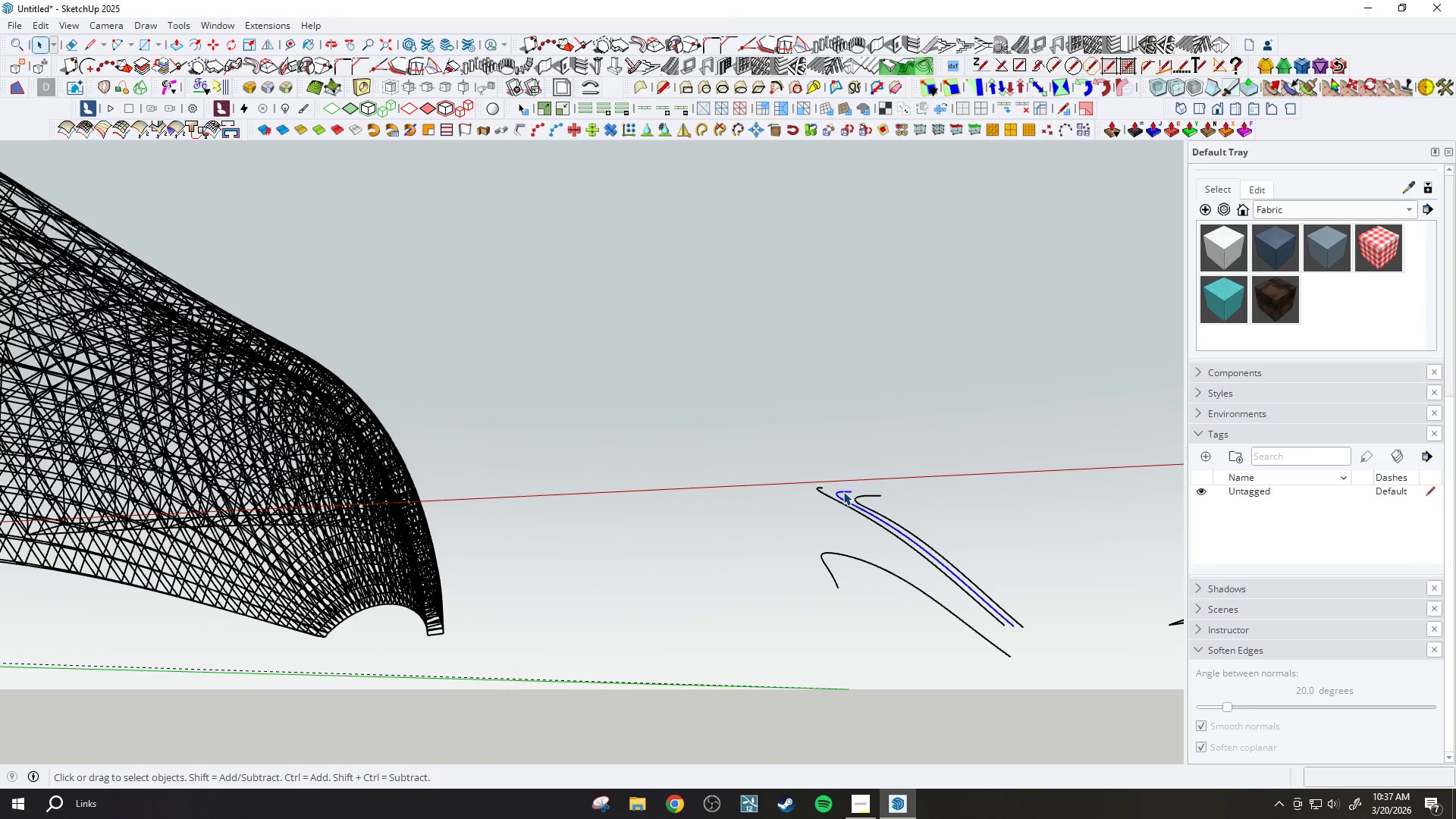 
key(Delete)
 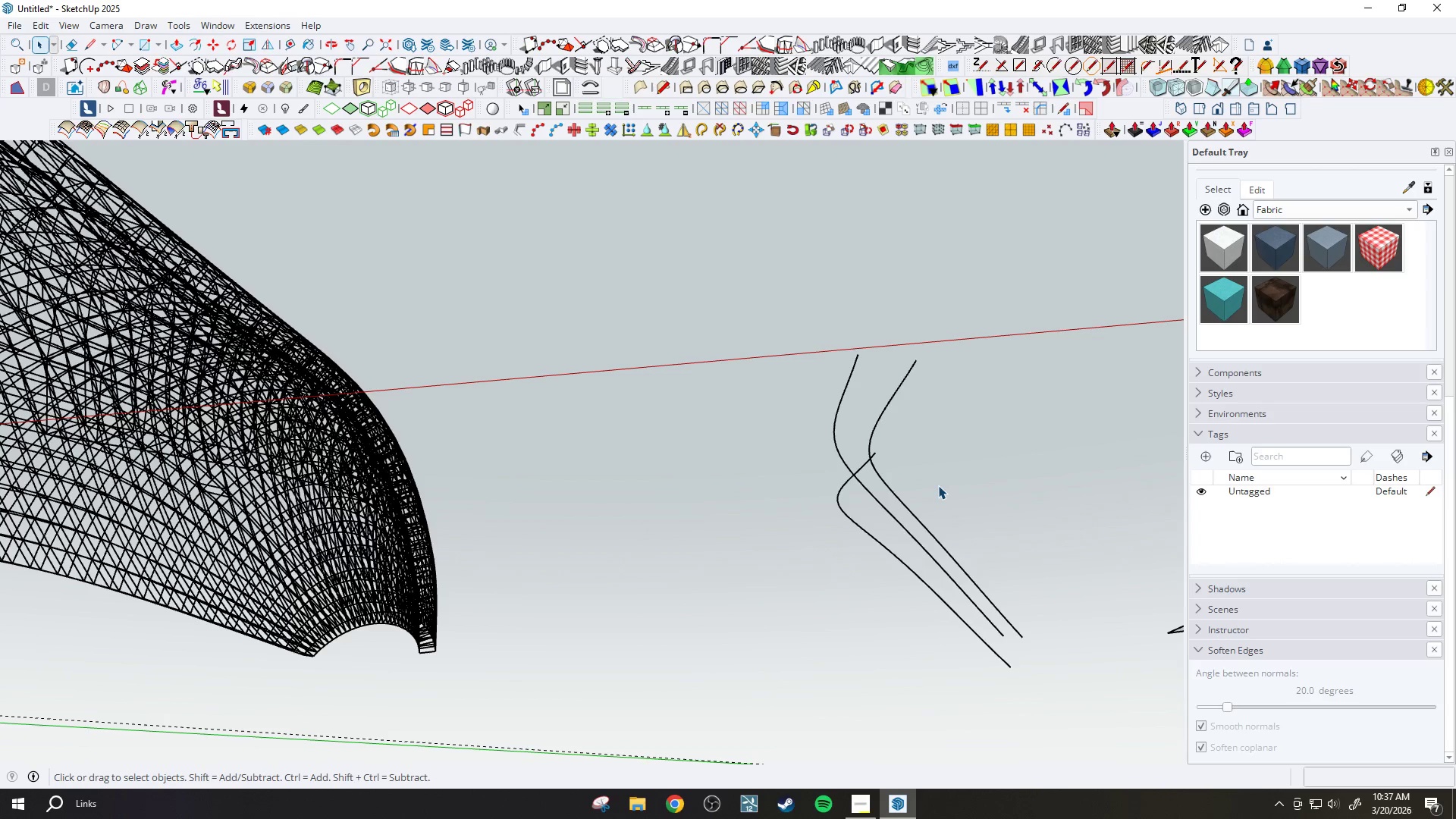 
wait(32.06)
 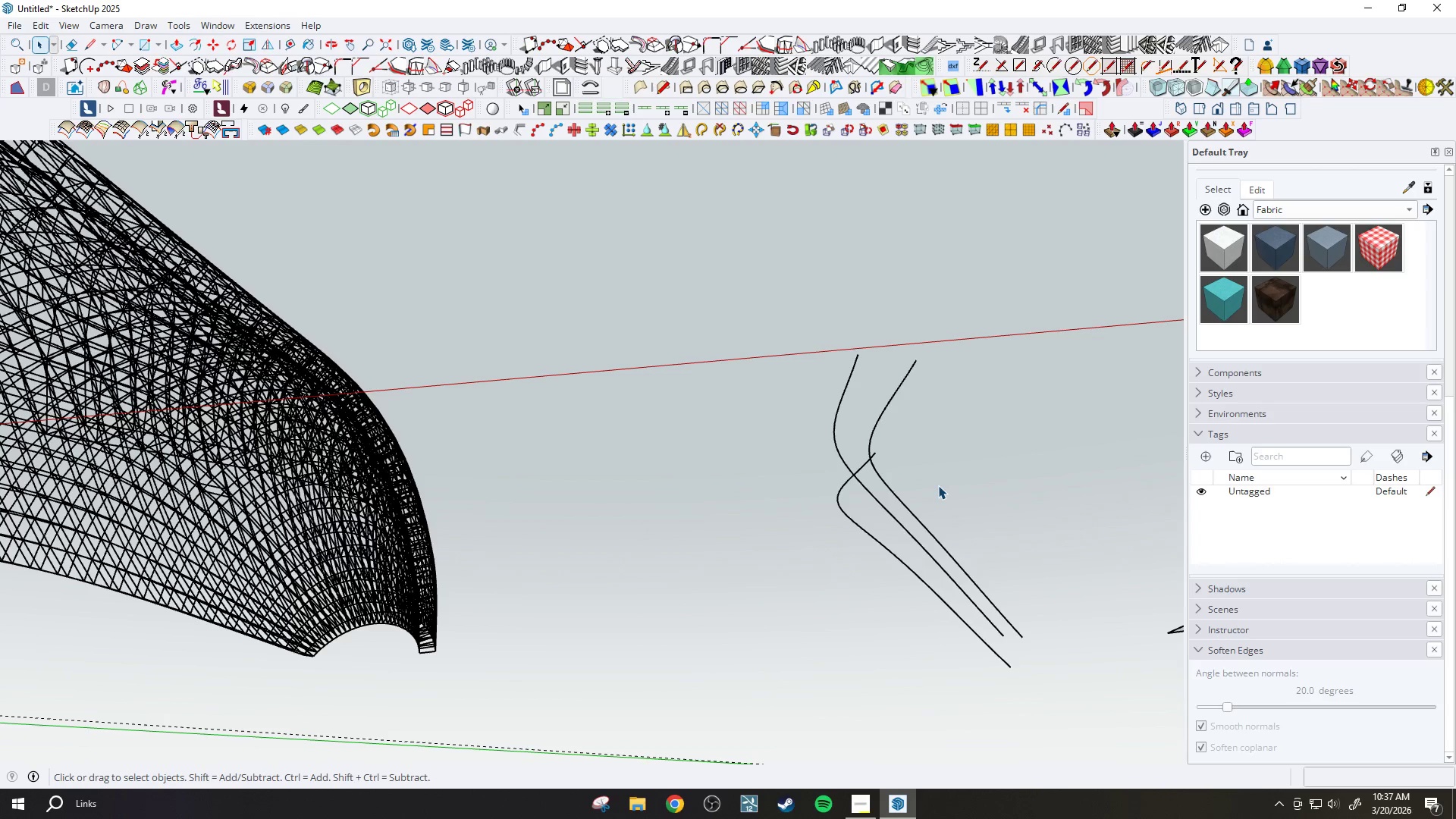 
double_click([849, 520])
 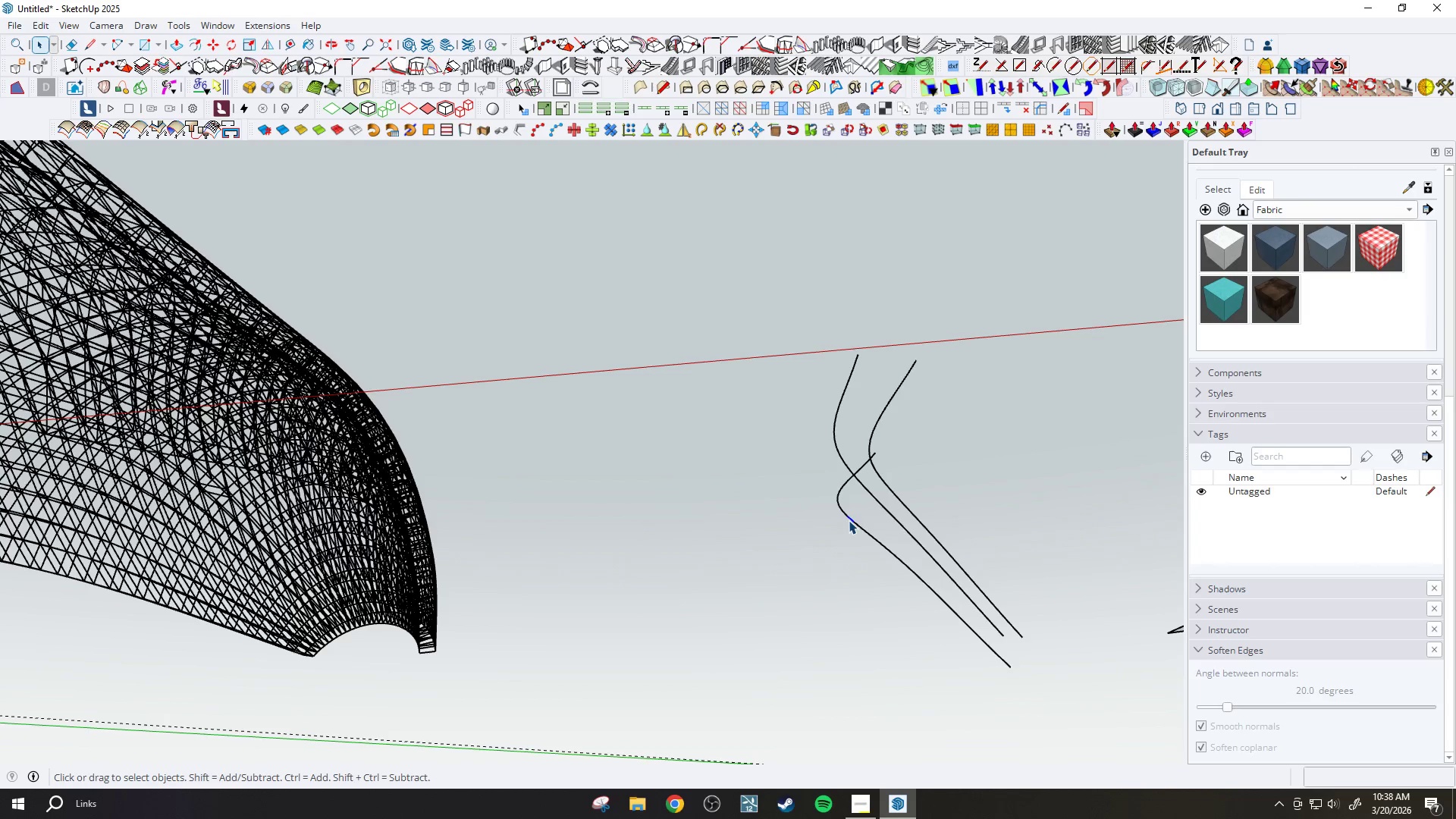 
triple_click([849, 520])
 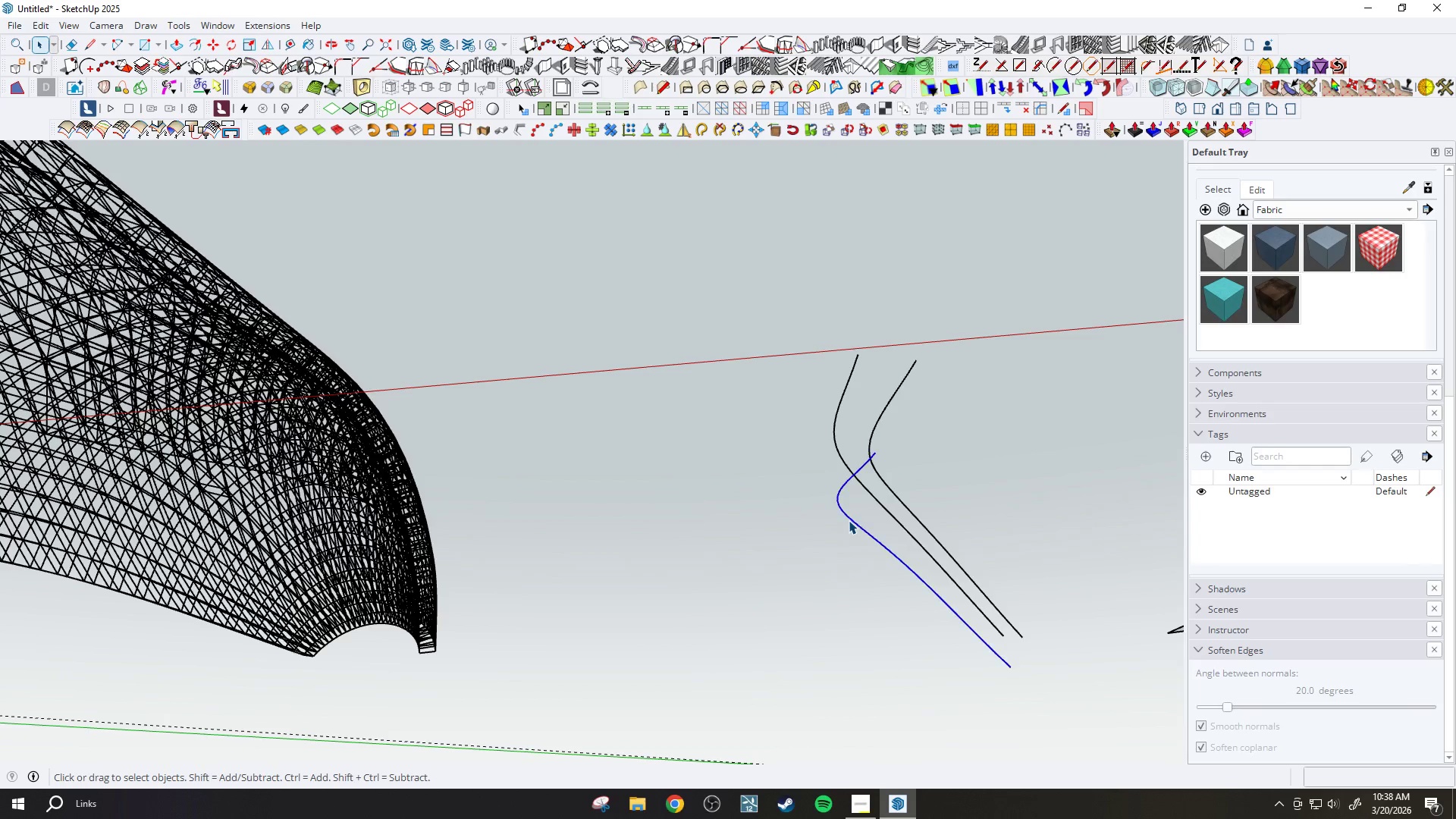 
triple_click([849, 520])
 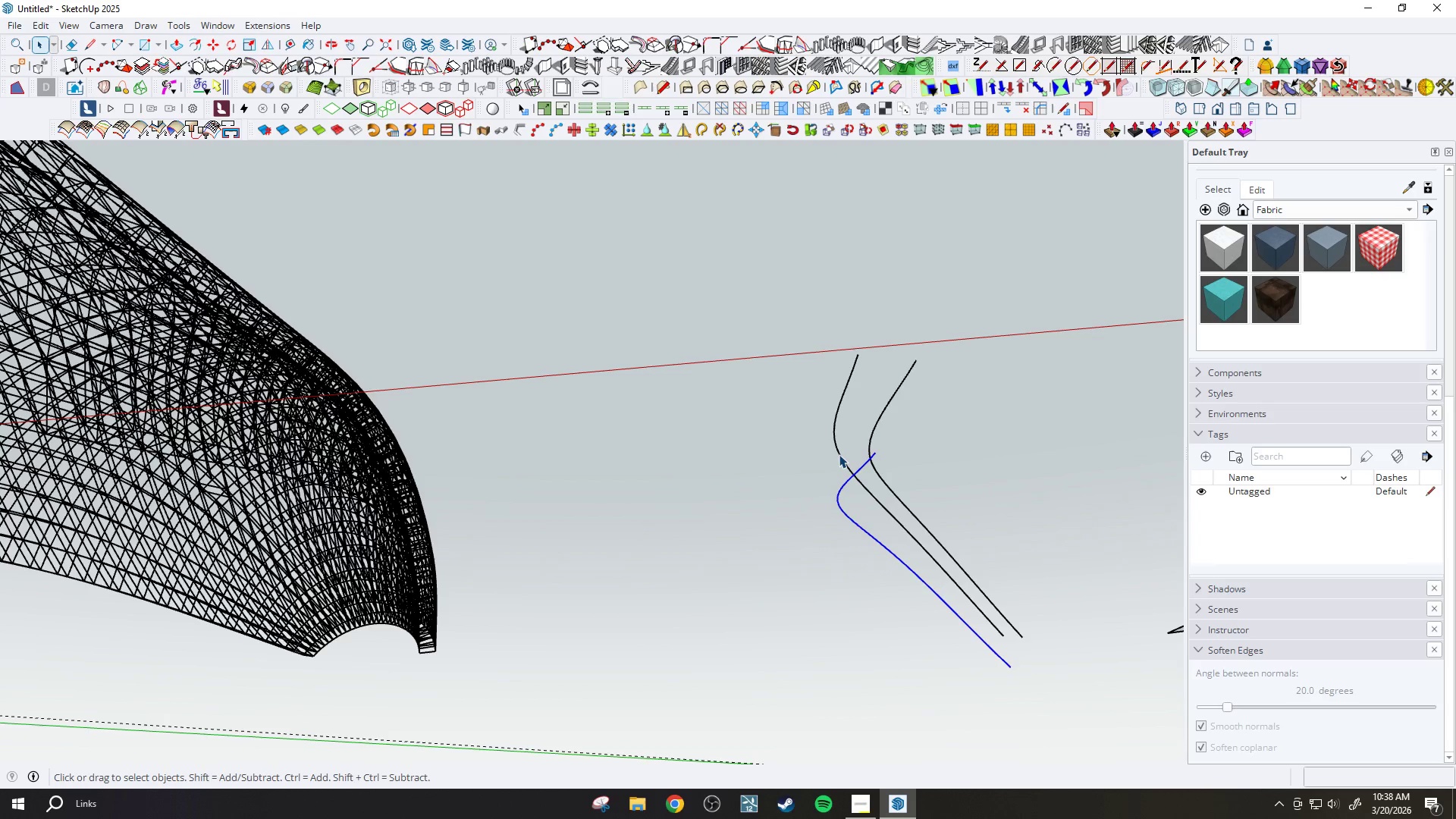 
hold_key(key=ControlLeft, duration=1.09)
double_click([839, 454])
 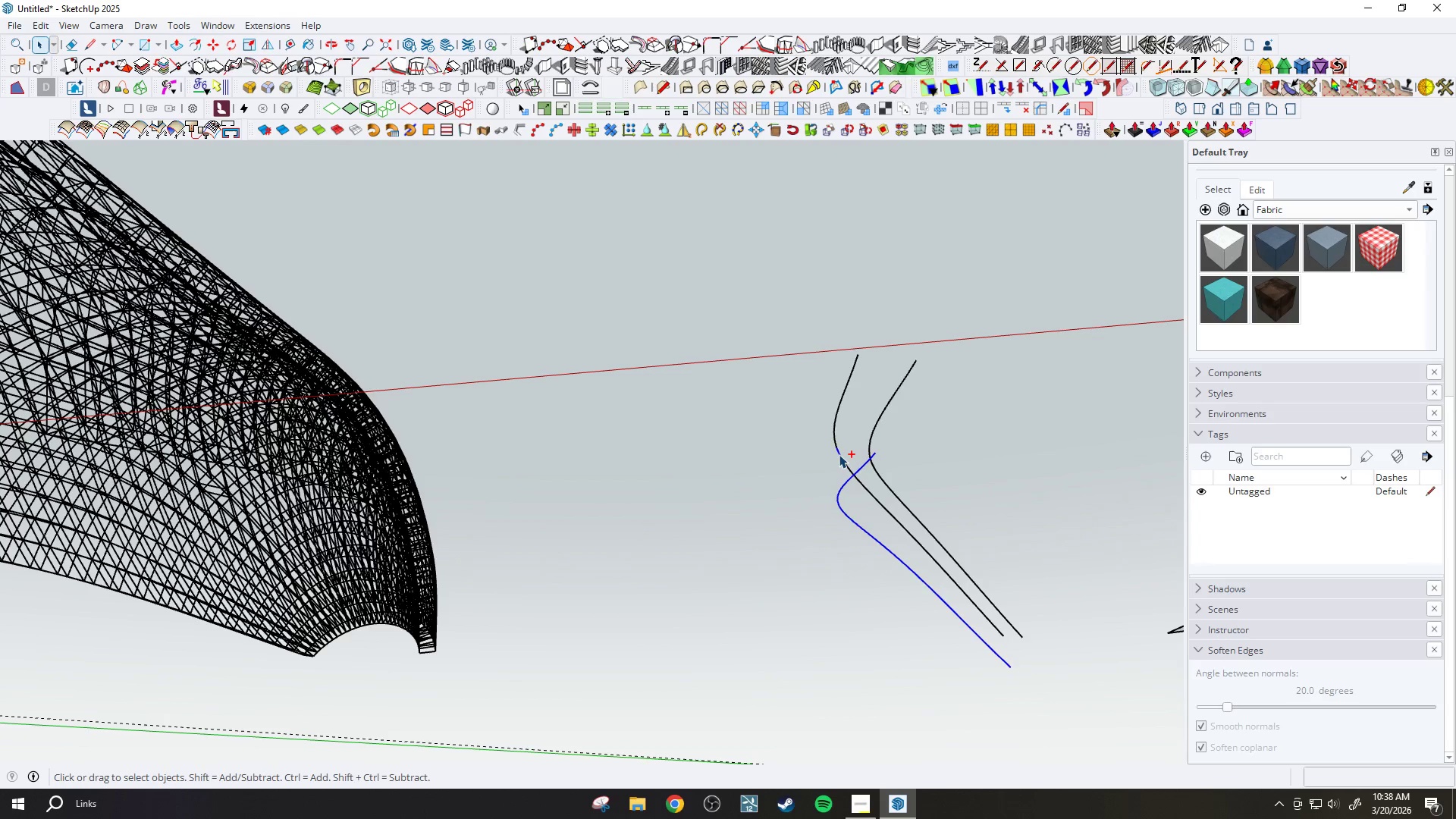 
triple_click([839, 454])
 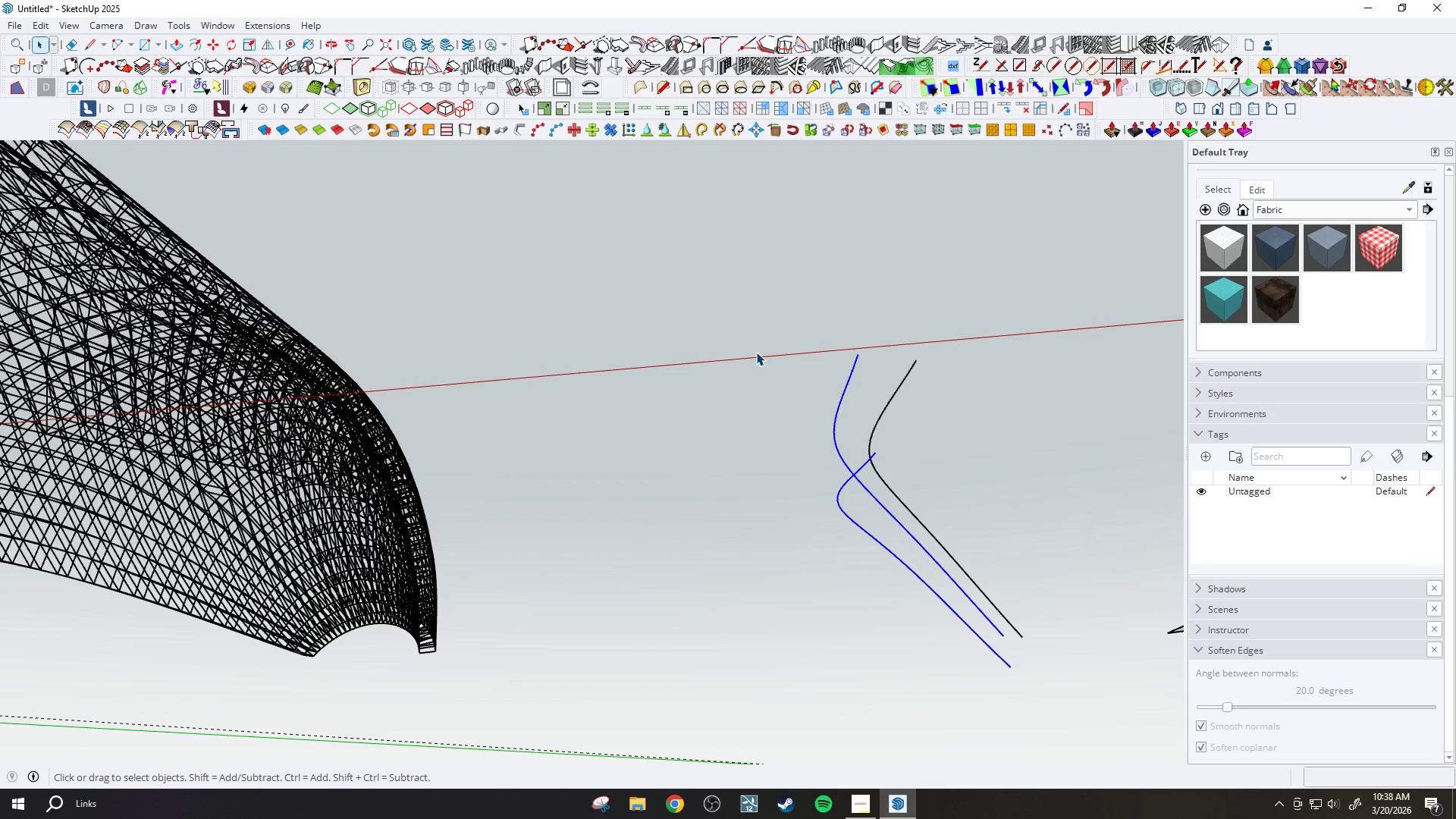 
wait(5.78)
 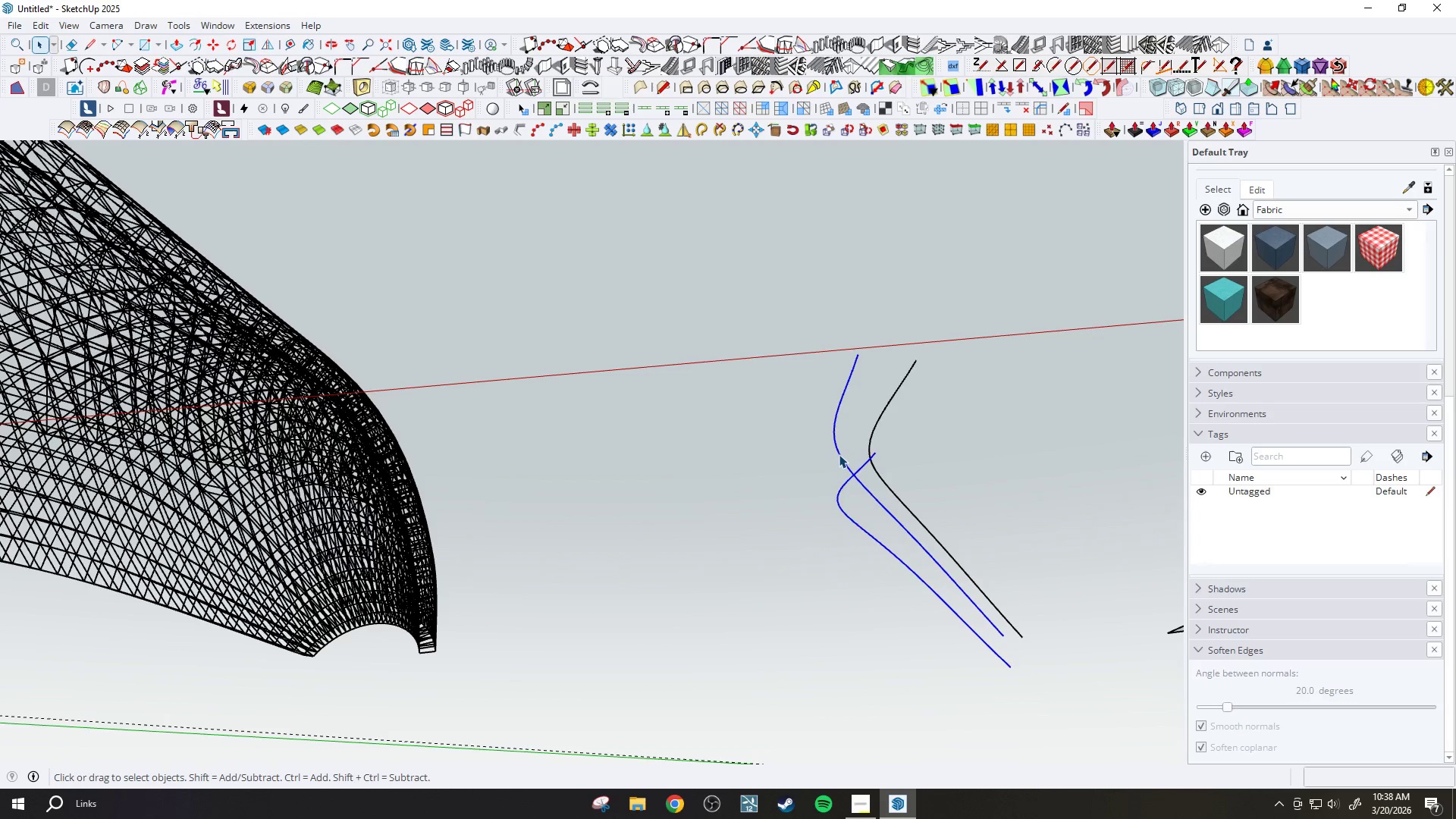 
left_click([104, 89])
 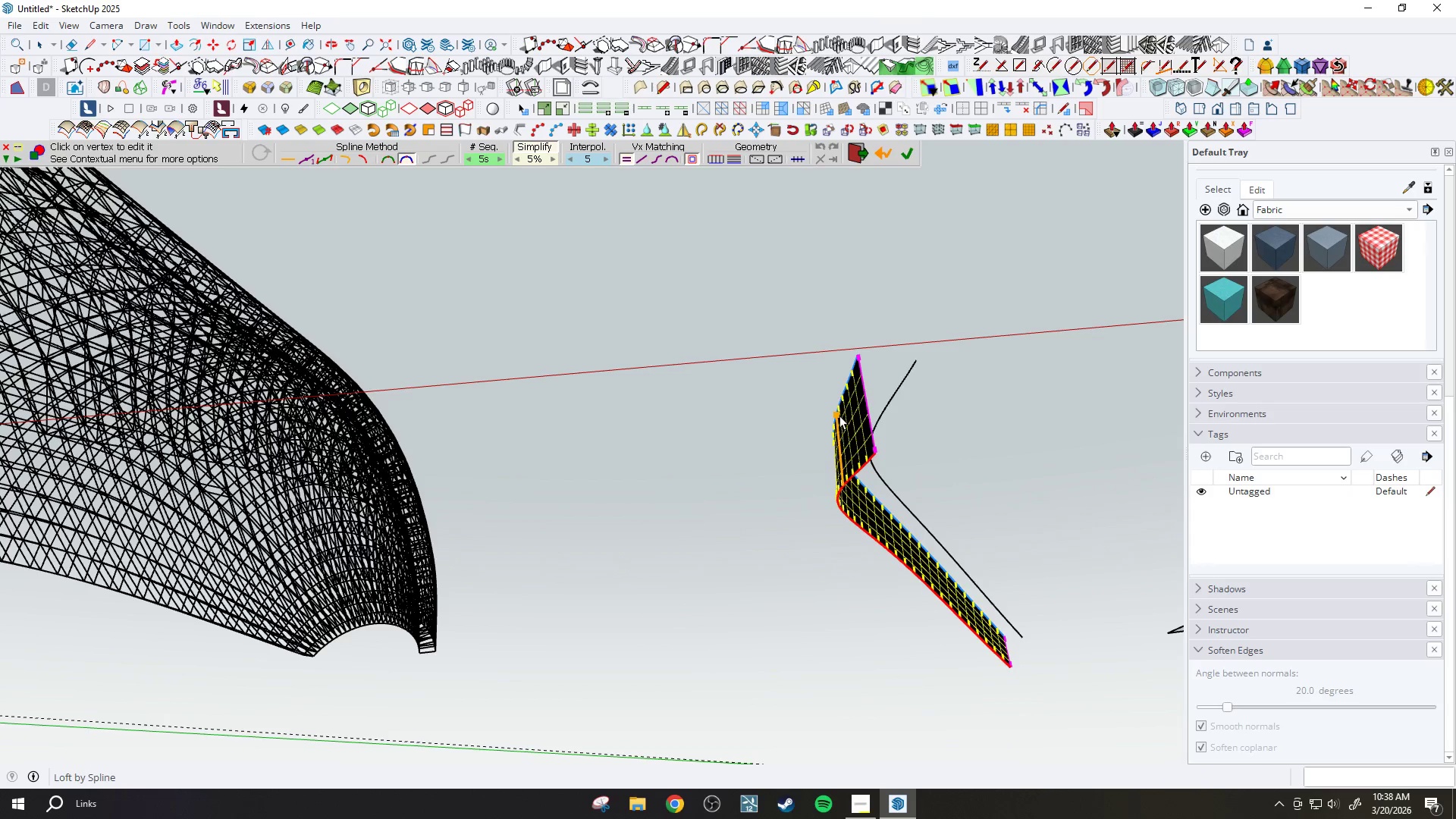 
wait(11.3)
 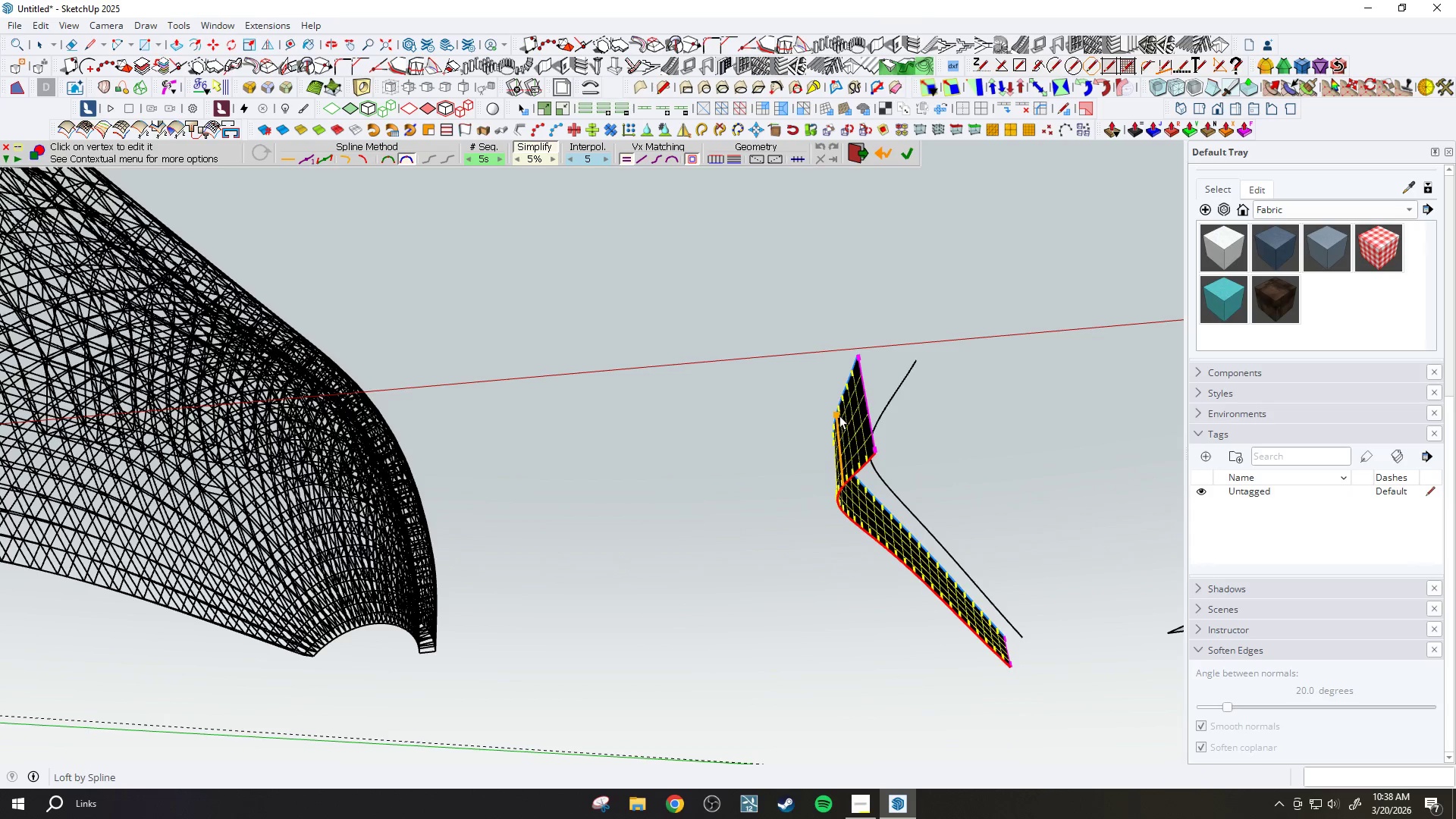 
double_click([467, 164])
 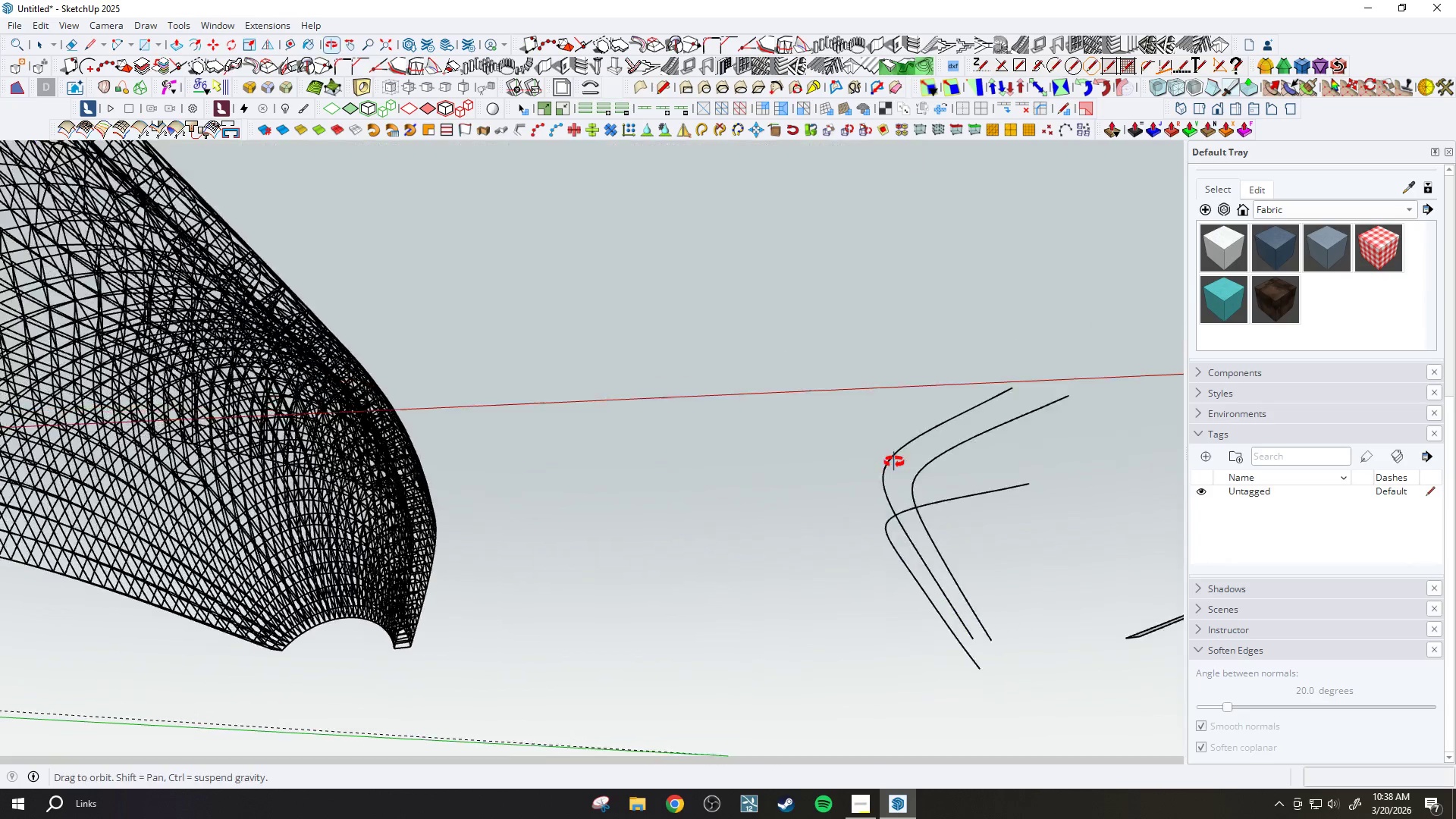 
scroll: coordinate [640, 510], scroll_direction: down, amount: 2.0
 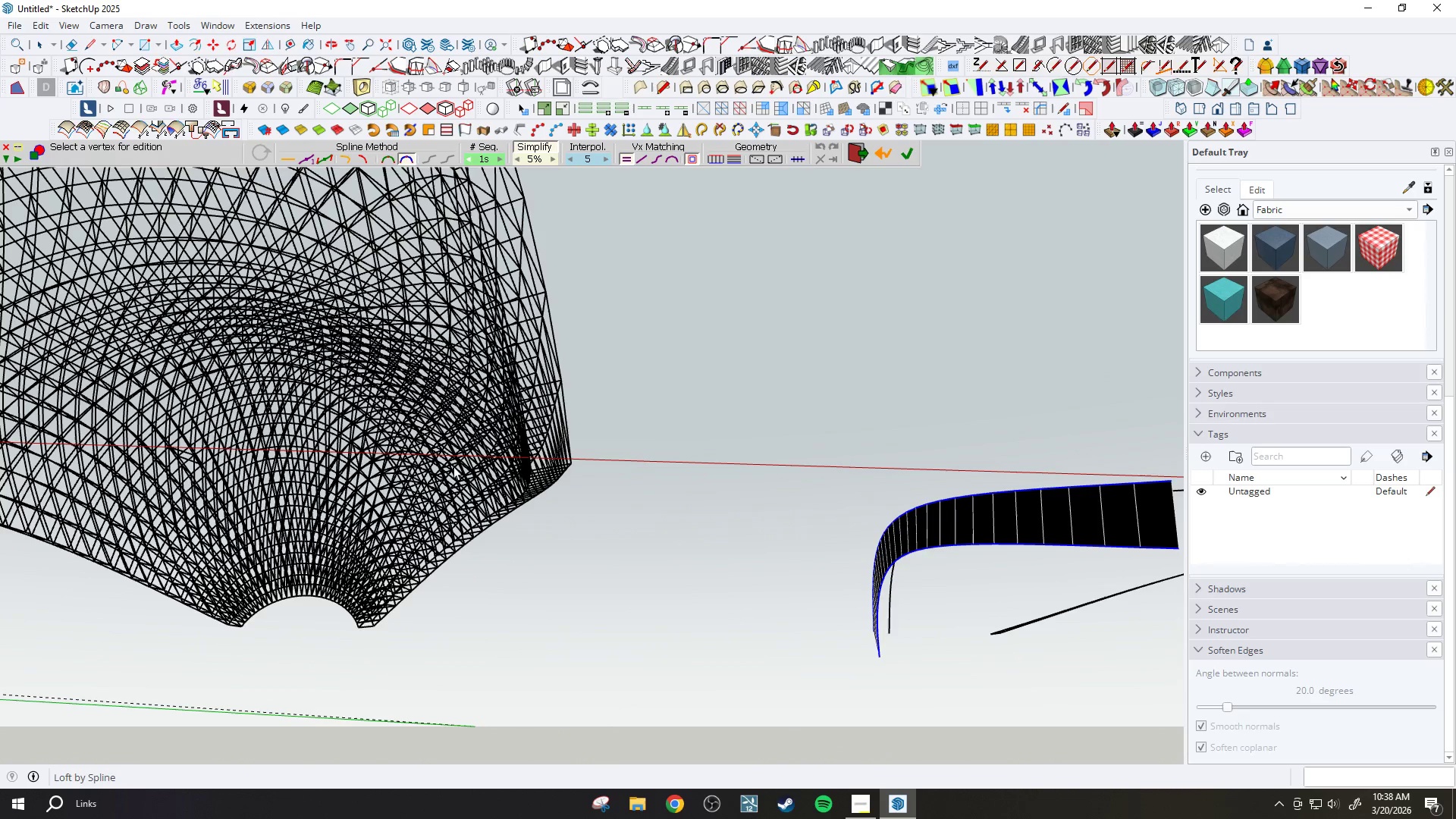 
wait(6.79)
 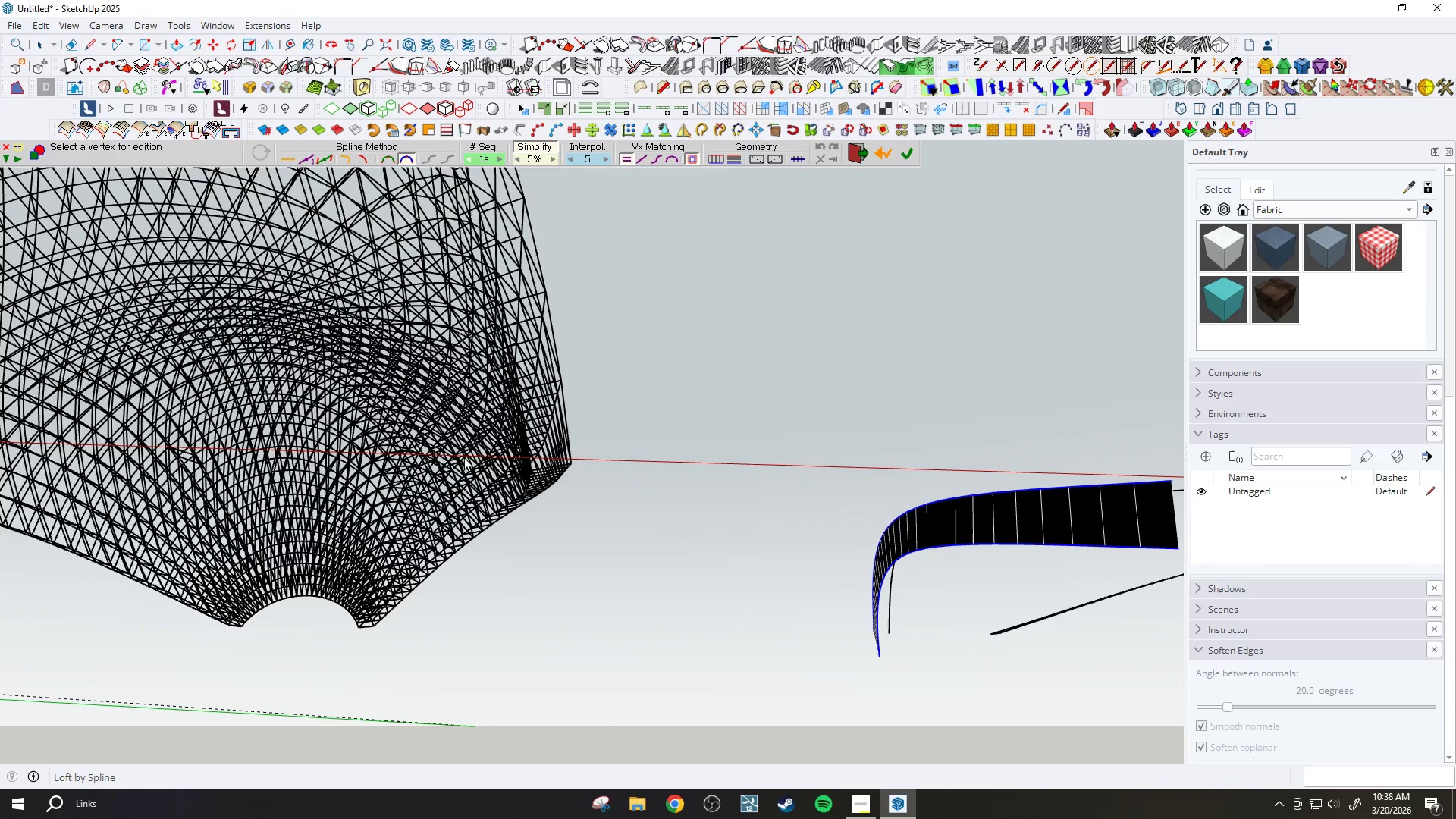 
scroll: coordinate [956, 523], scroll_direction: up, amount: 5.0
 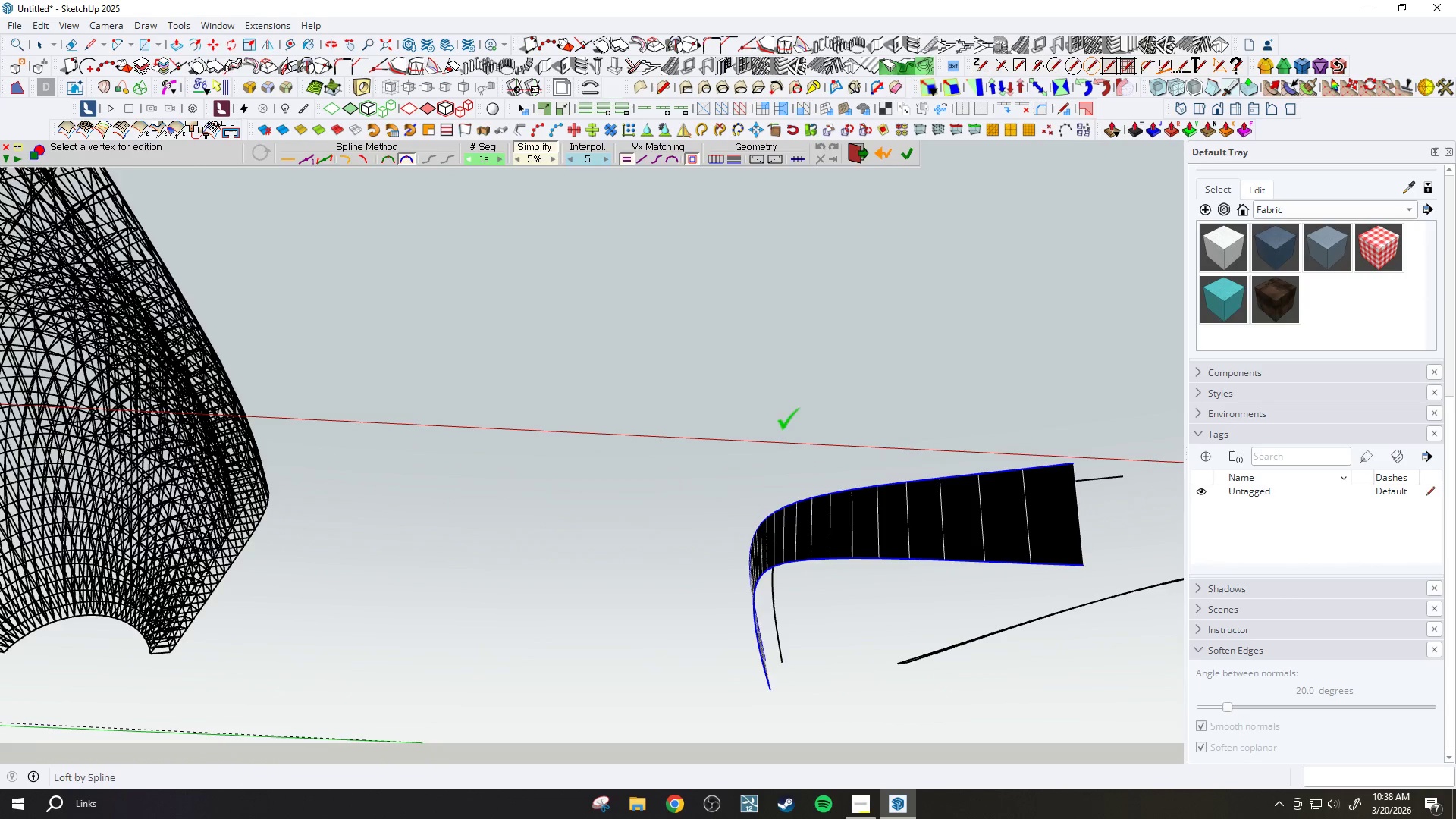 
wait(6.6)
 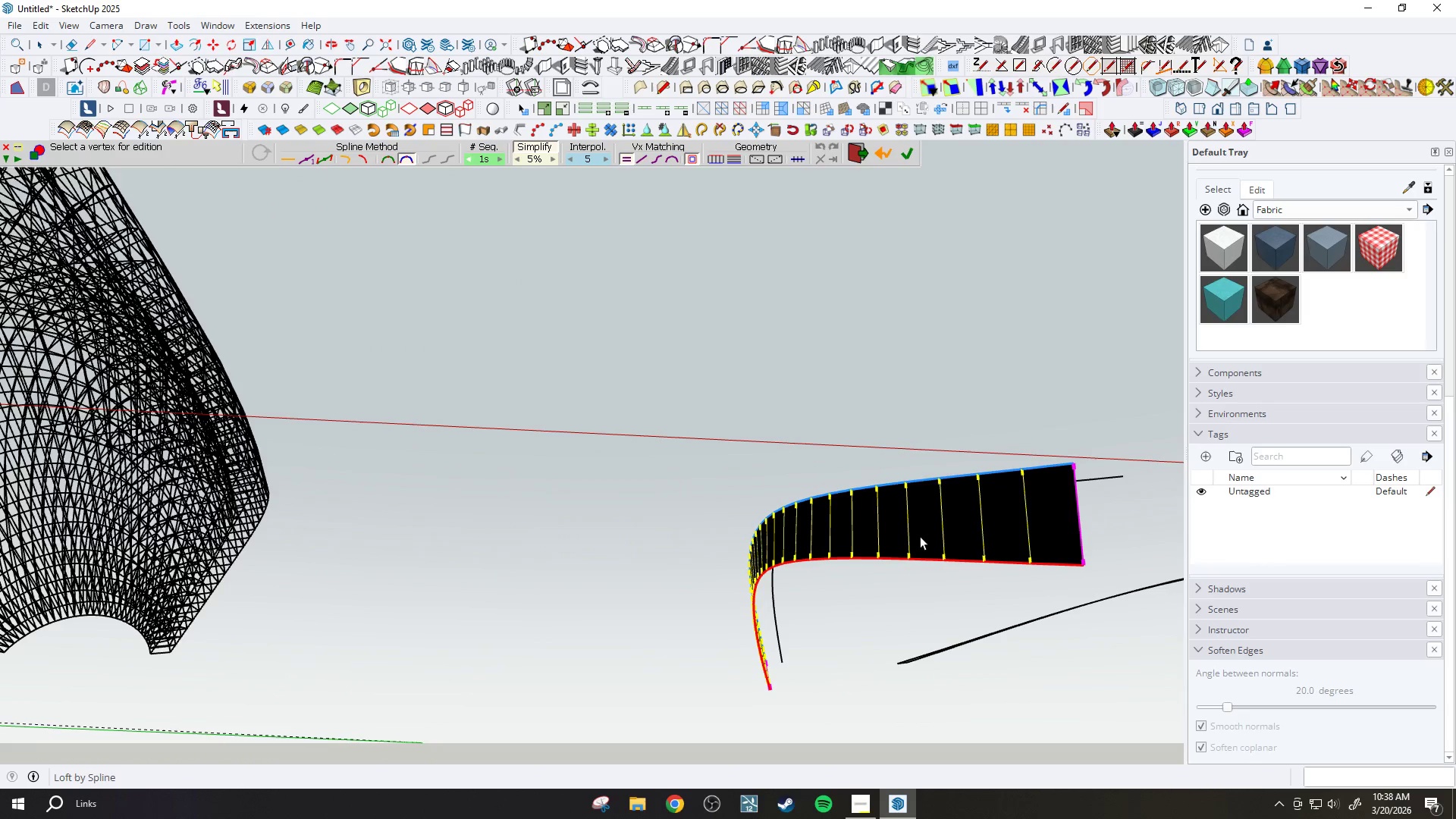 
left_click([831, 425])
 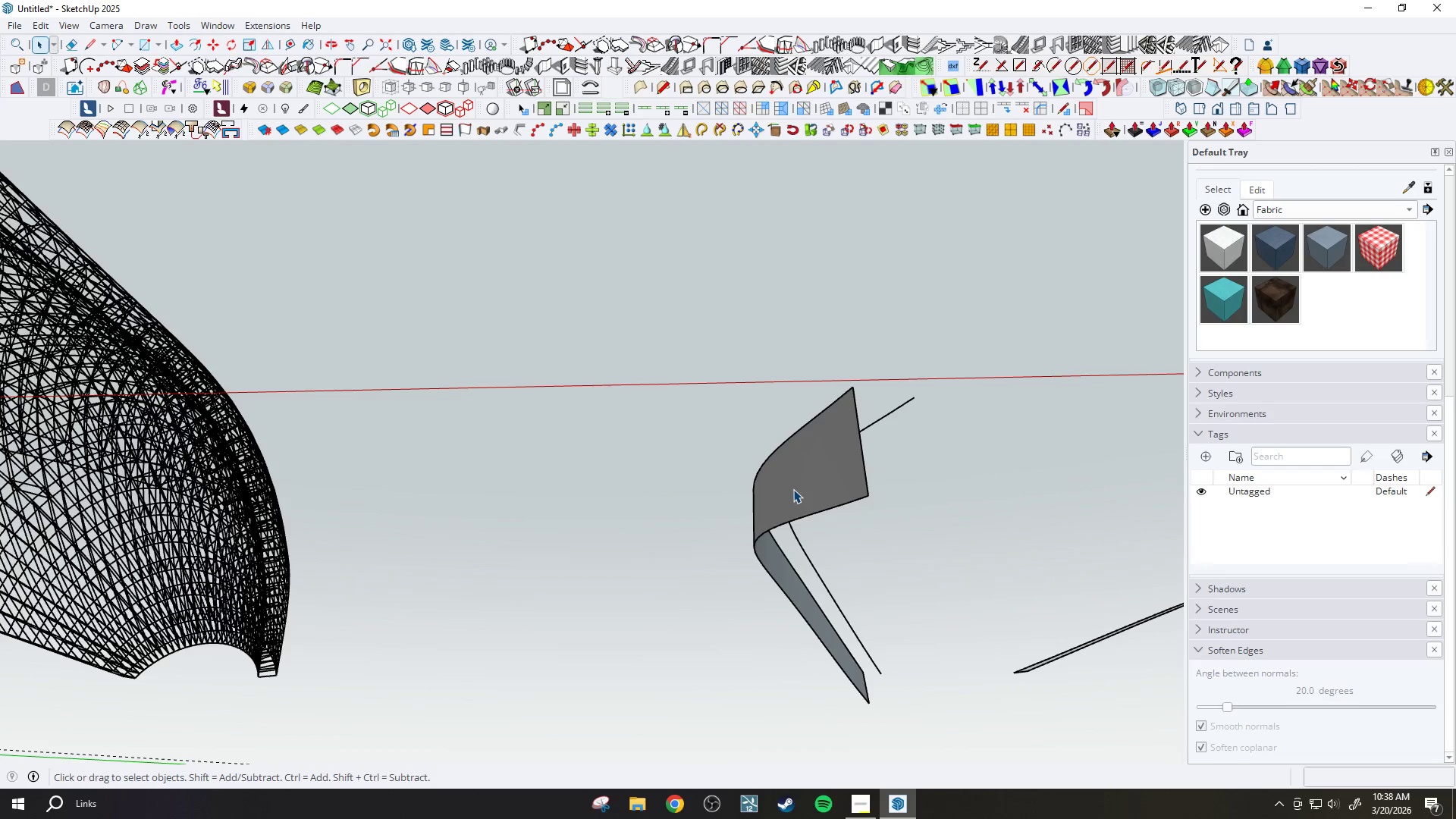 
wait(8.7)
 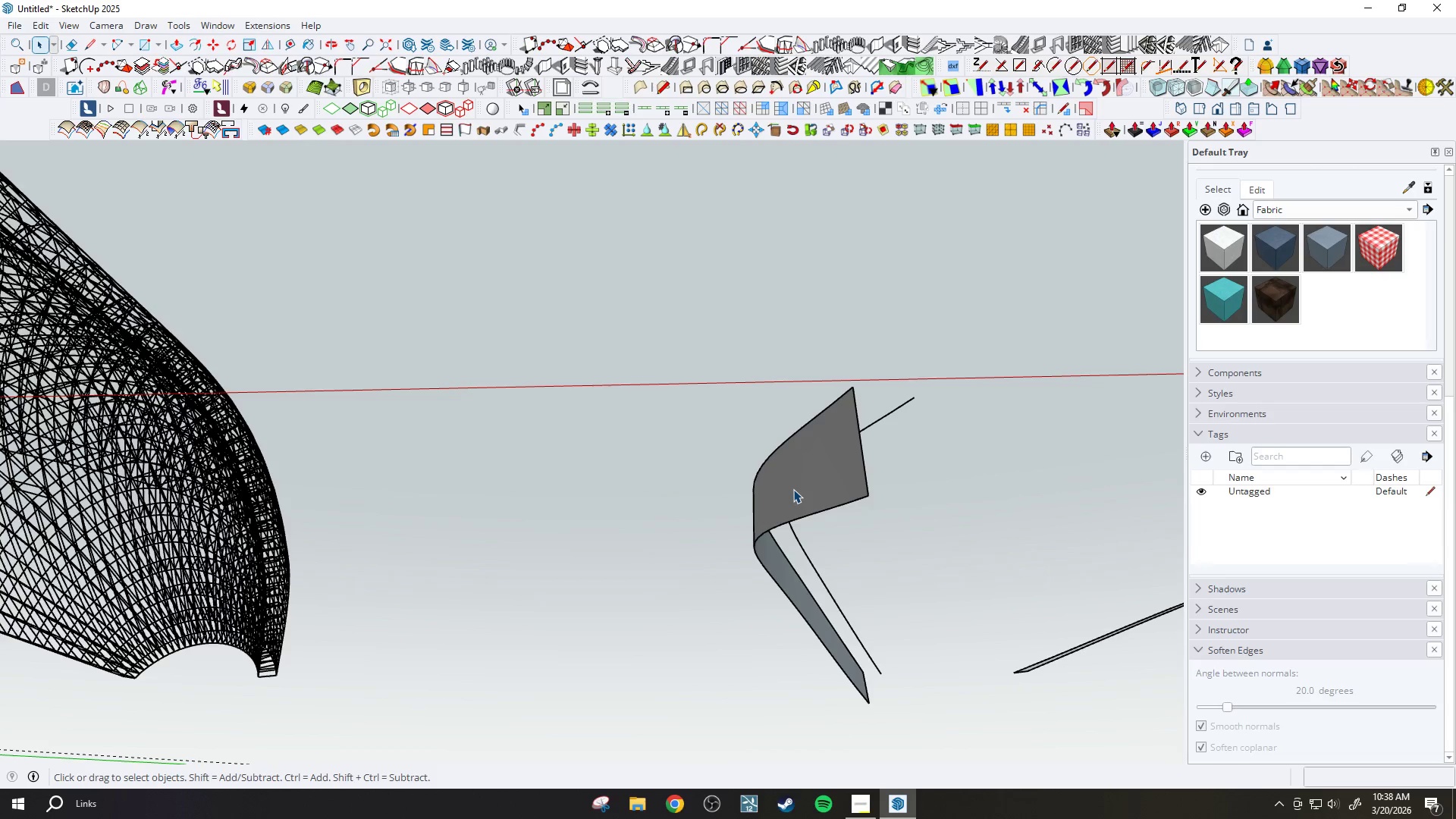 
left_click([694, 465])
 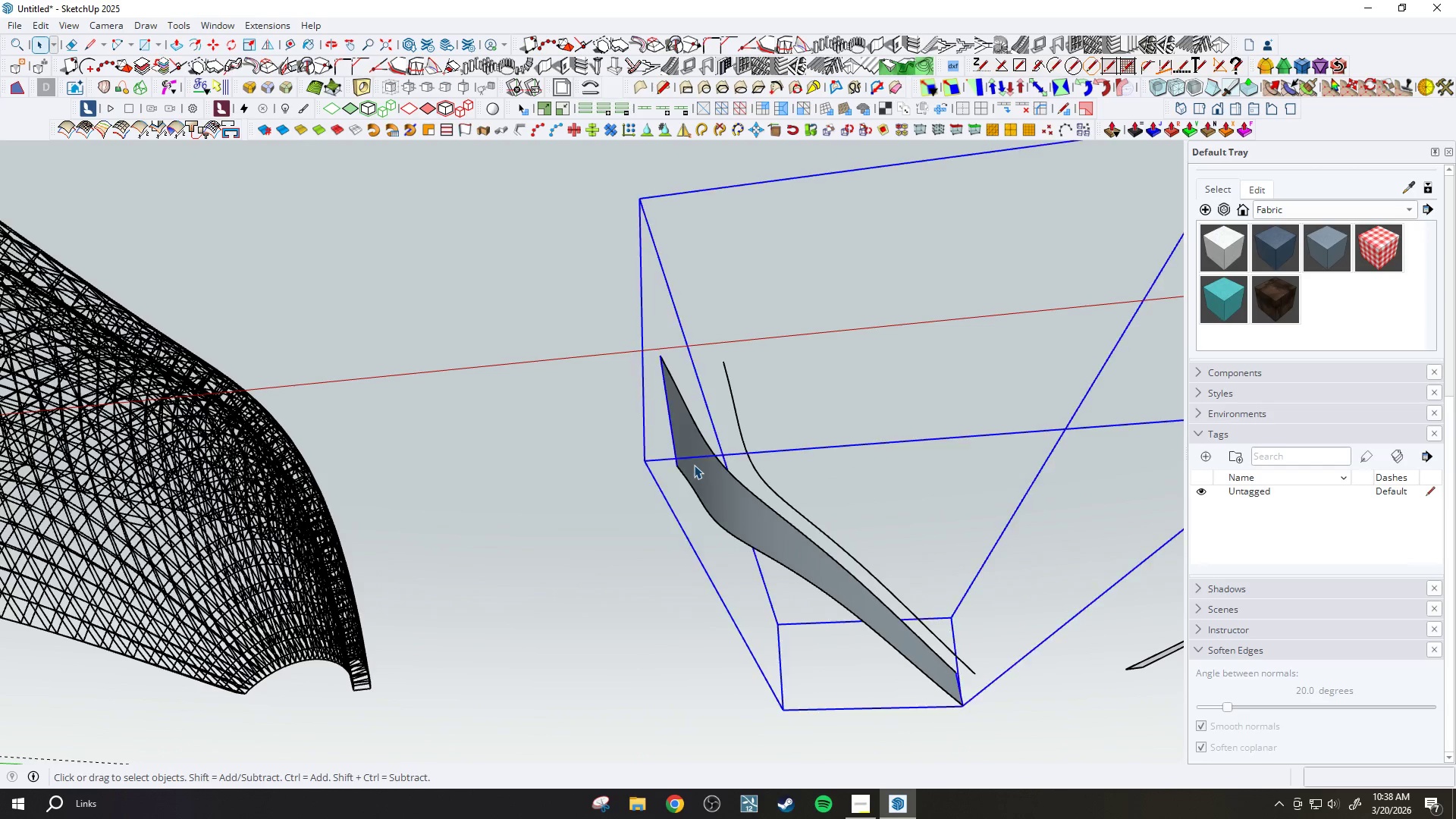 
right_click([694, 465])
 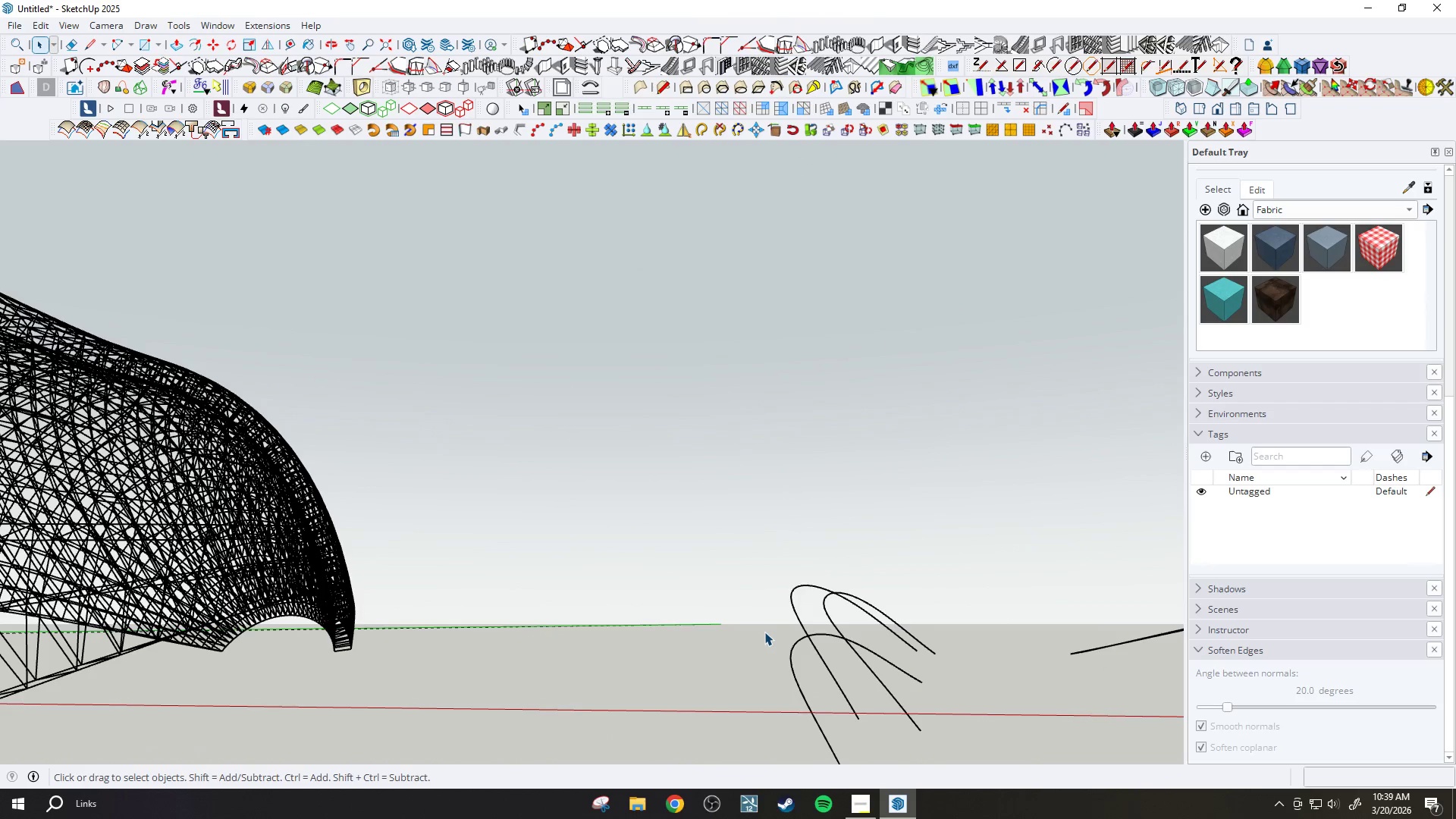 
wait(17.22)
 